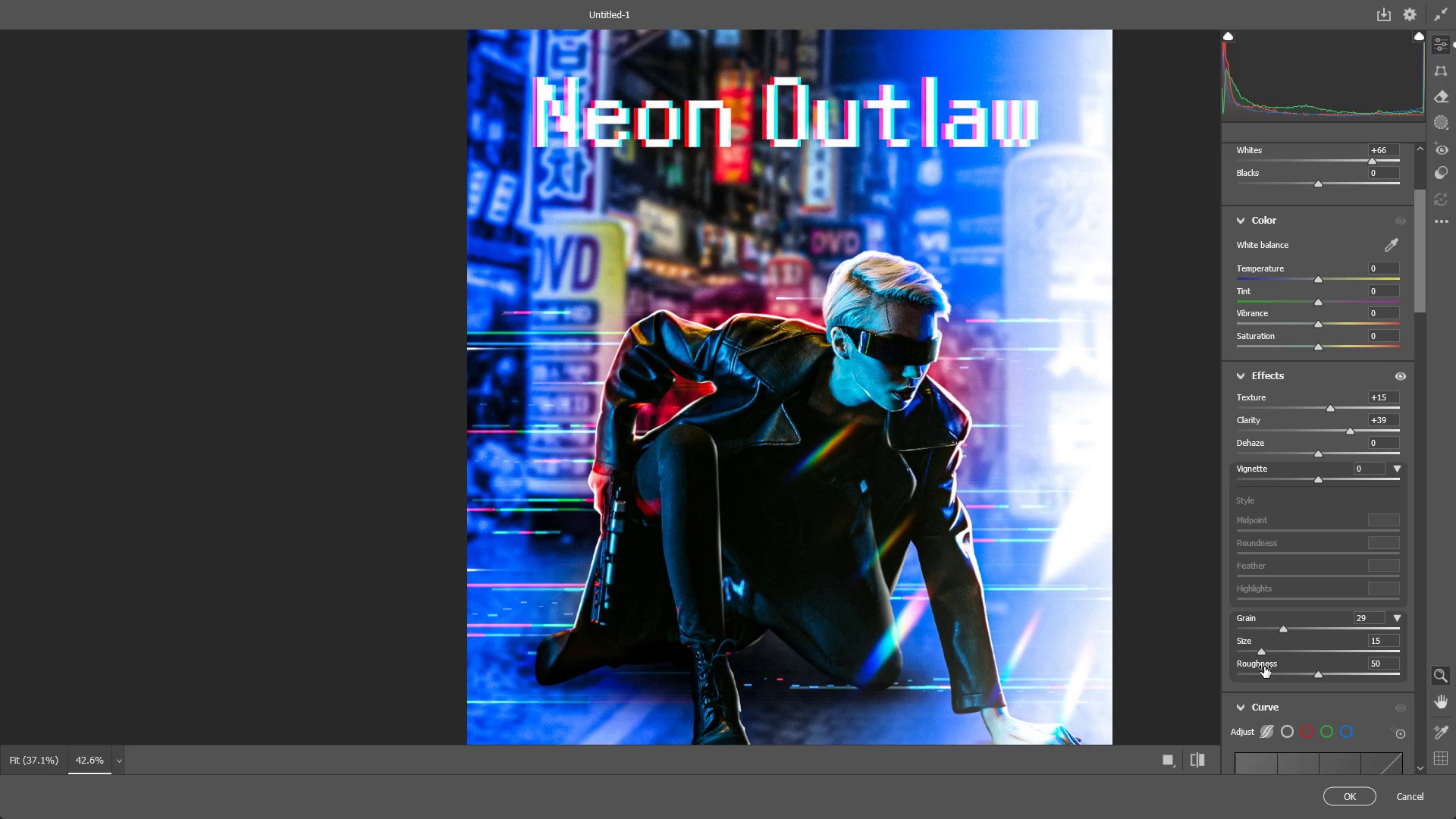 
key(Control+Z)
 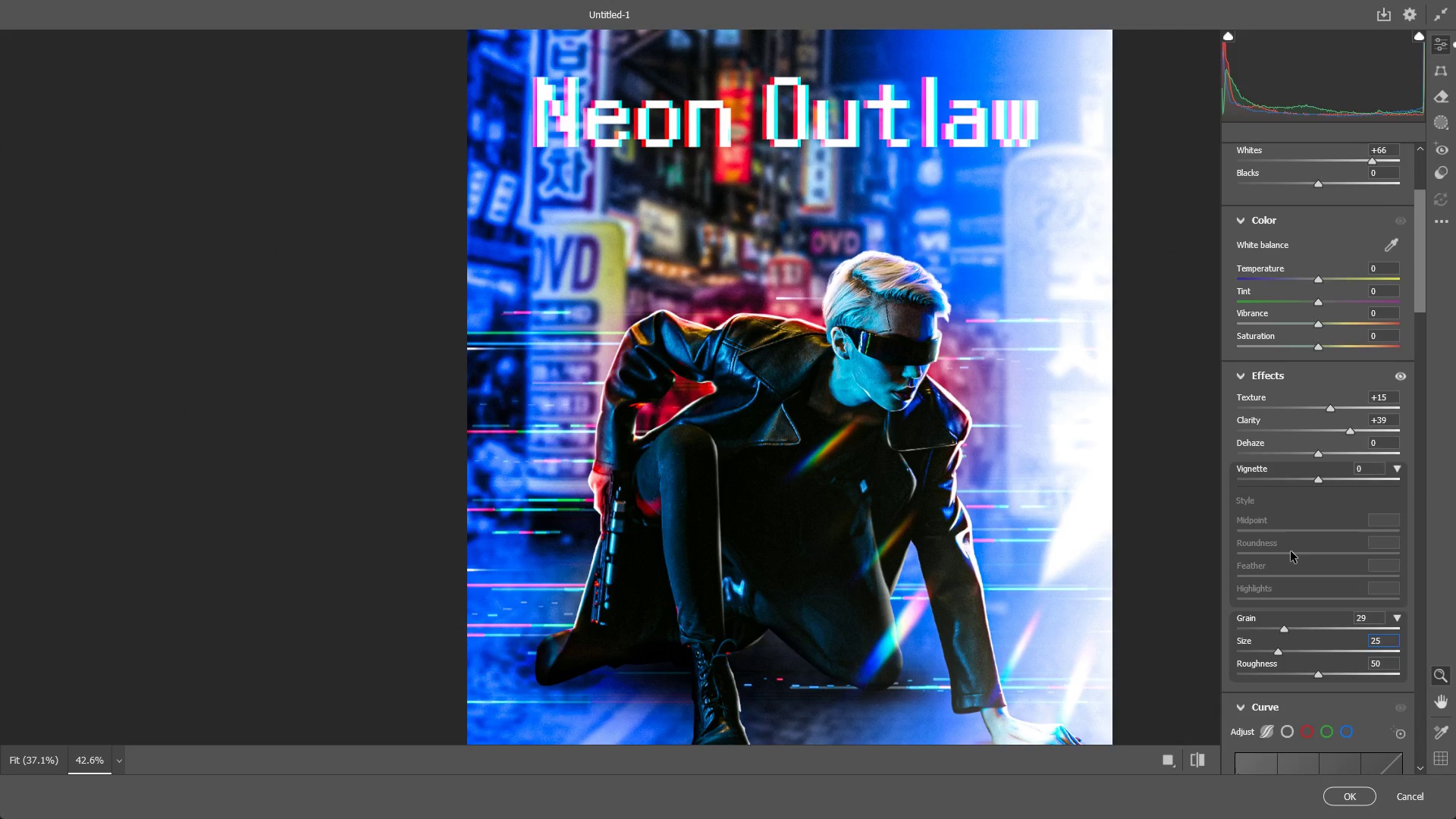 
scroll: coordinate [1298, 540], scroll_direction: down, amount: 3.0
 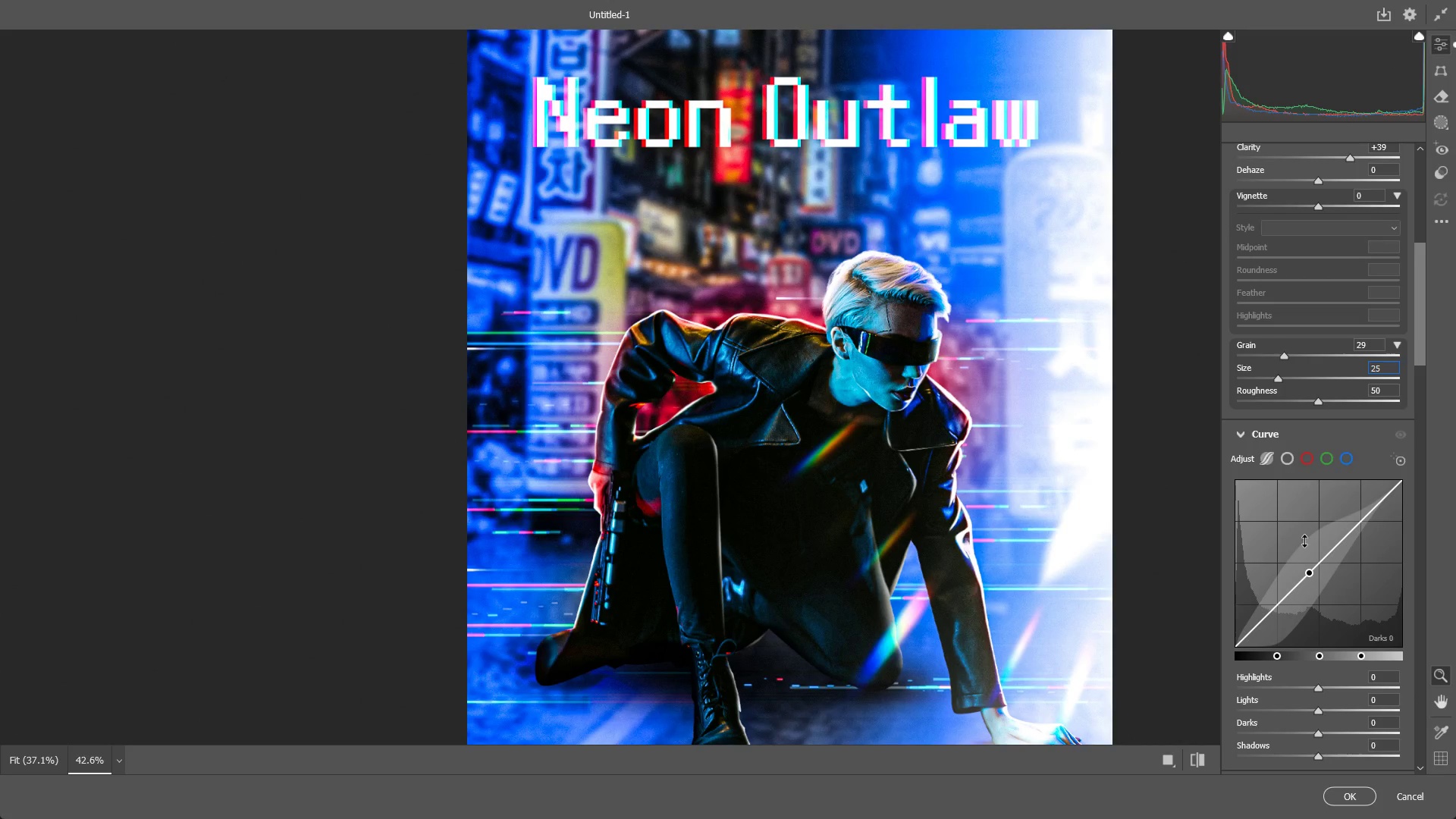 
key(Control+Z)
 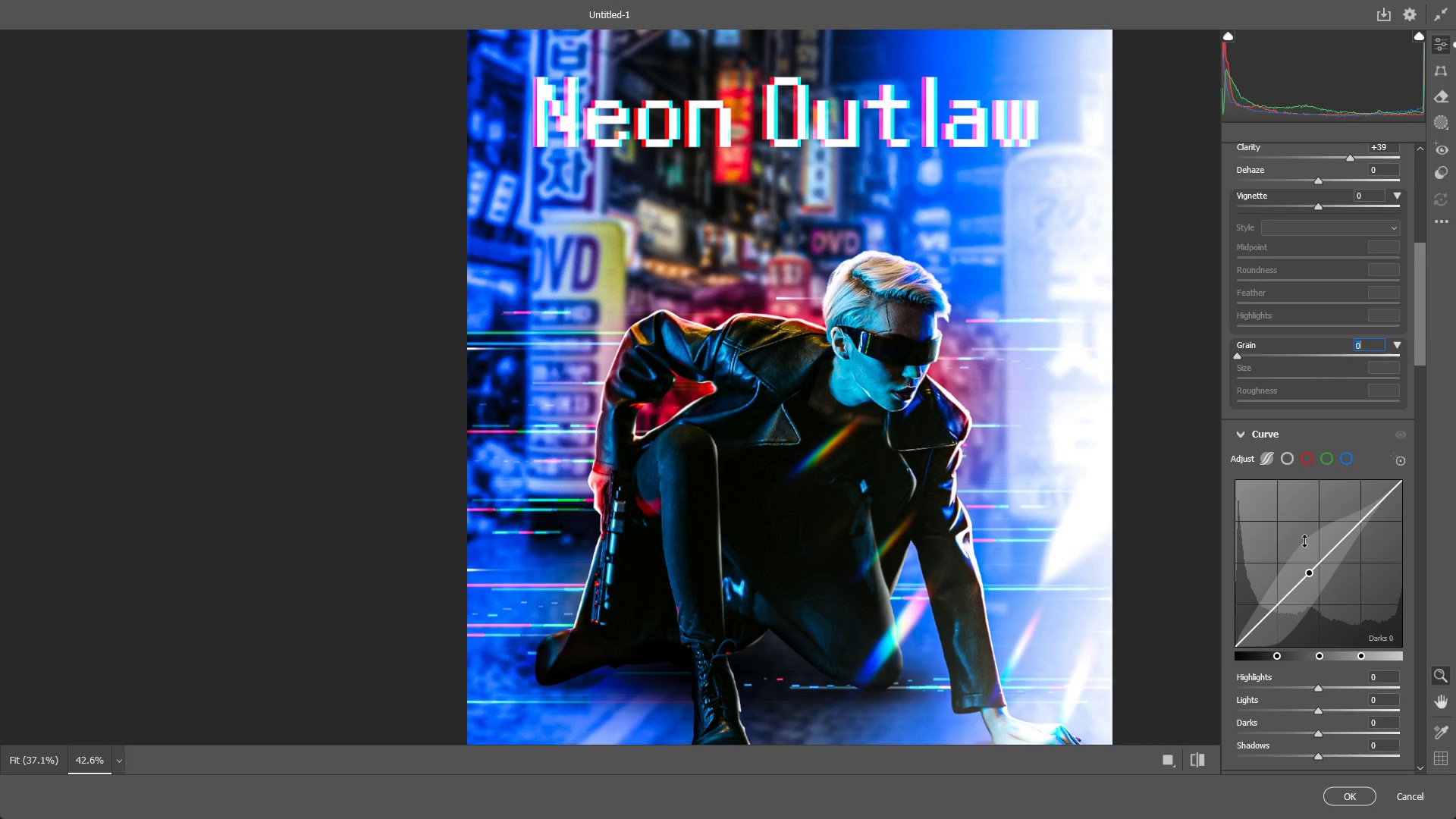 
key(Control+Shift+Z)
 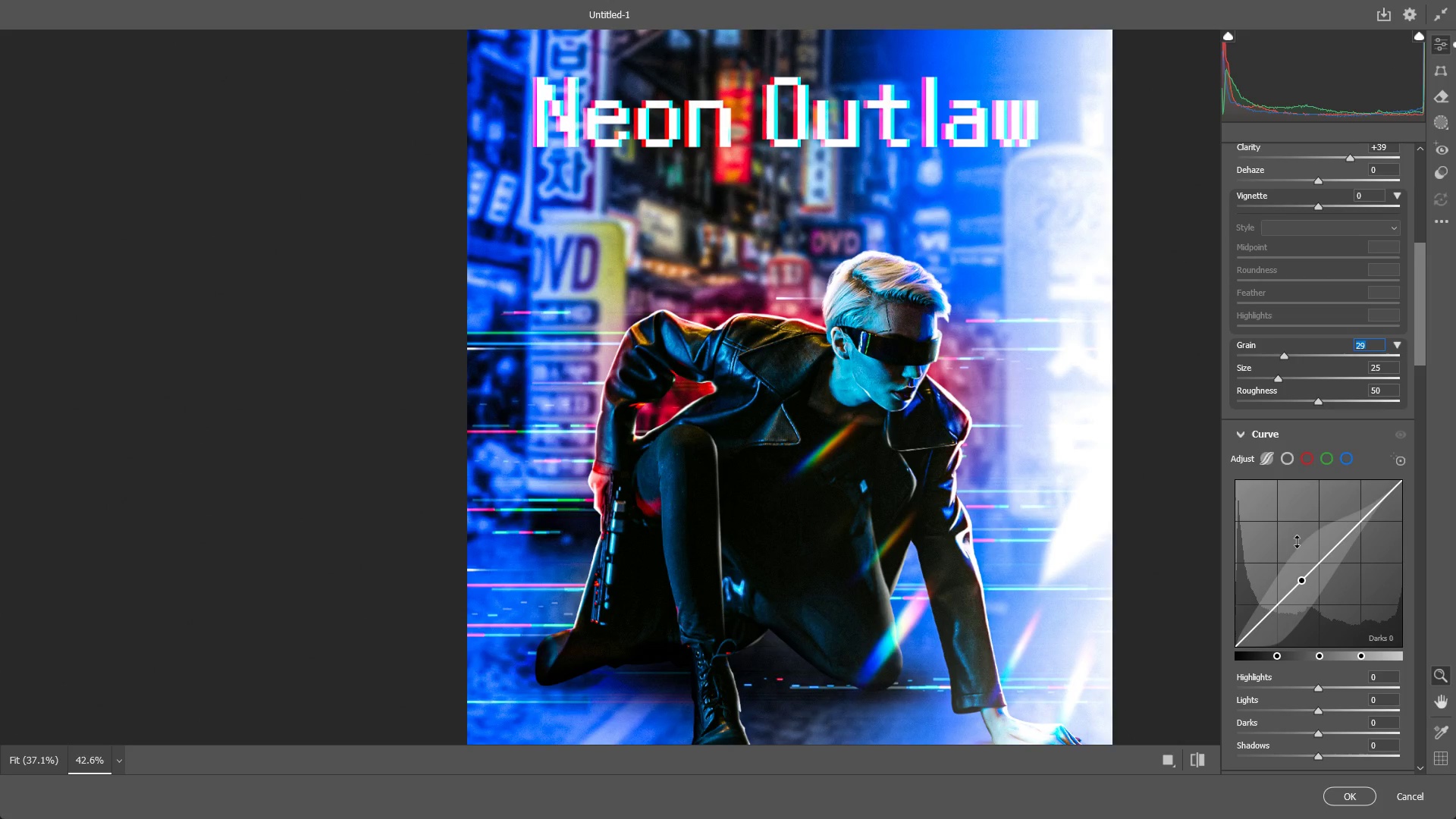 
scroll: coordinate [1297, 544], scroll_direction: down, amount: 1.0
 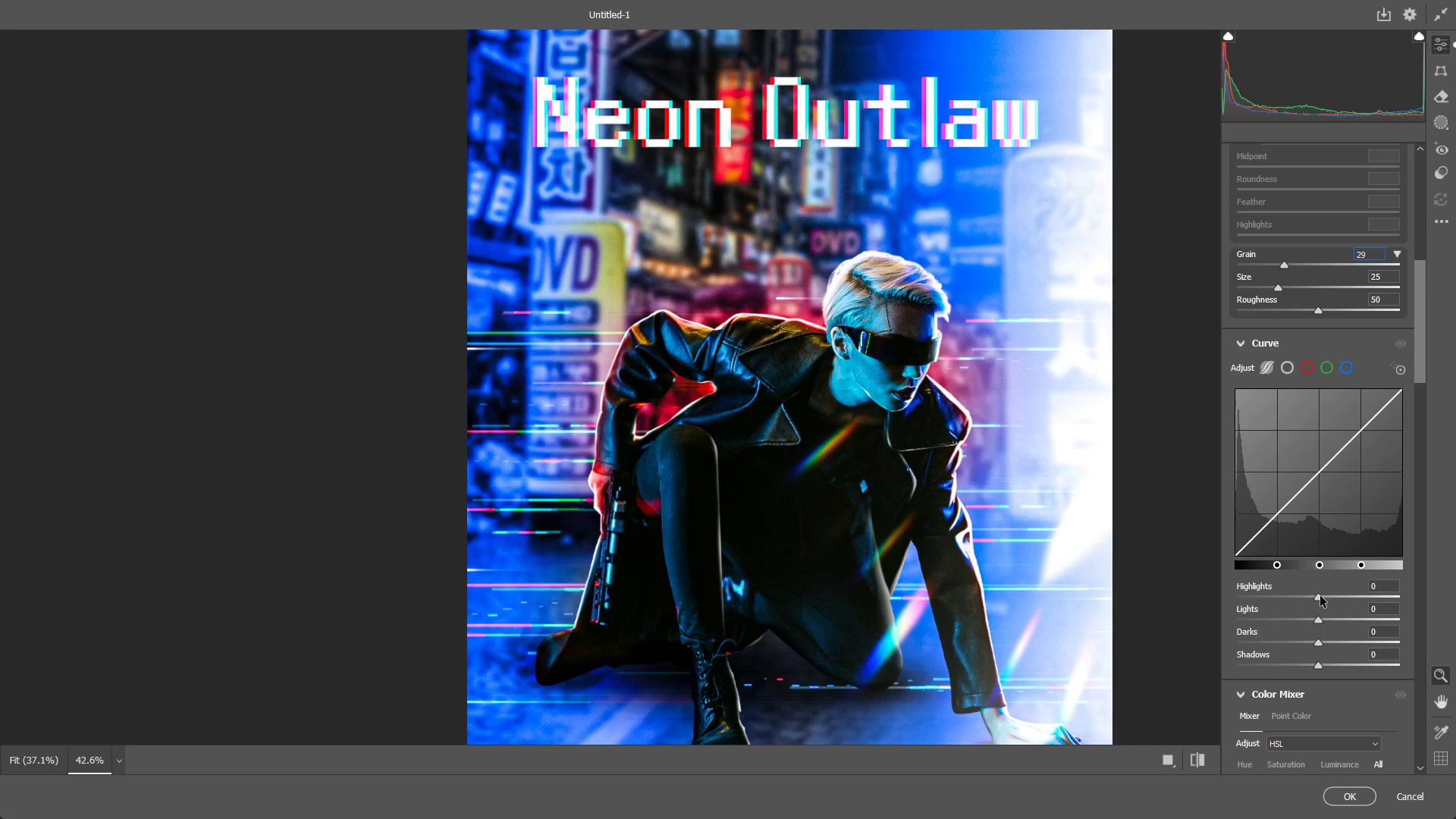 
left_click_drag(start_coordinate=[1320, 597], to_coordinate=[1302, 607])
 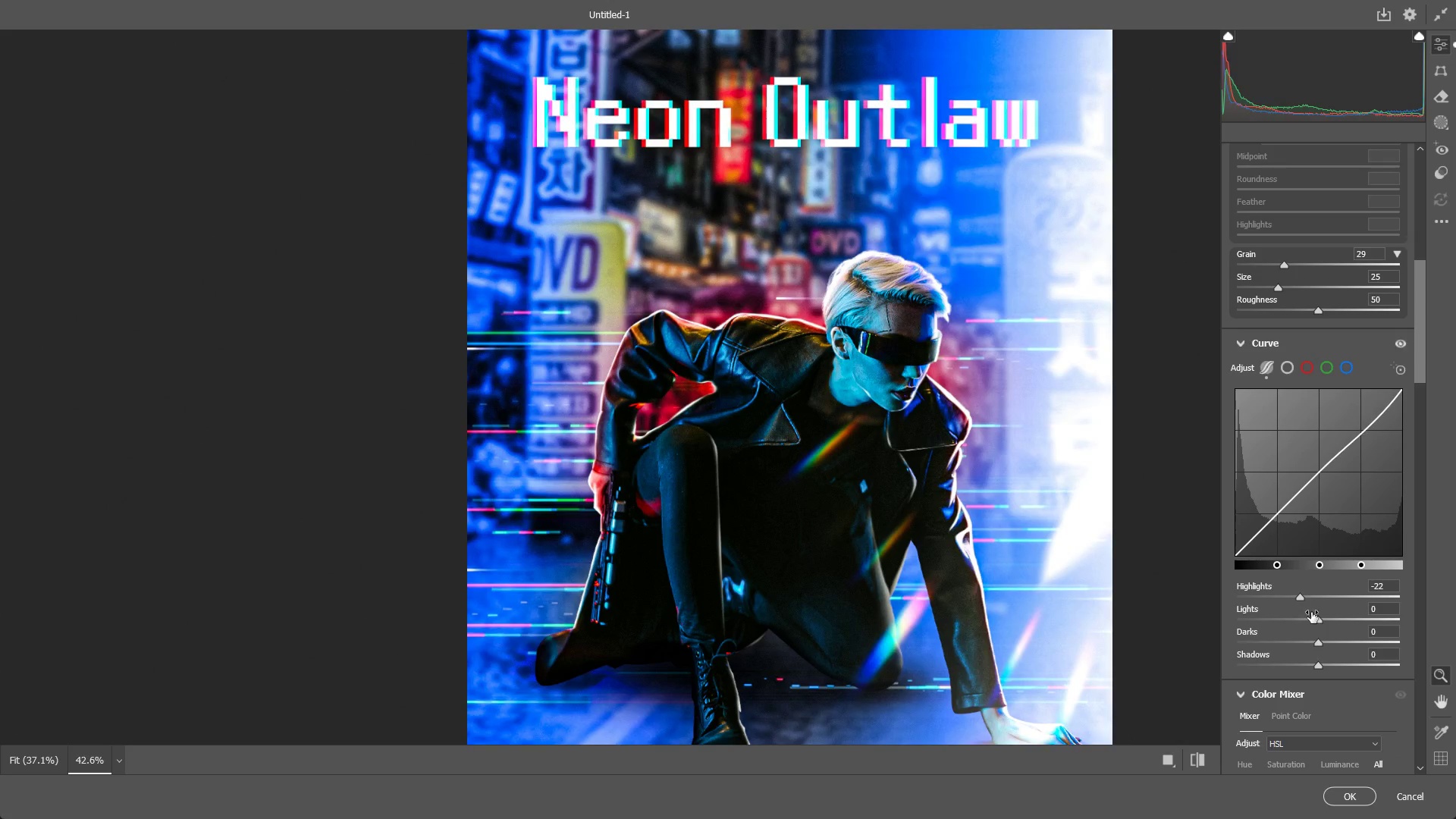 
key(Control+ControlLeft)
 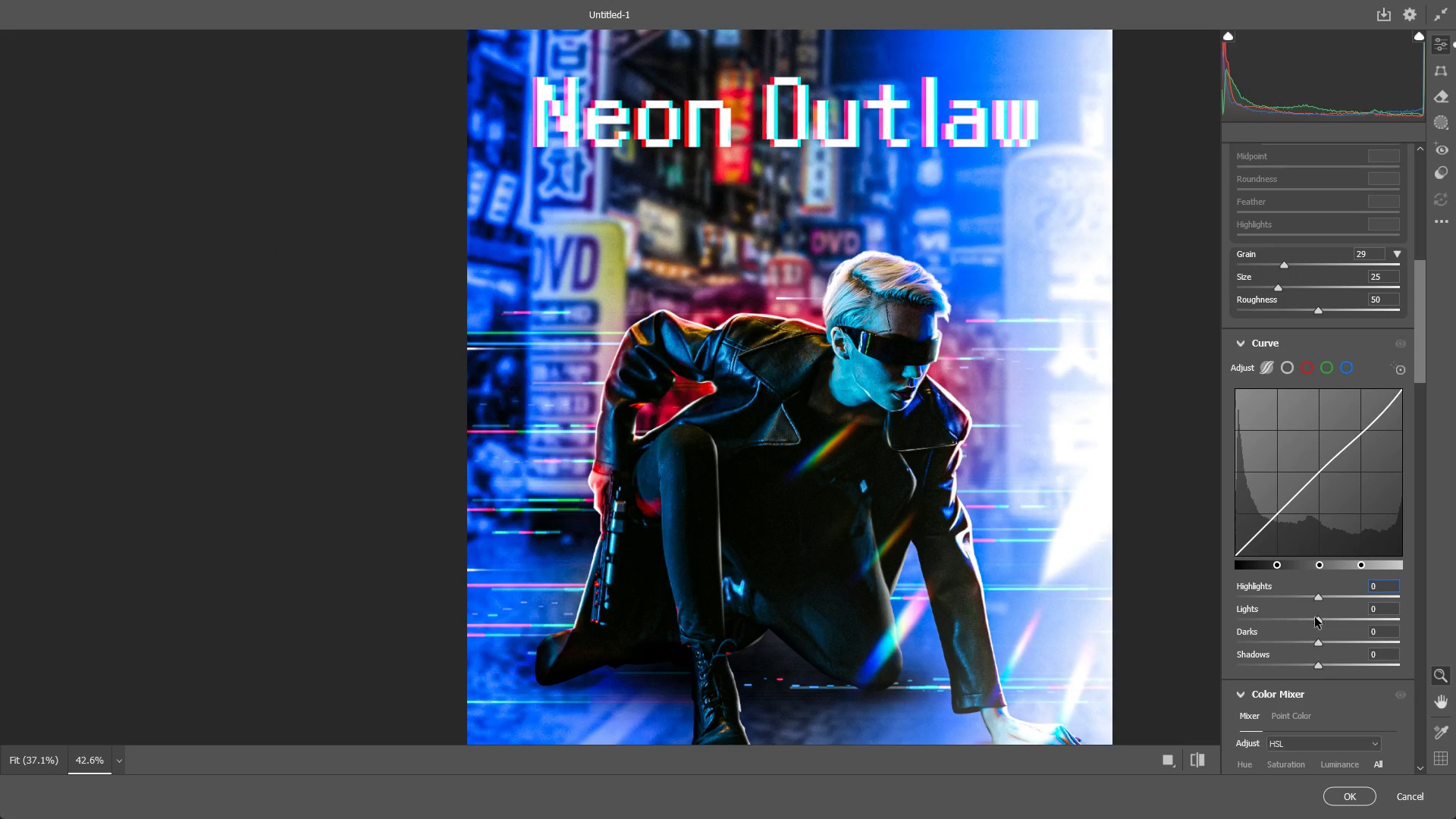 
key(Control+Z)
 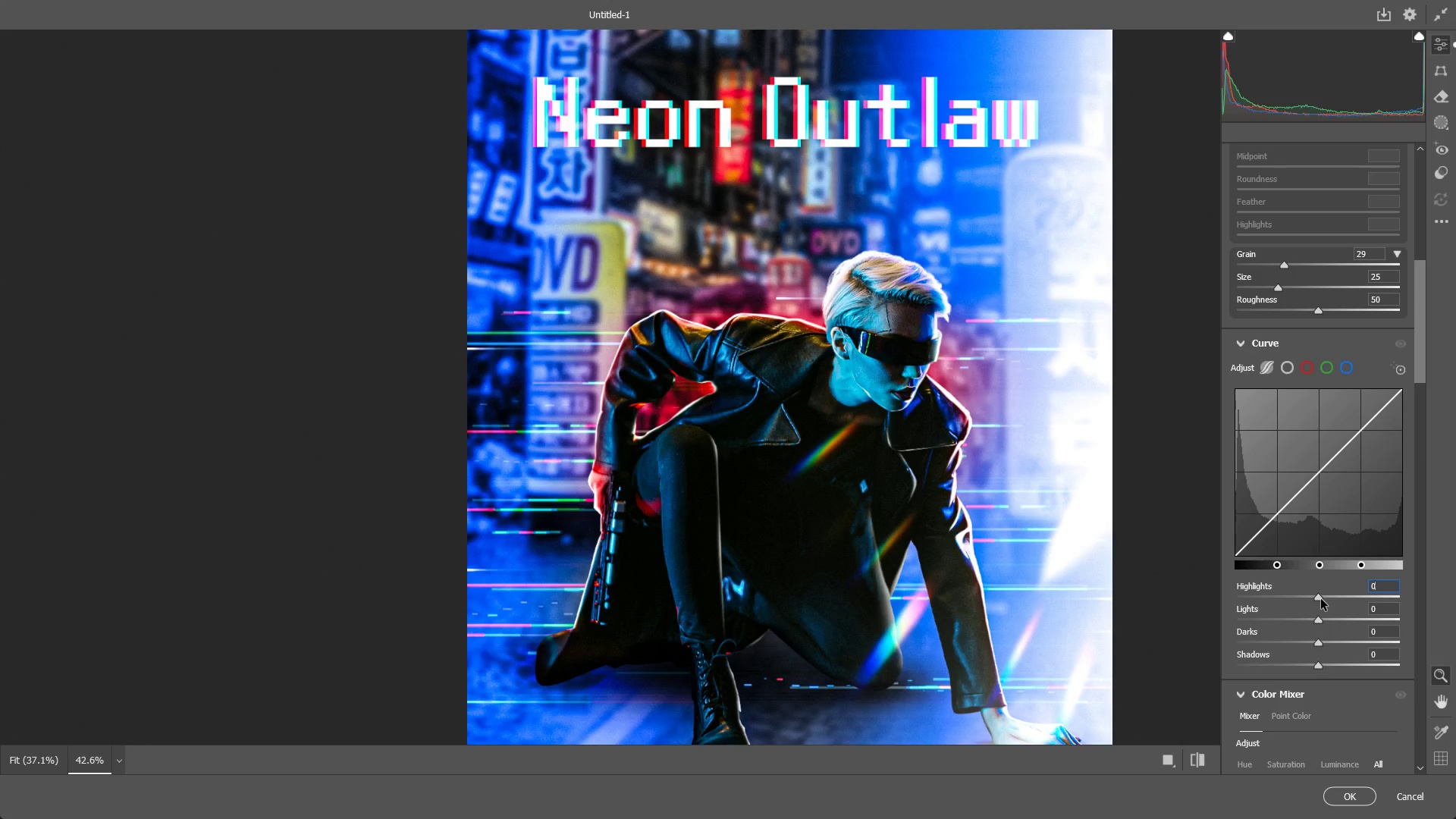 
left_click_drag(start_coordinate=[1321, 599], to_coordinate=[1332, 598])
 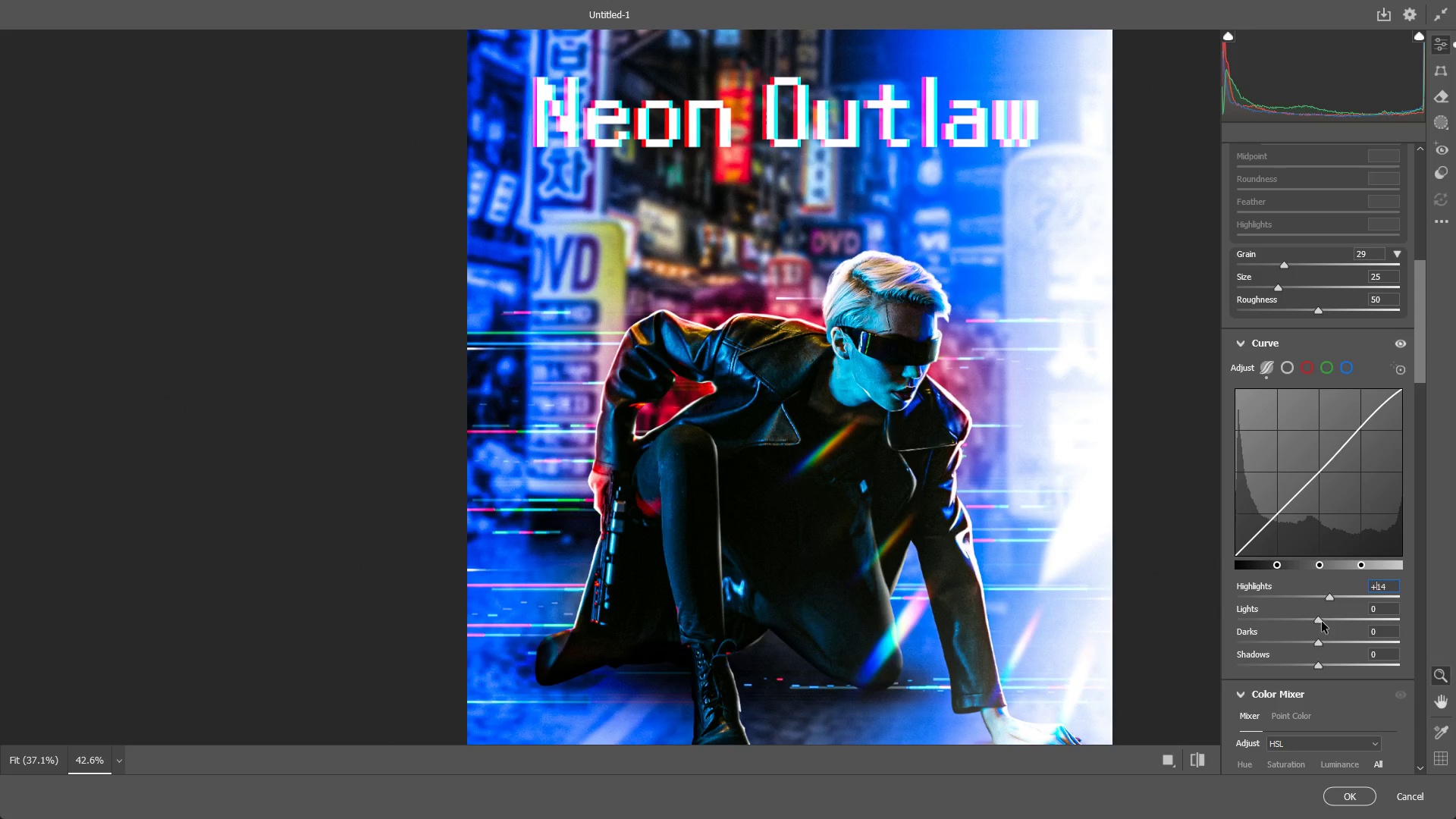 
left_click_drag(start_coordinate=[1323, 622], to_coordinate=[1267, 630])
 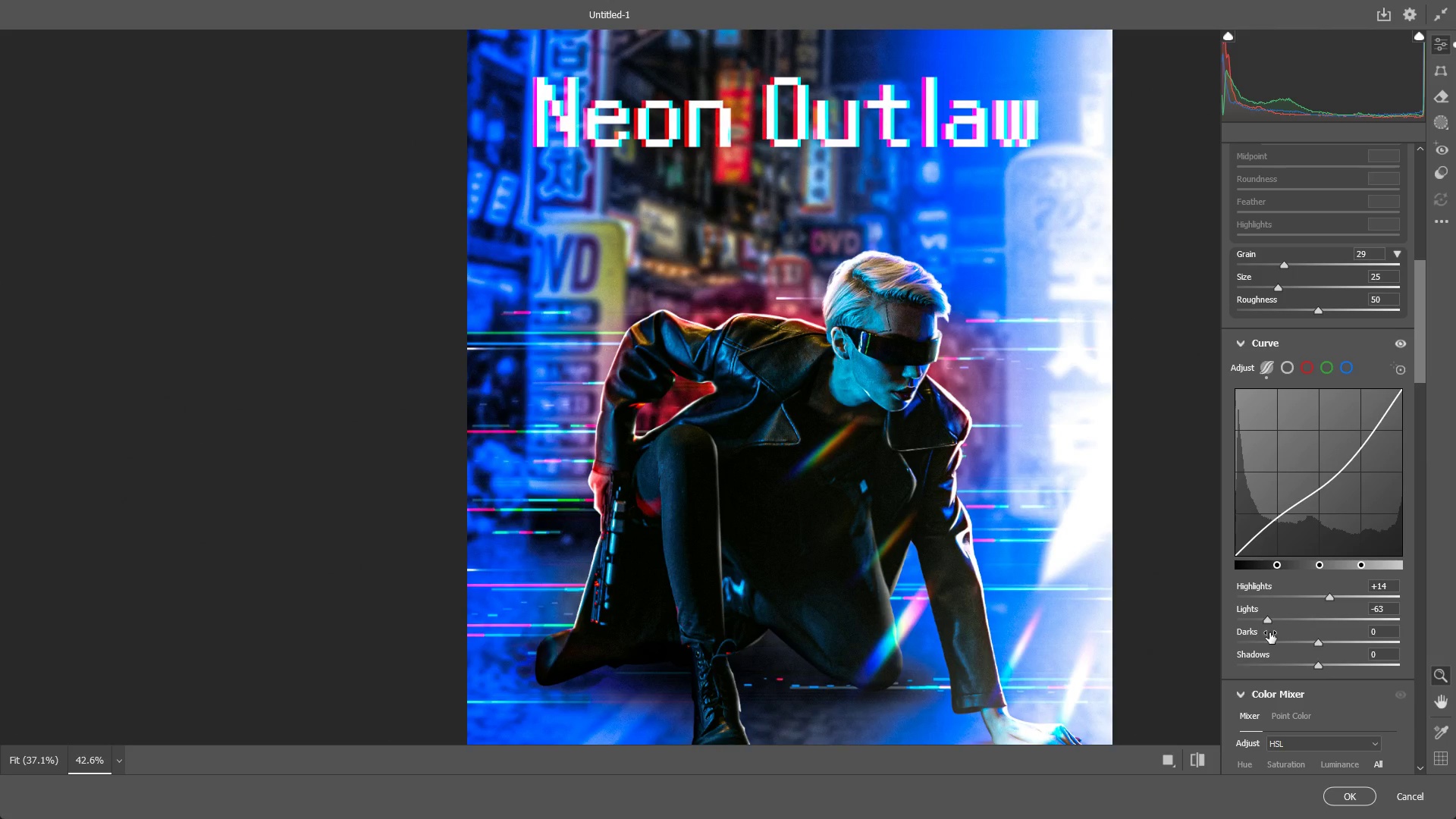 
key(Control+ControlLeft)
 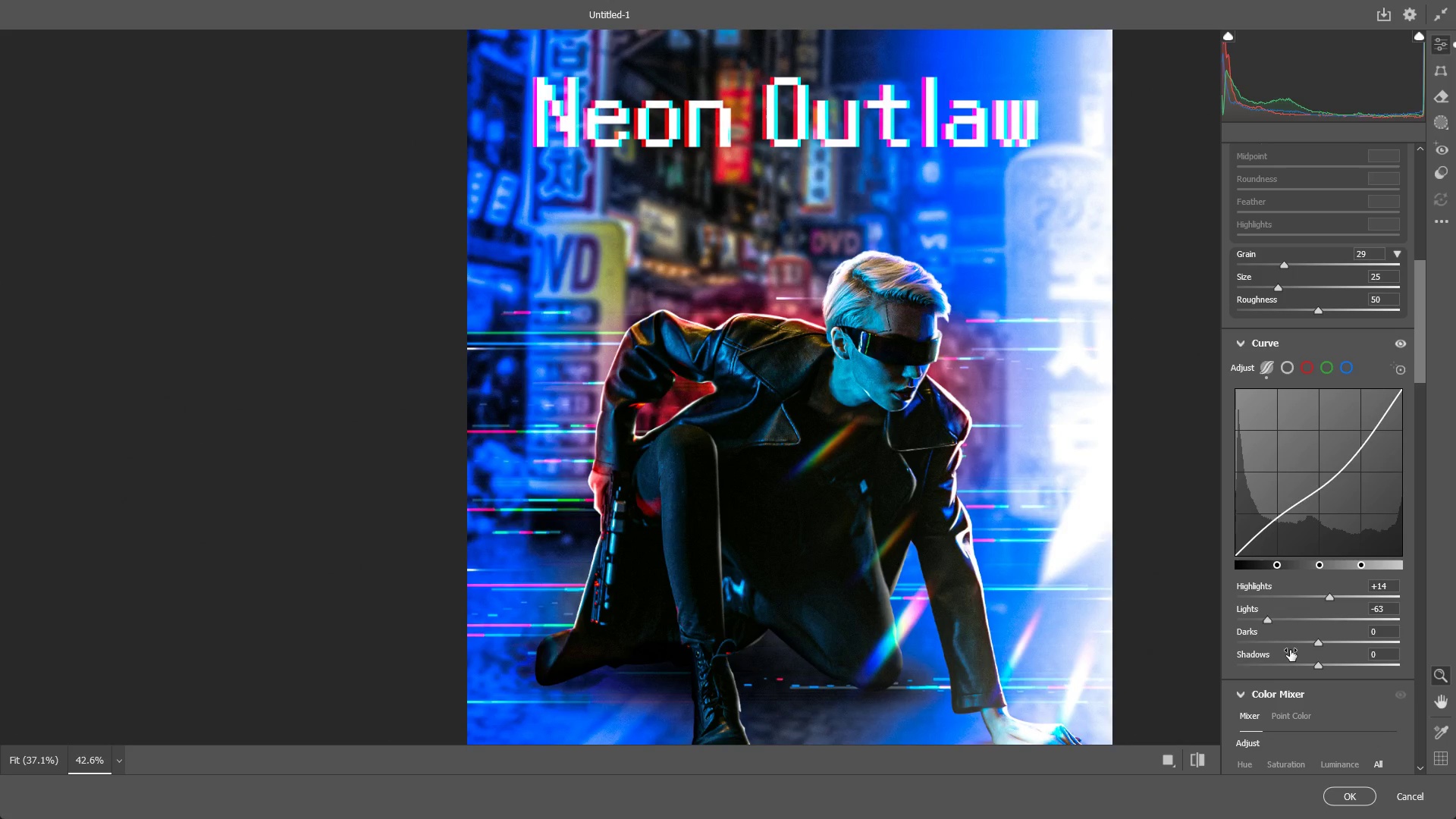 
key(Control+Z)
 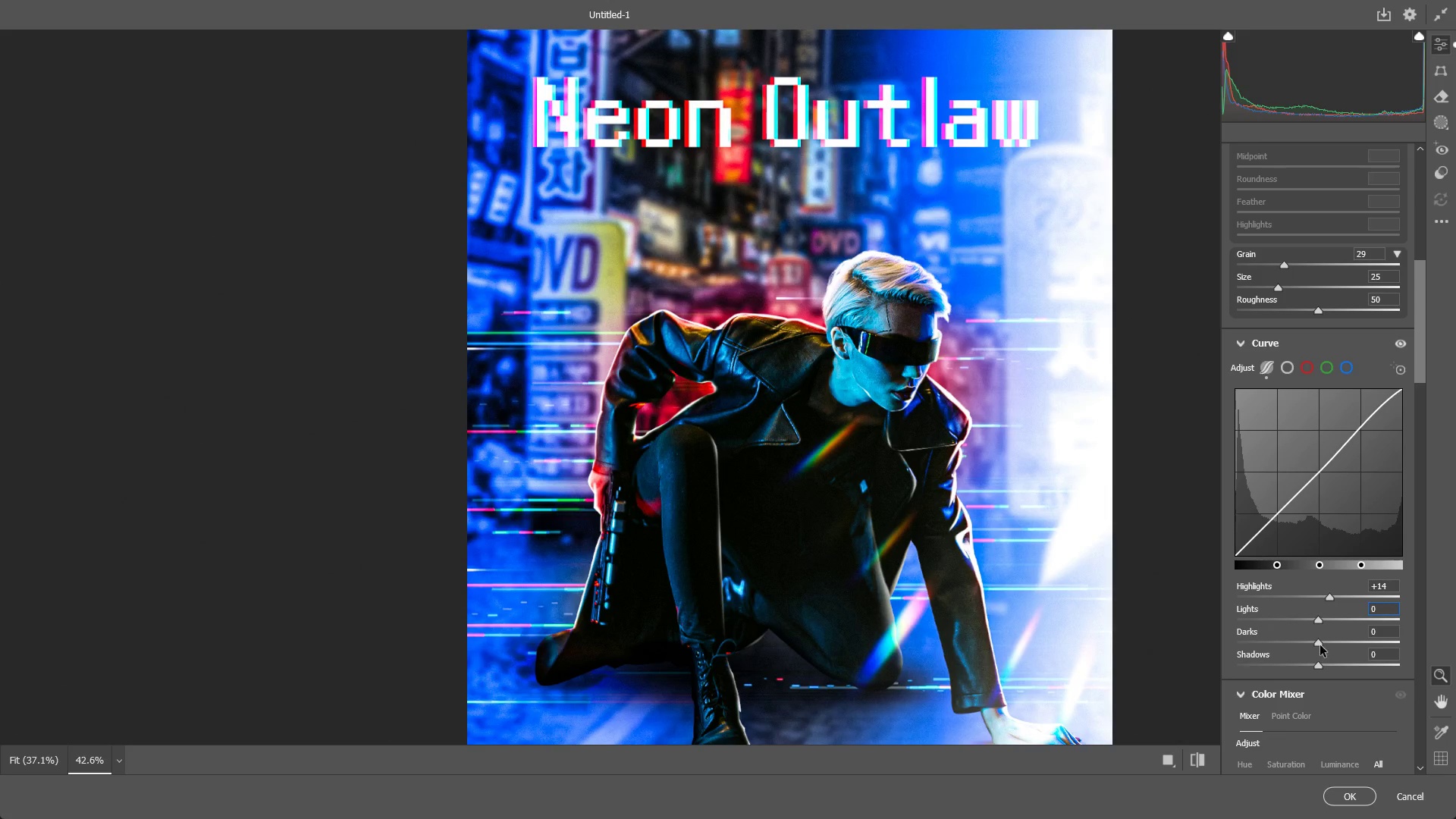 
left_click_drag(start_coordinate=[1323, 644], to_coordinate=[1329, 633])
 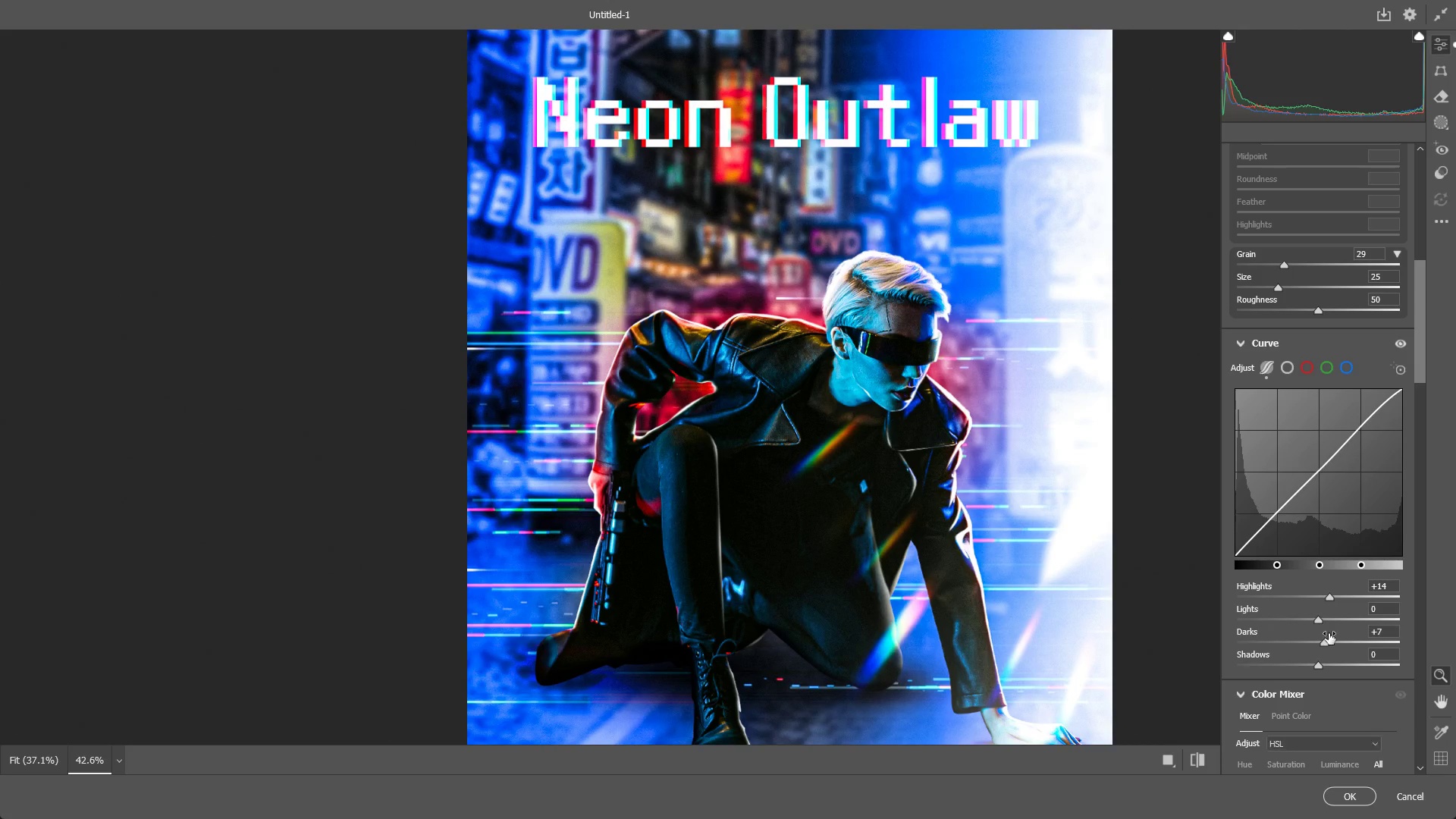 
key(Control+ControlLeft)
 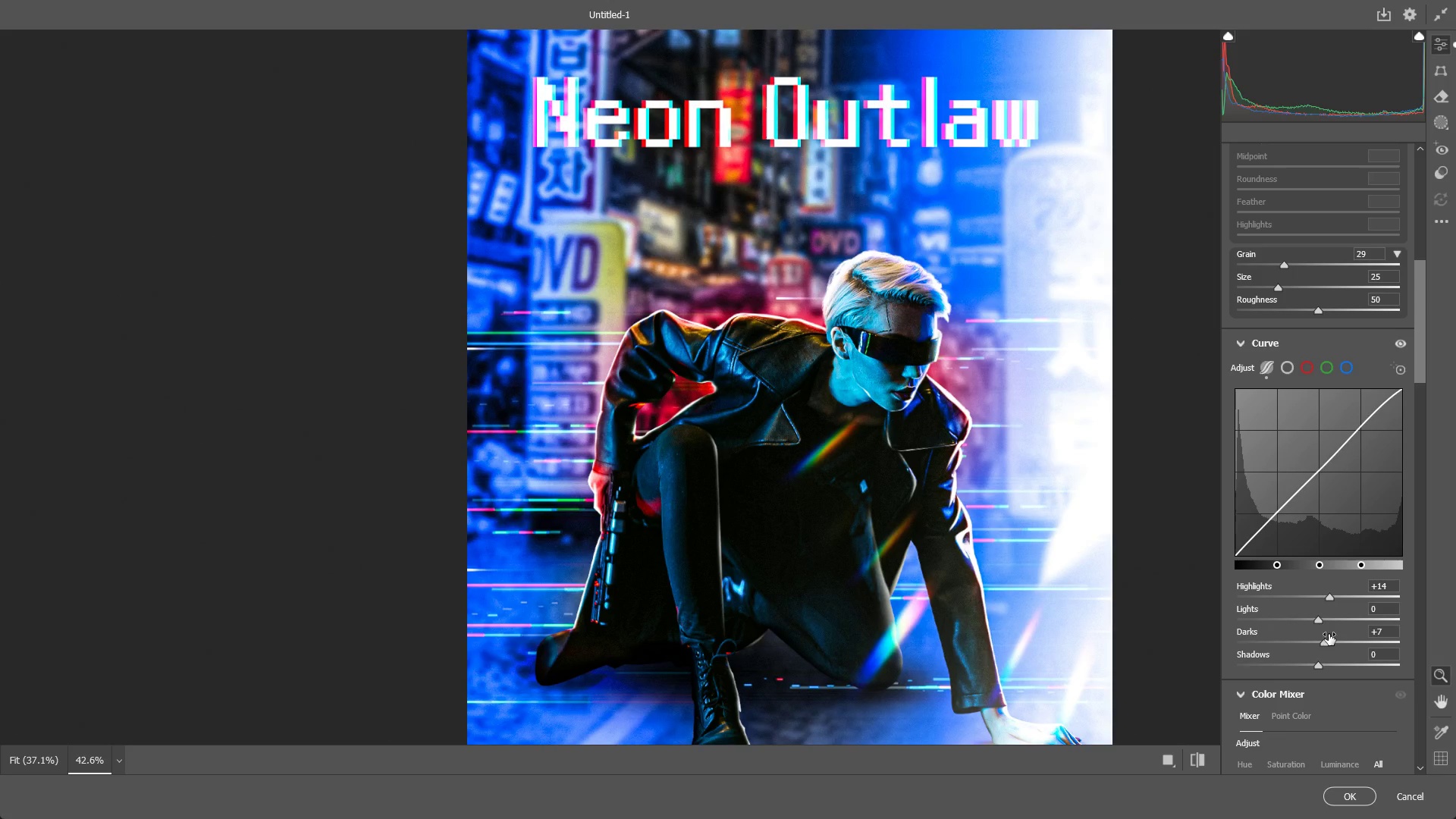 
key(Control+Z)
 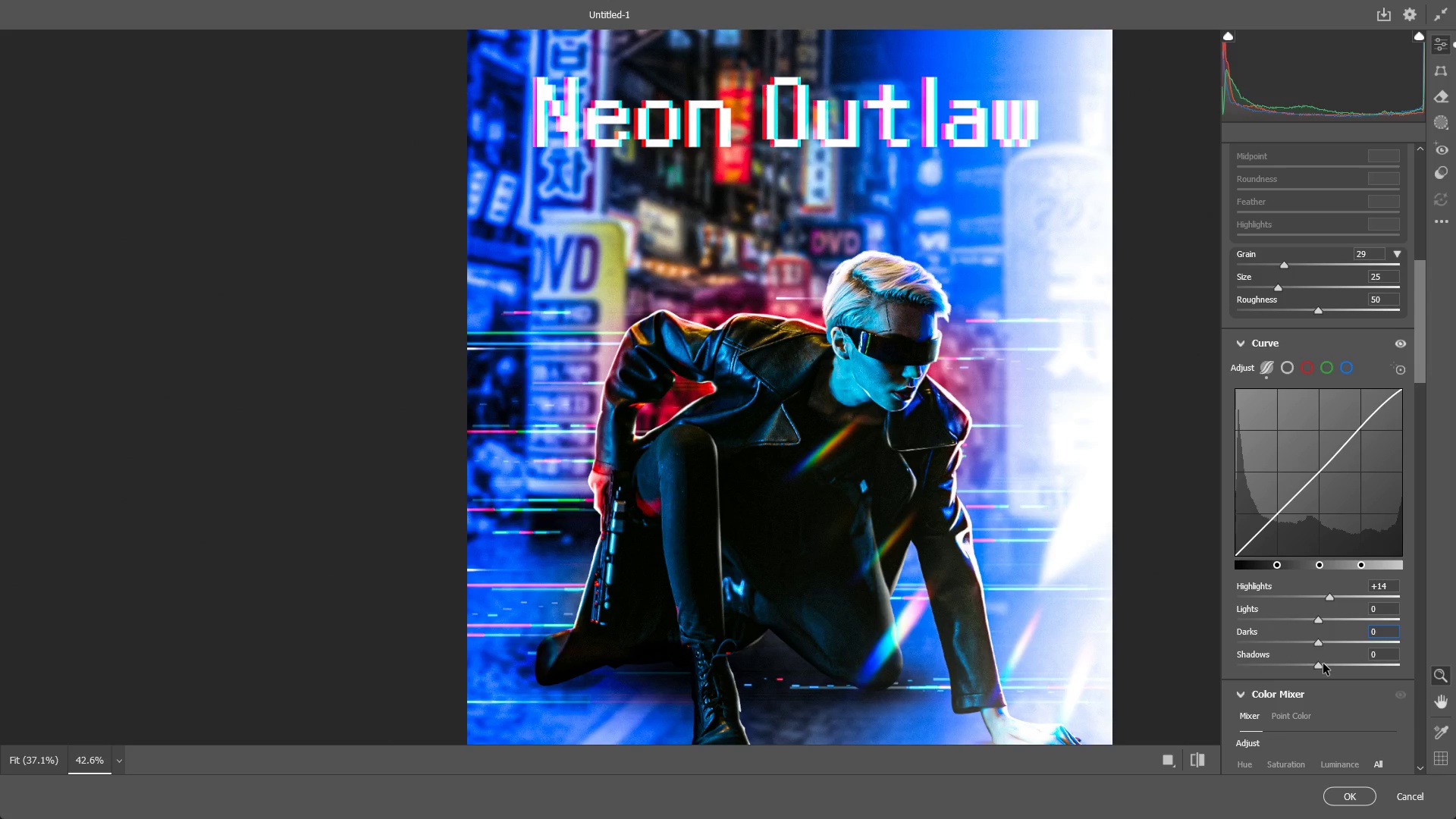 
left_click_drag(start_coordinate=[1322, 665], to_coordinate=[1118, 688])
 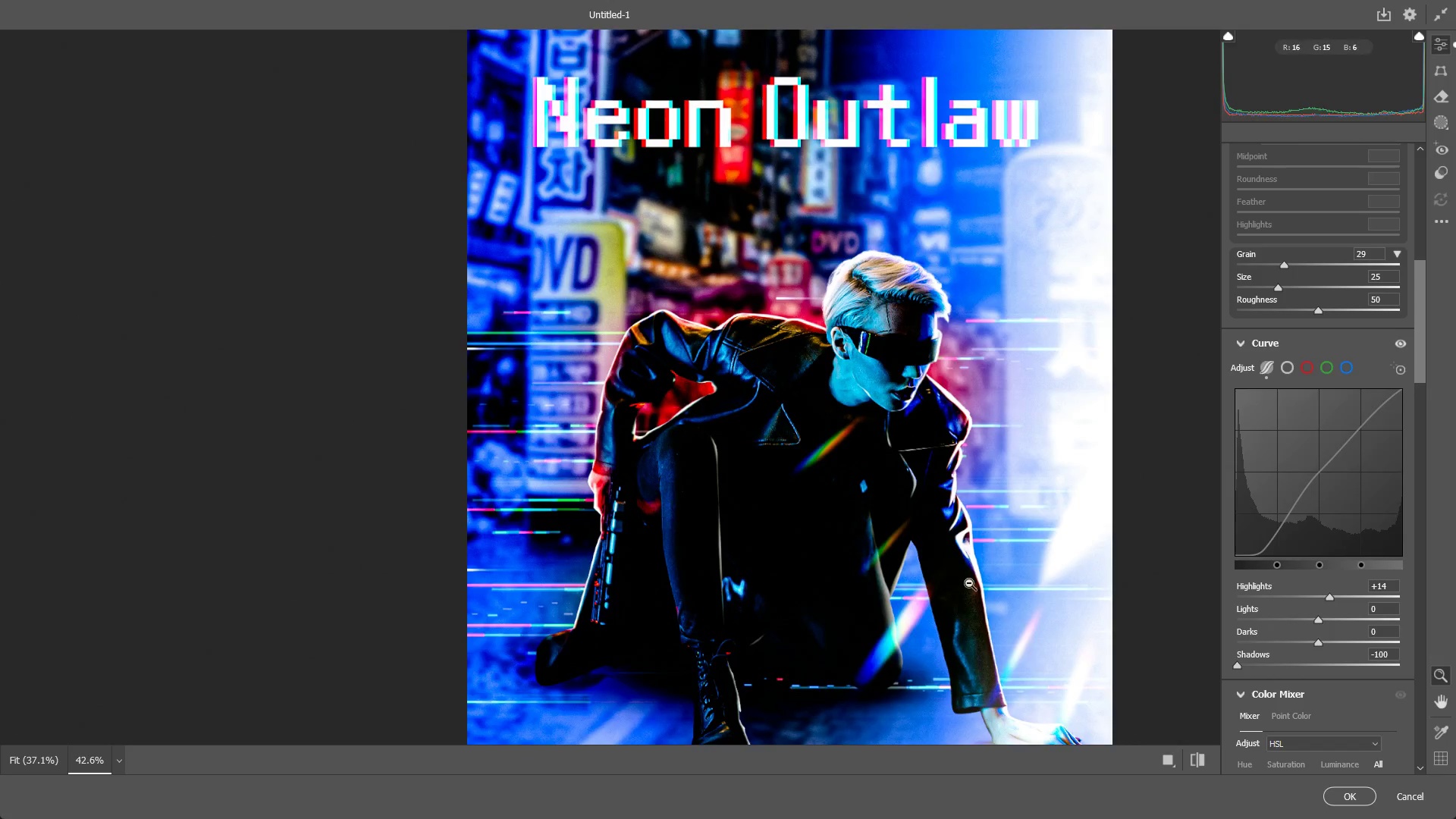 
left_click_drag(start_coordinate=[958, 517], to_coordinate=[898, 516])
 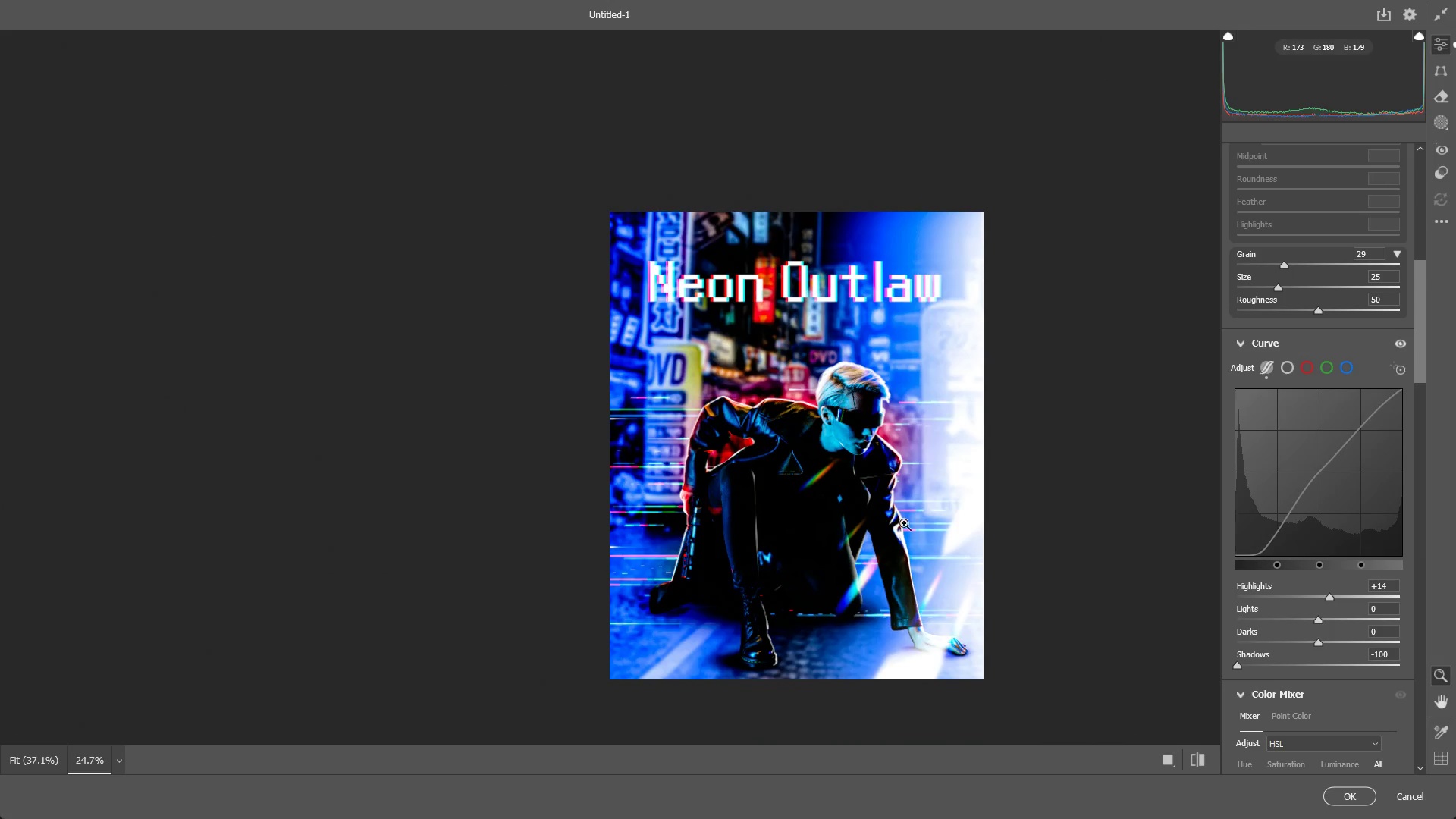 
key(Control+Z)
 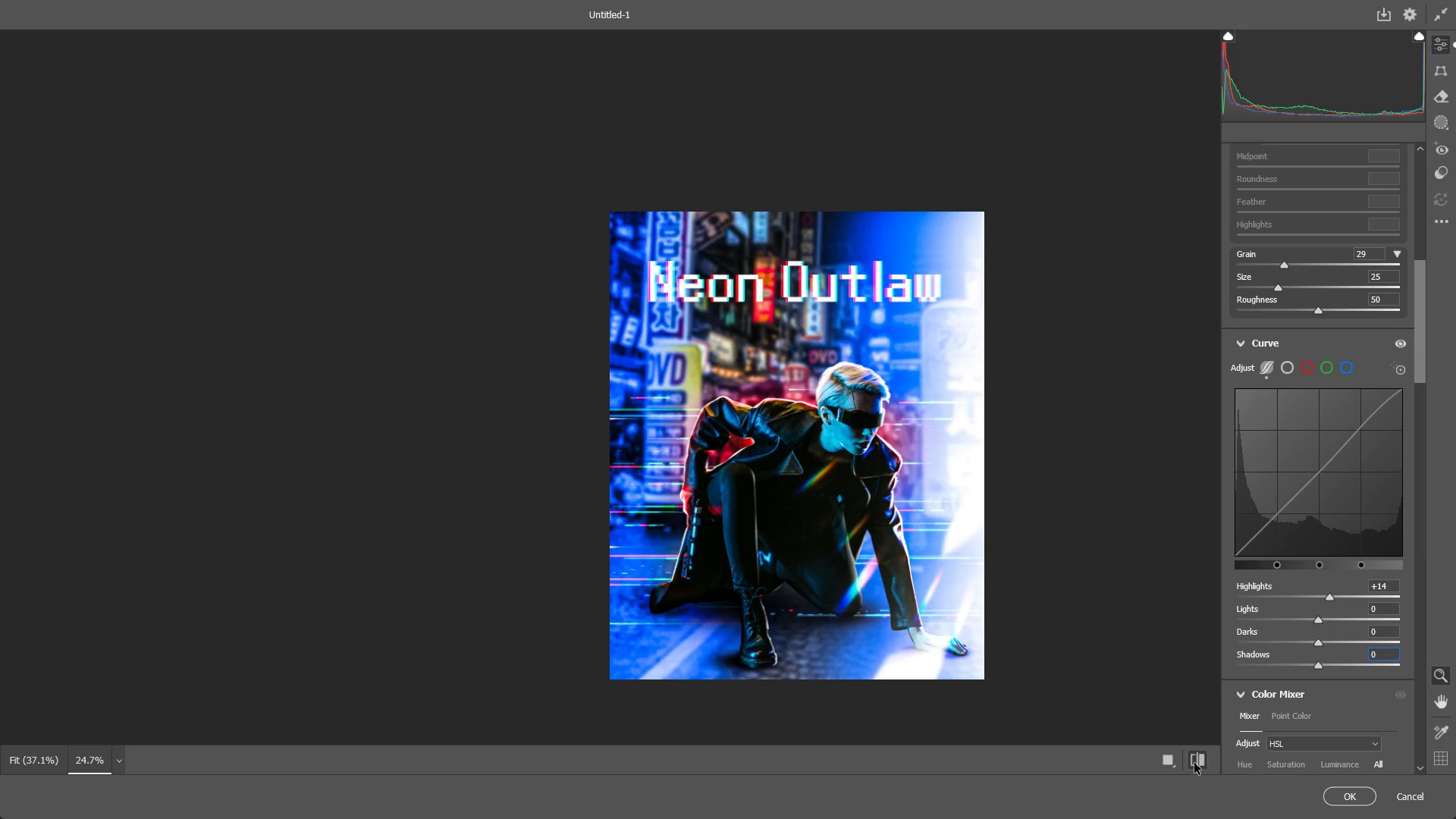 
left_click([1195, 763])
 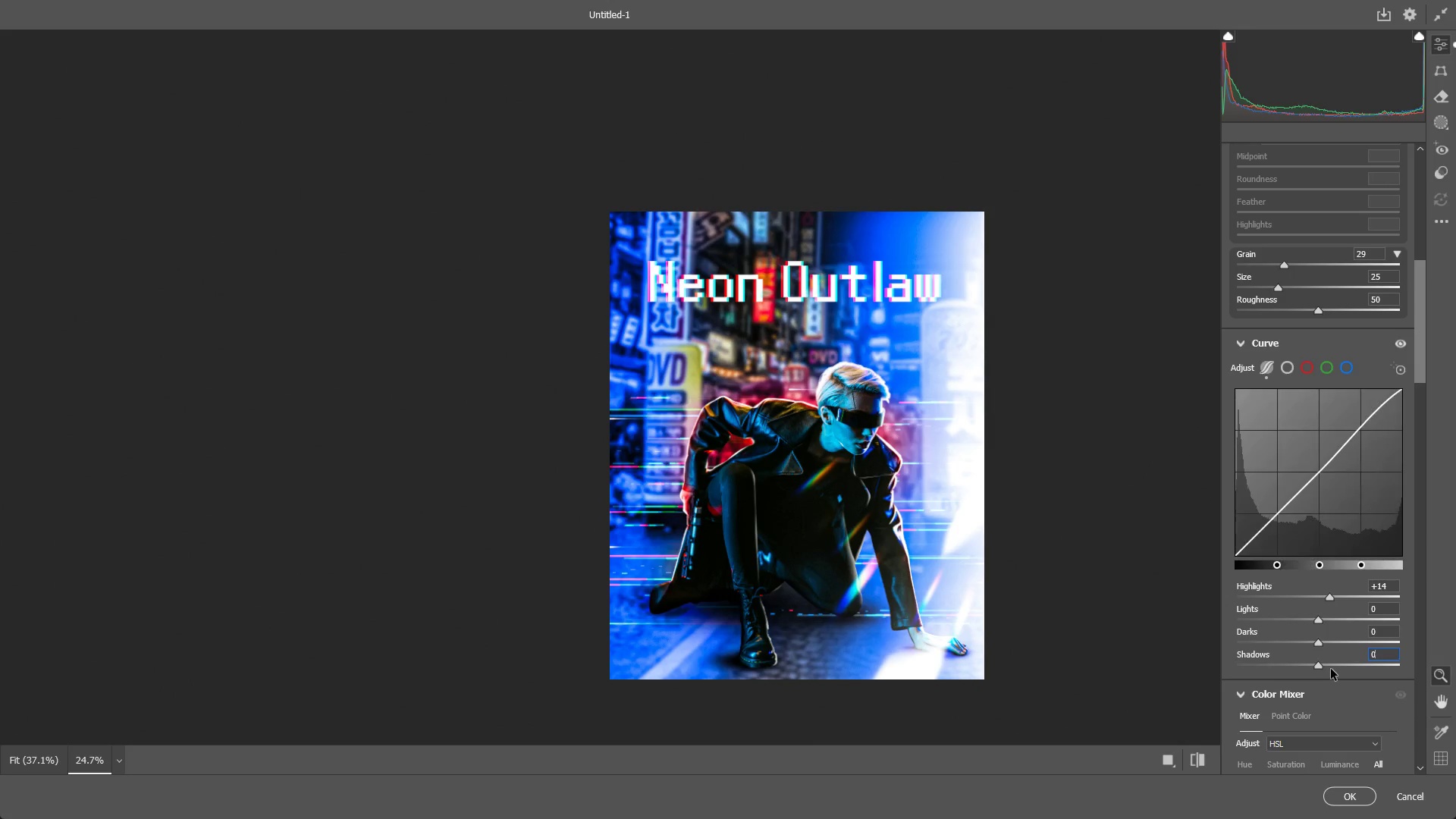 
scroll: coordinate [1331, 669], scroll_direction: down, amount: 2.0
 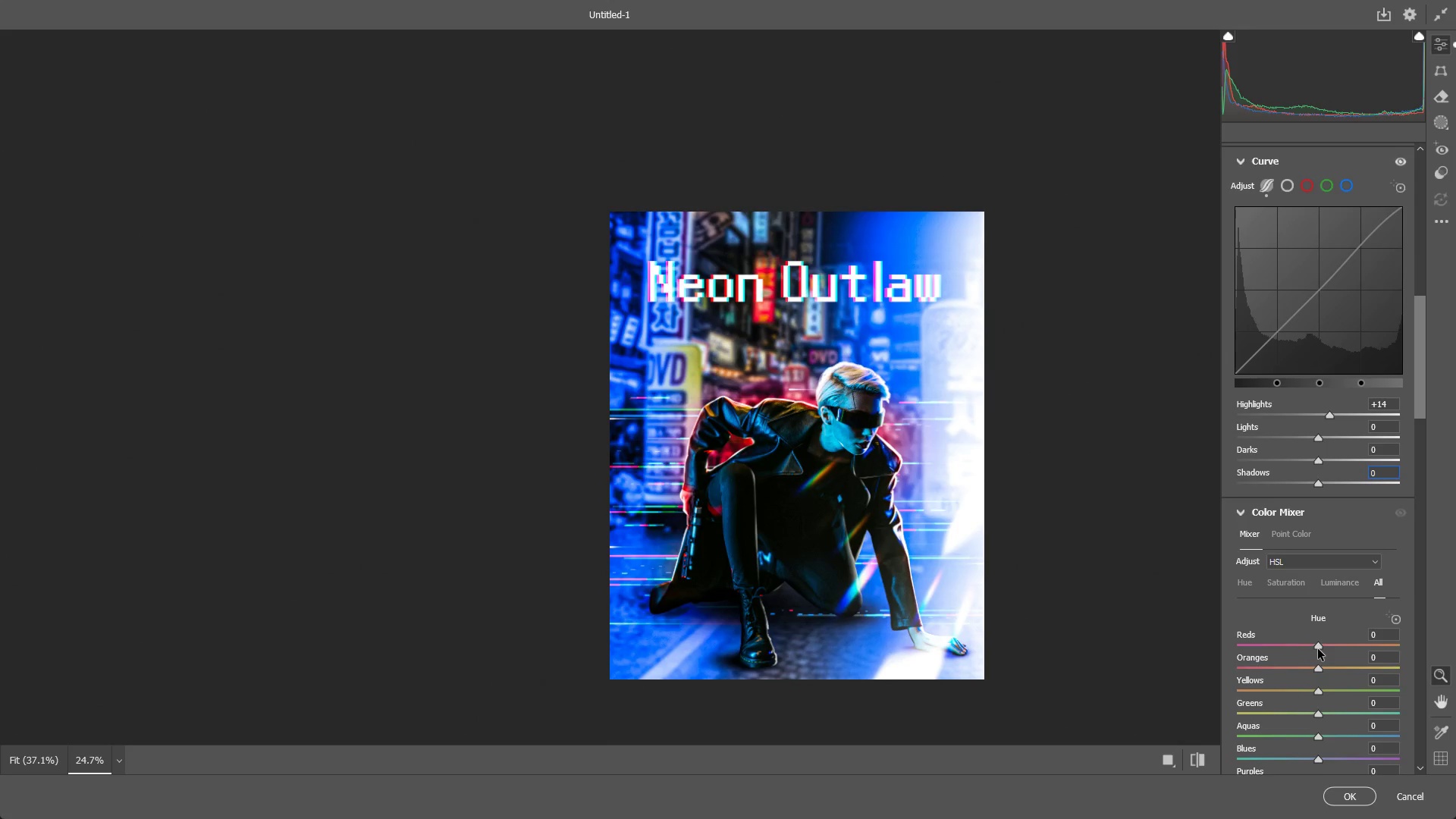 
left_click_drag(start_coordinate=[1322, 645], to_coordinate=[1316, 640])
 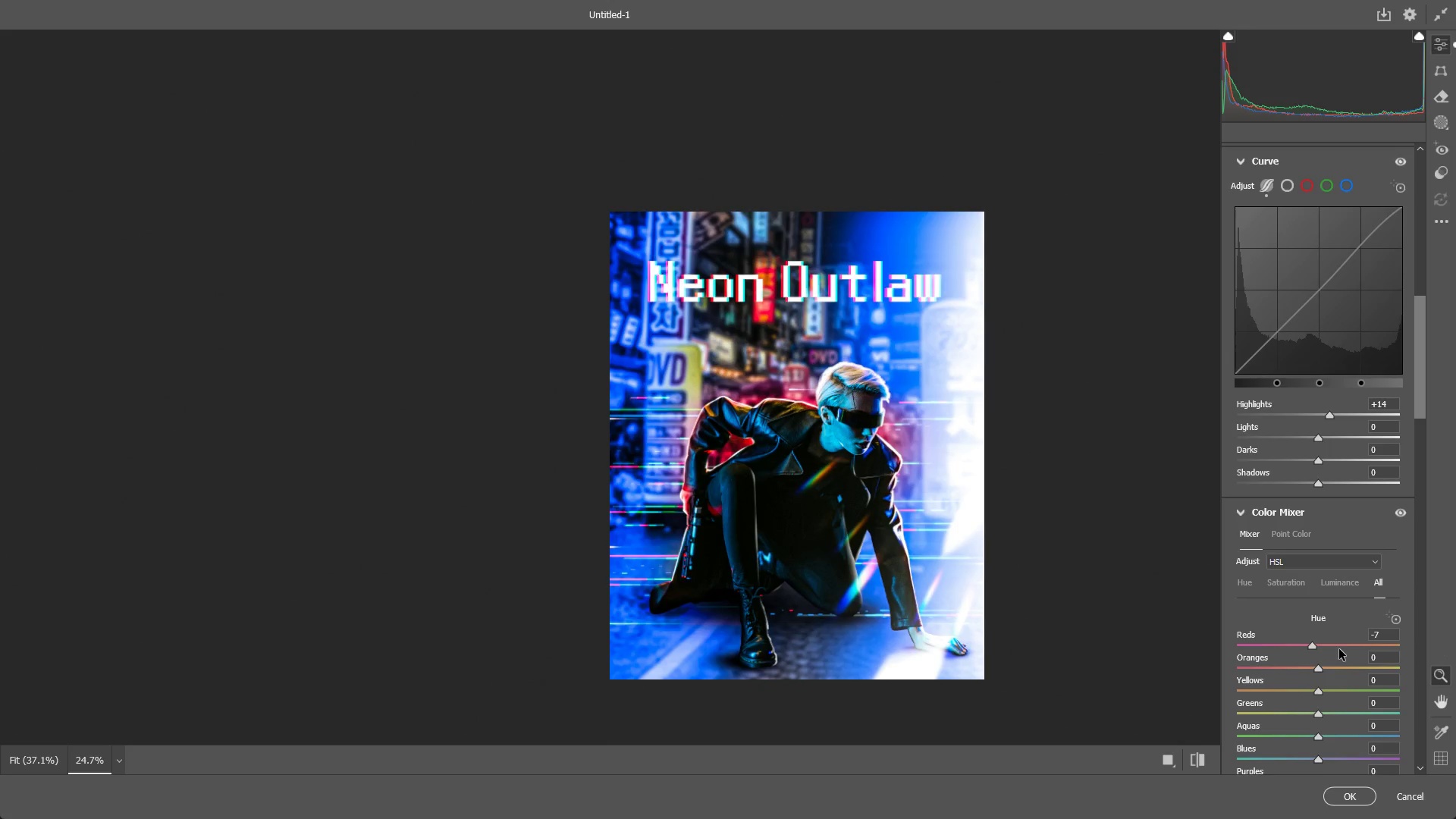 
scroll: coordinate [1340, 651], scroll_direction: down, amount: 1.0
 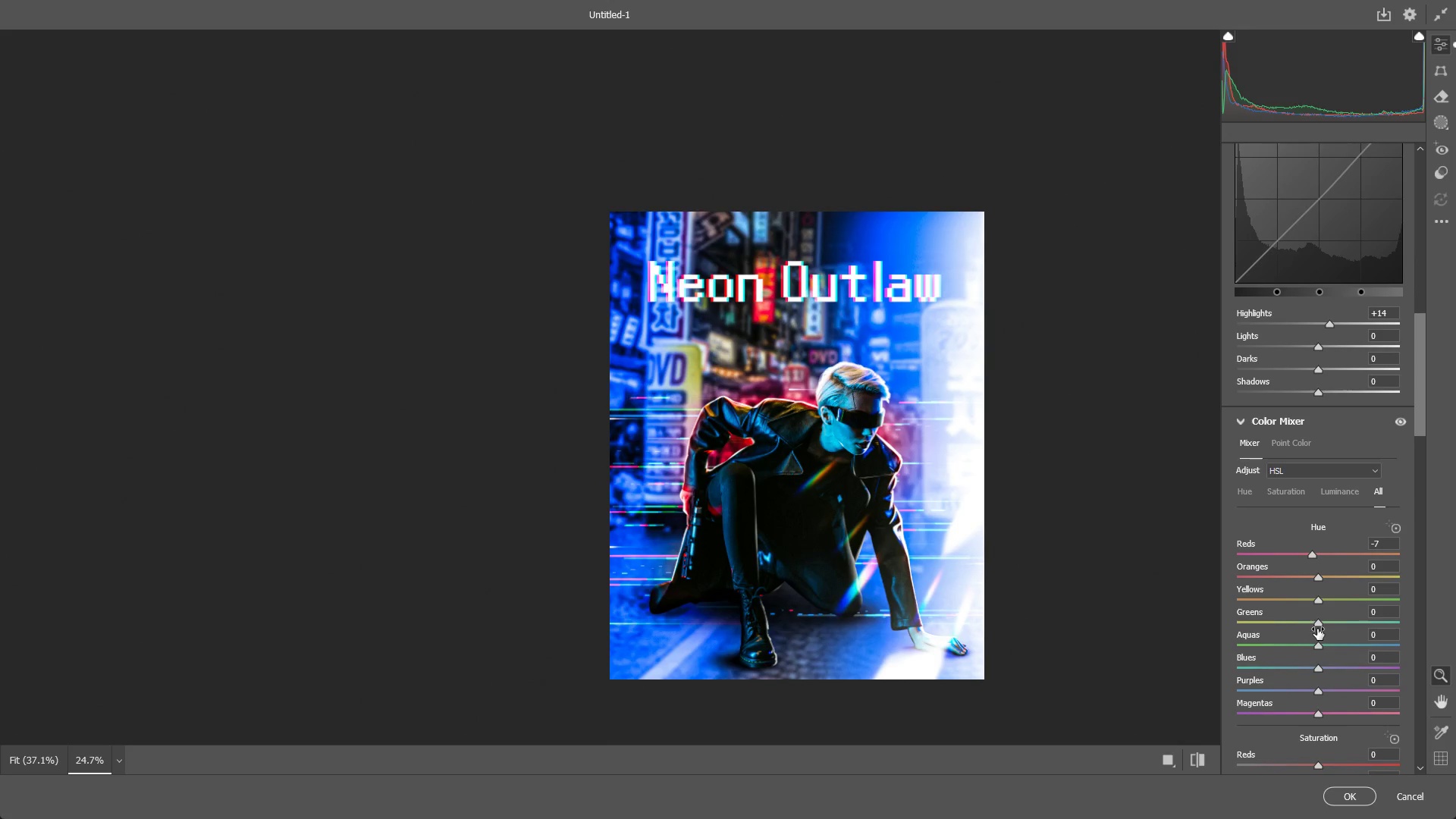 
left_click_drag(start_coordinate=[1322, 621], to_coordinate=[1401, 618])
 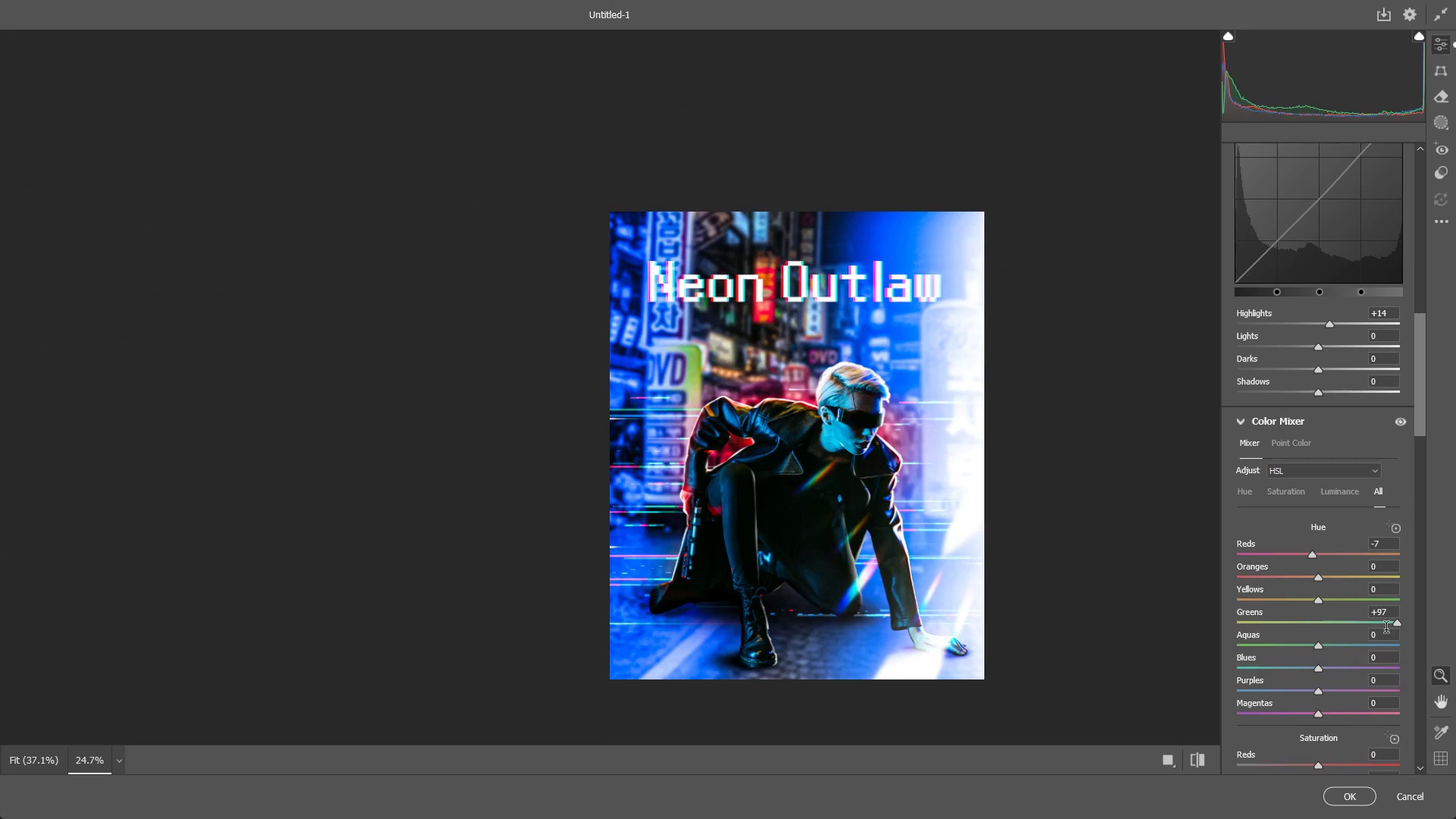 
key(Control+ControlLeft)
 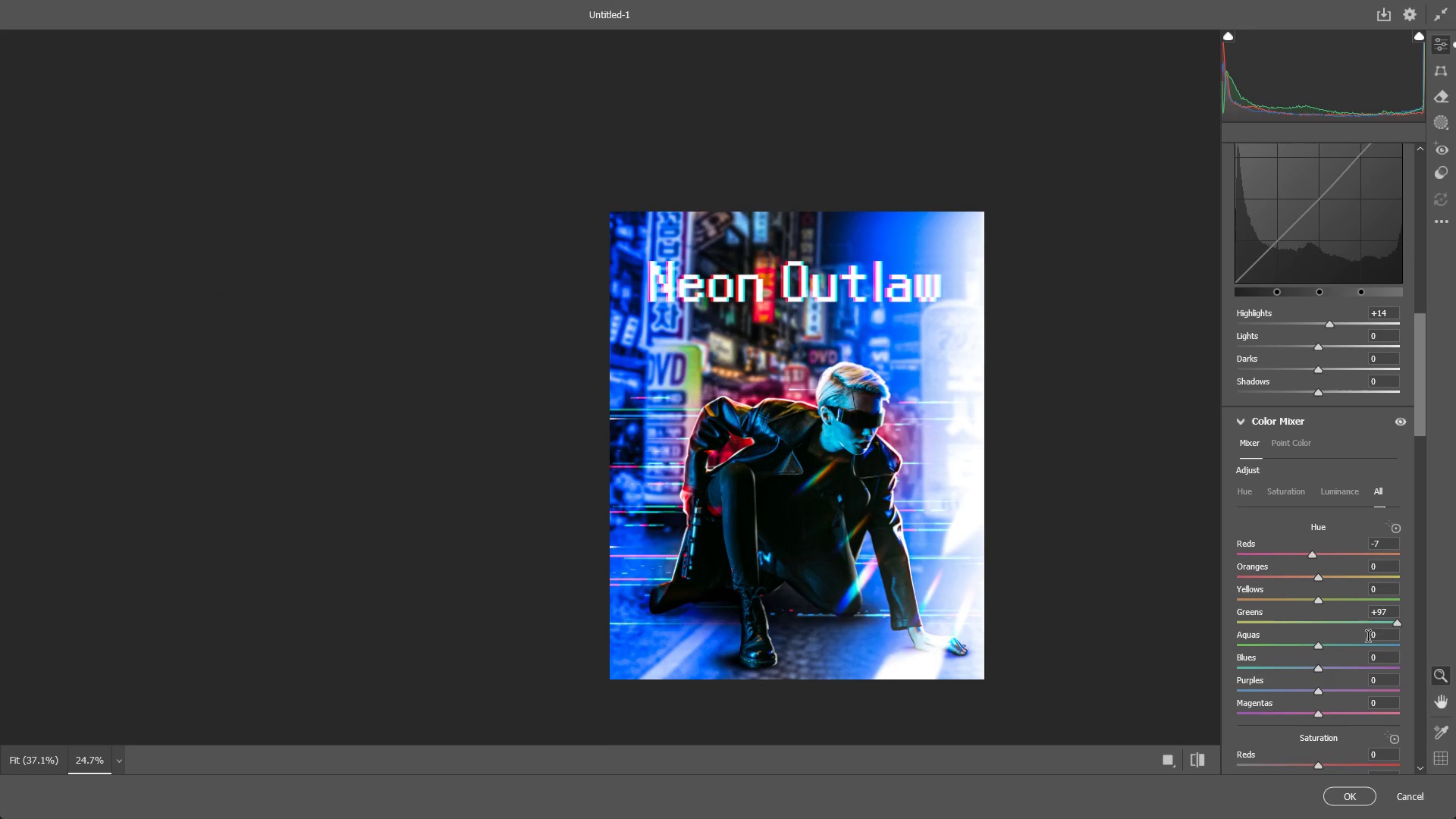 
key(Control+Z)
 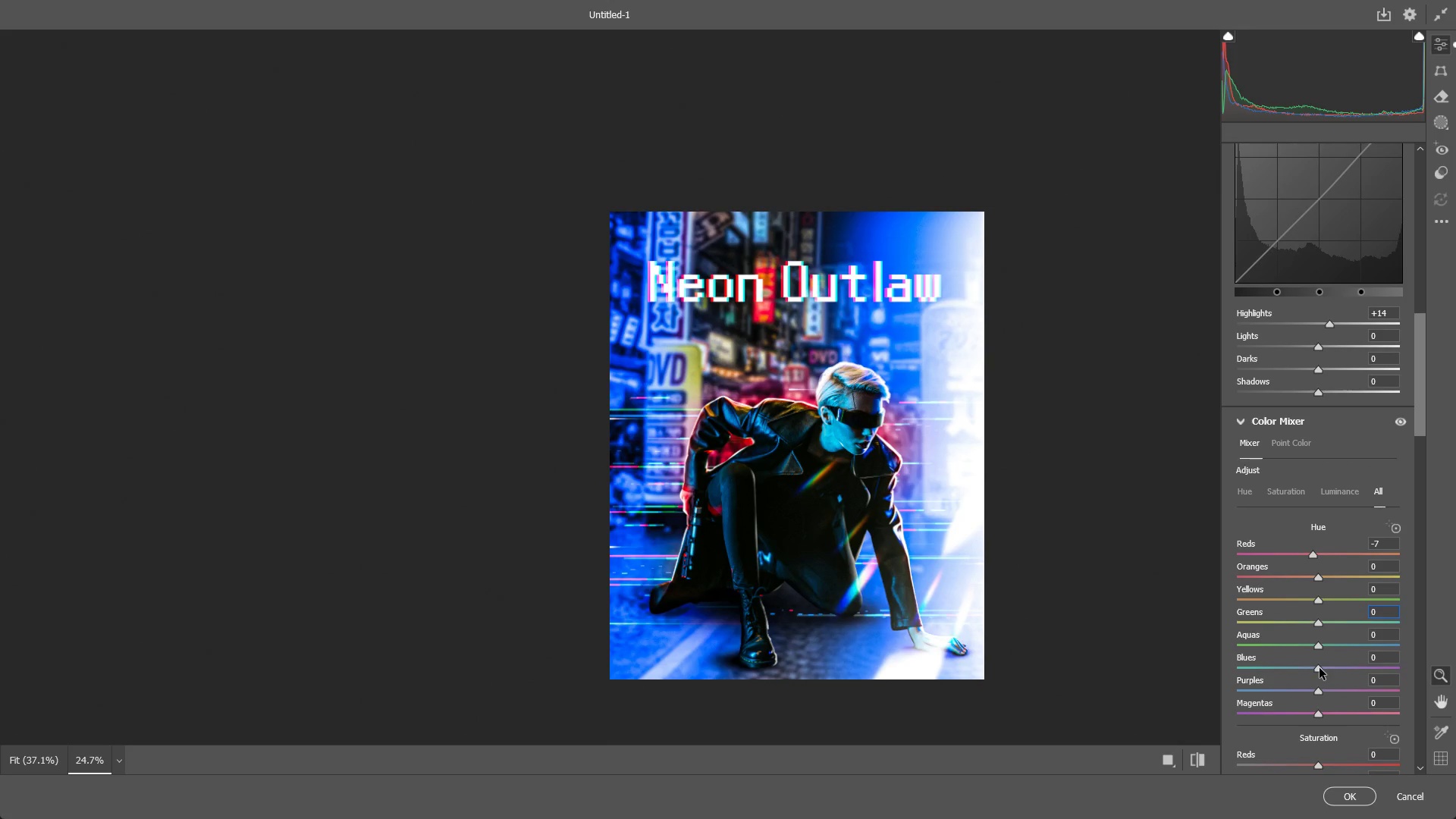 
left_click_drag(start_coordinate=[1320, 668], to_coordinate=[1293, 670])
 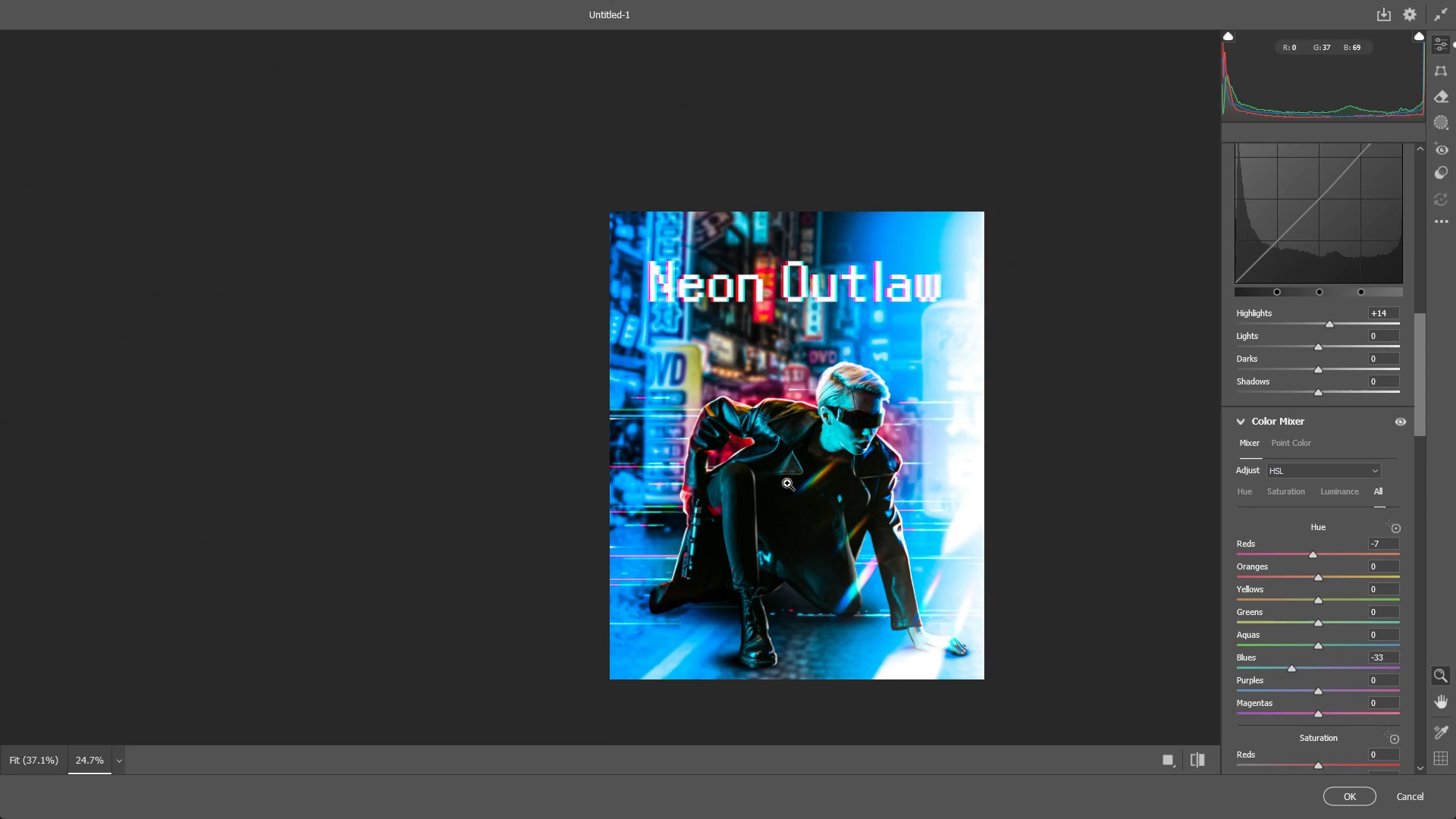 
left_click_drag(start_coordinate=[786, 481], to_coordinate=[821, 479])
 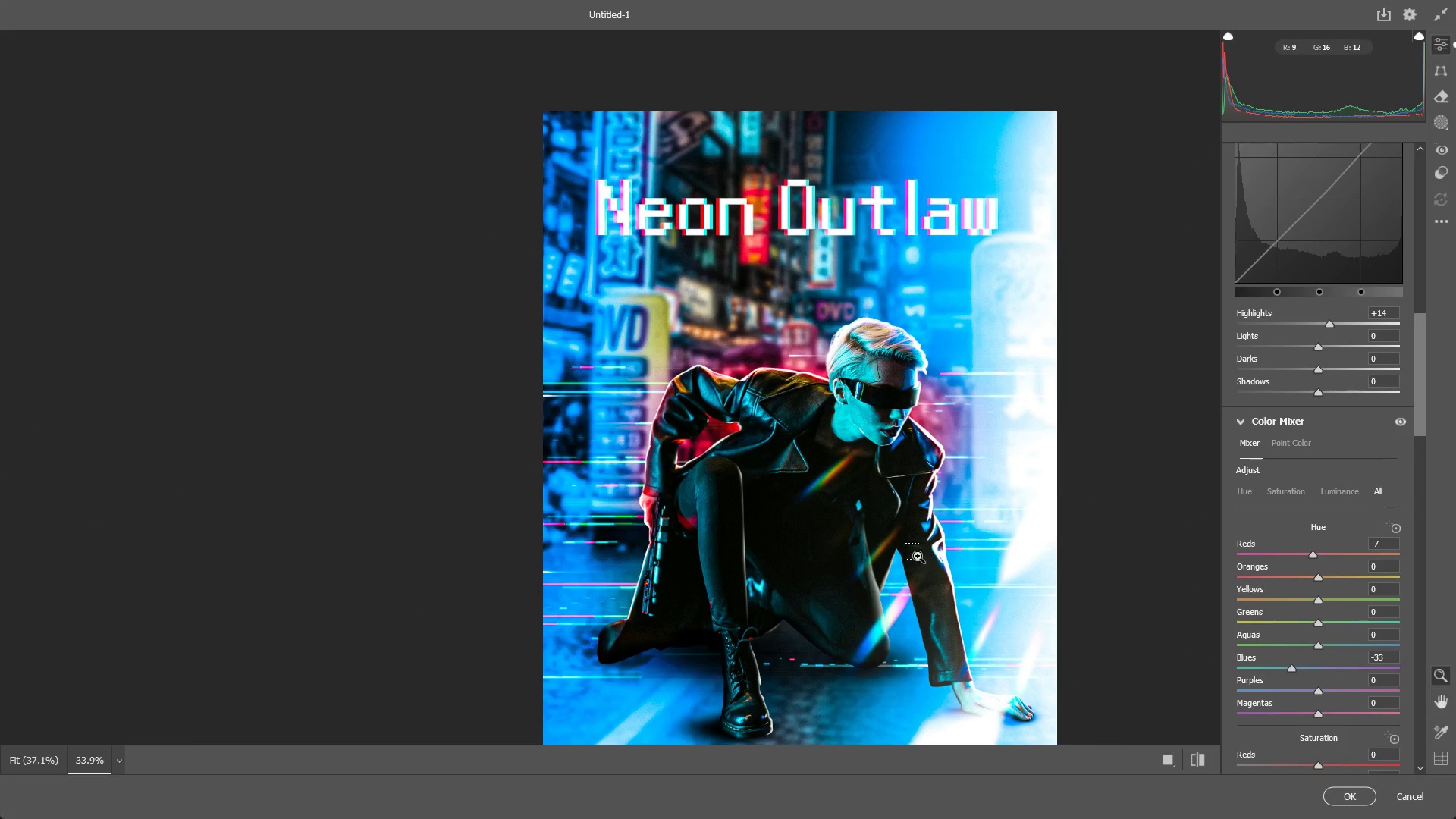 
key(Control+ControlLeft)
 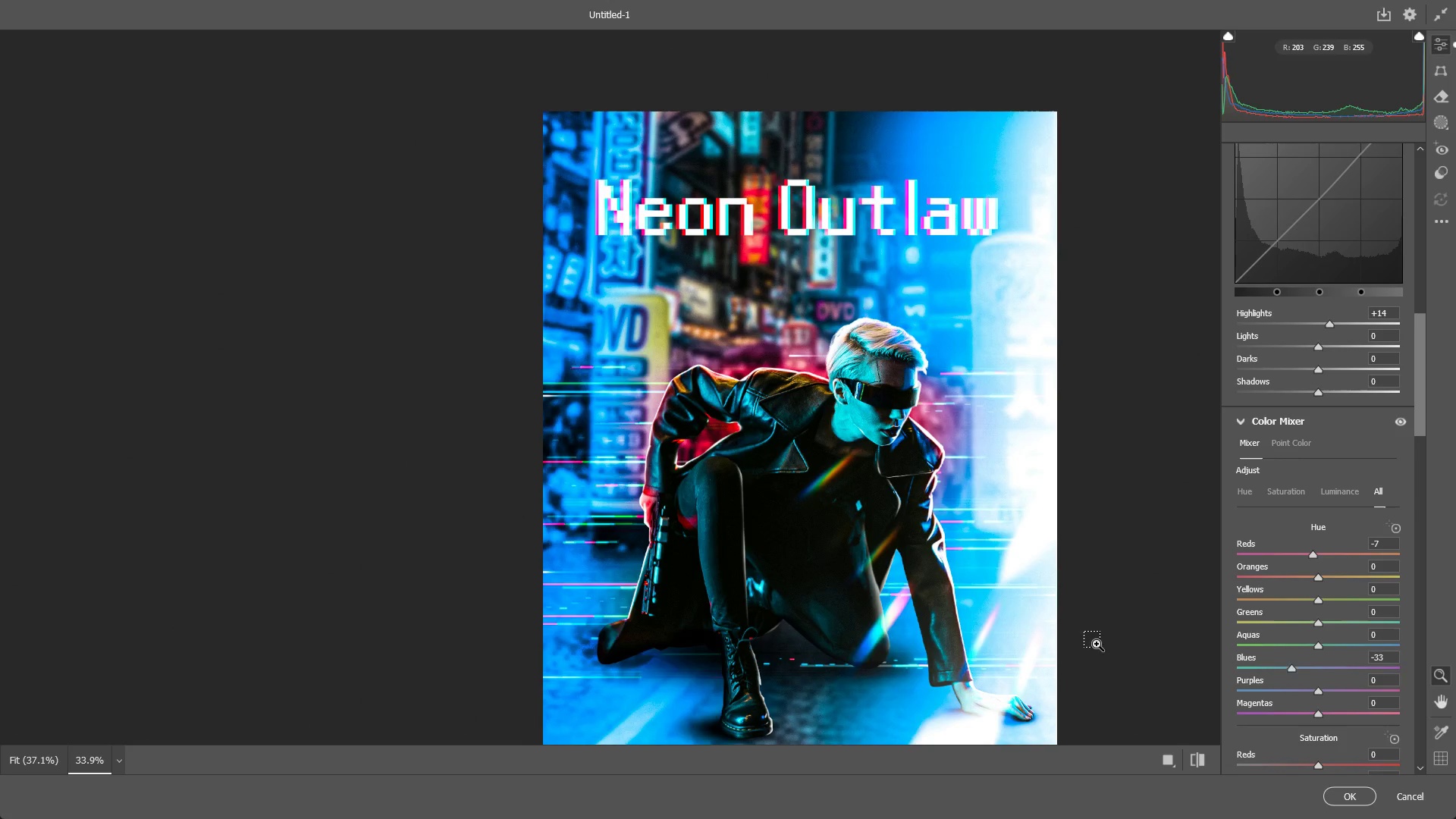 
key(Control+Z)
 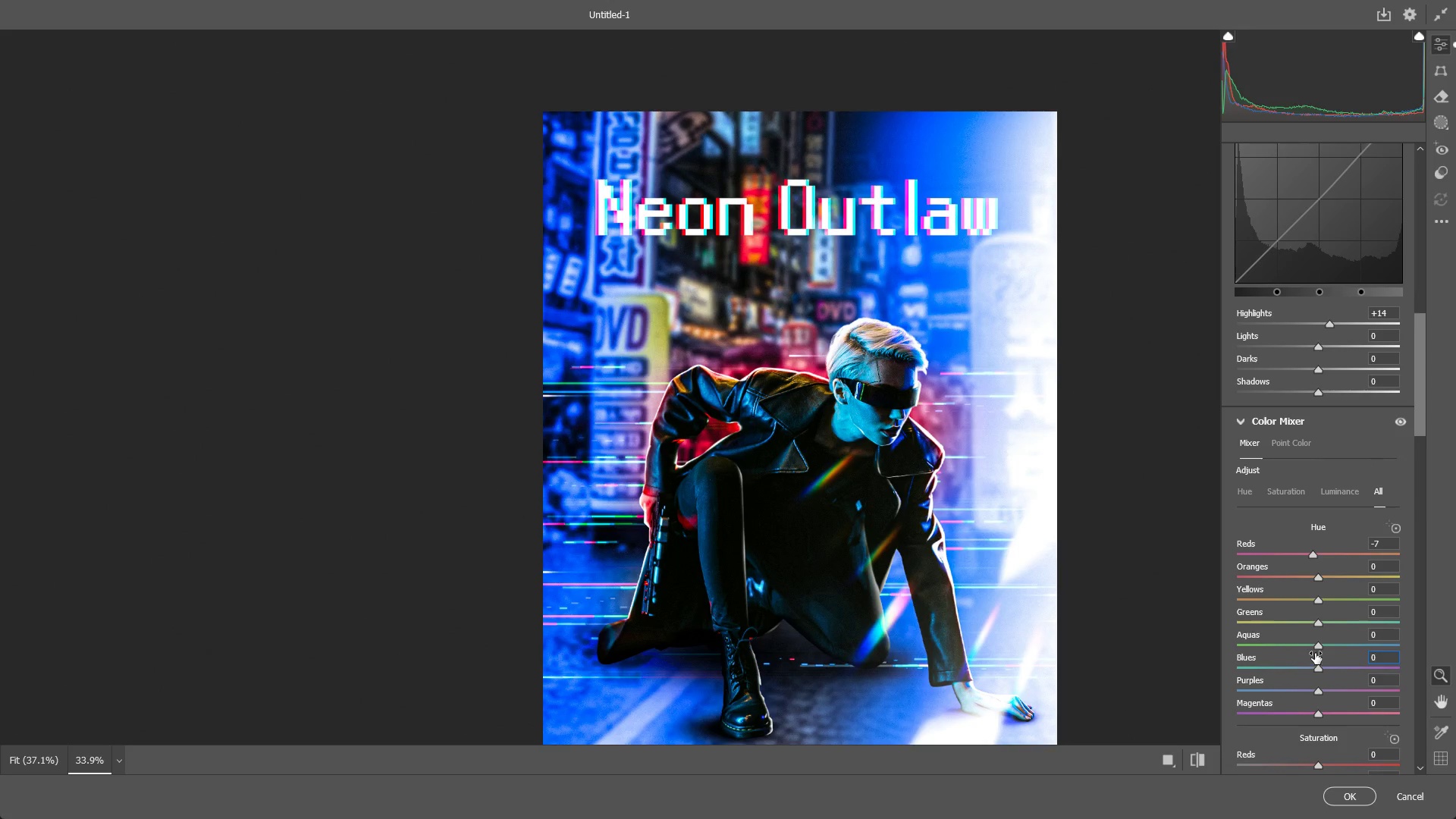 
left_click_drag(start_coordinate=[1319, 644], to_coordinate=[1246, 649])
 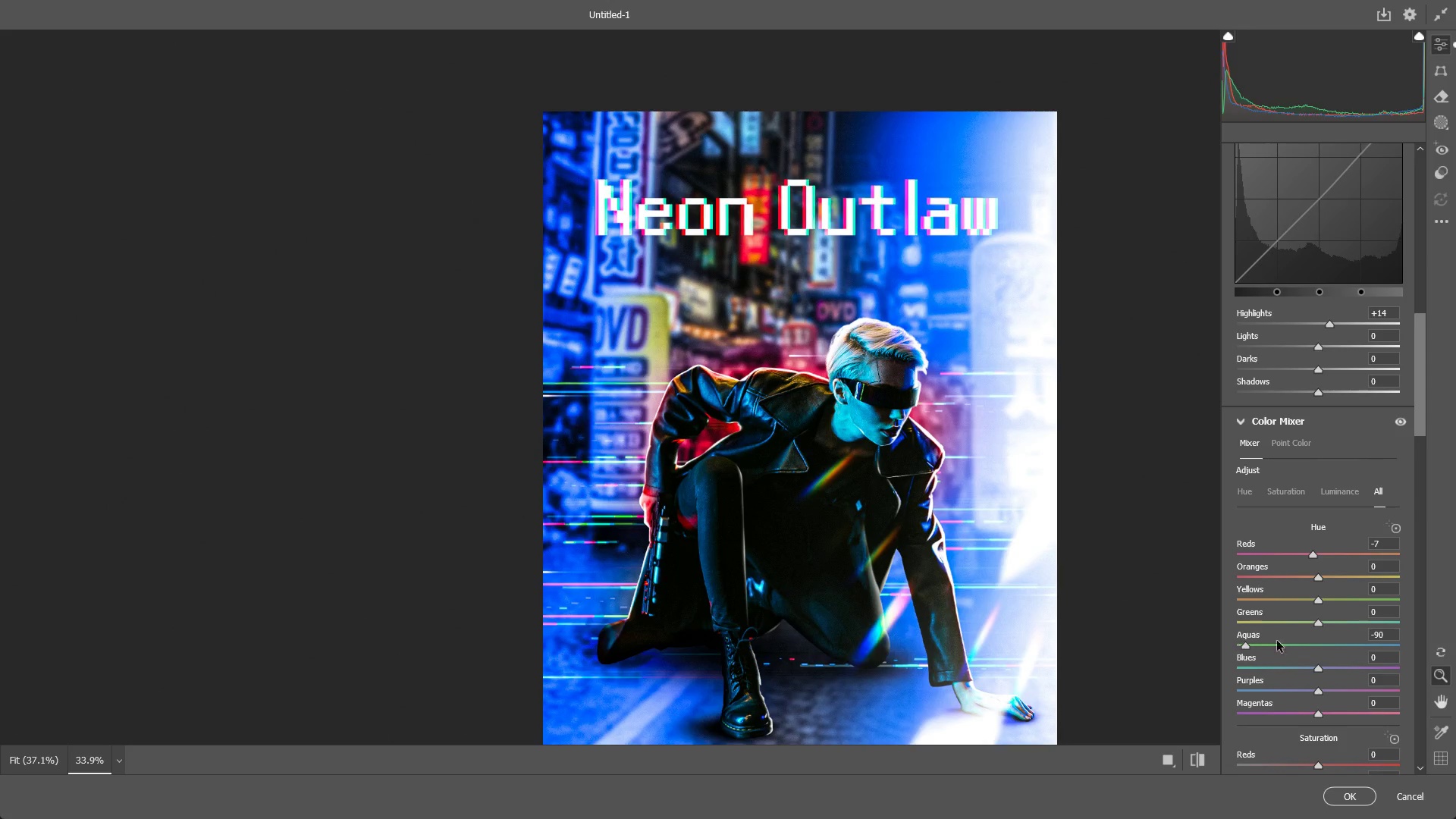 
key(Control+ControlLeft)
 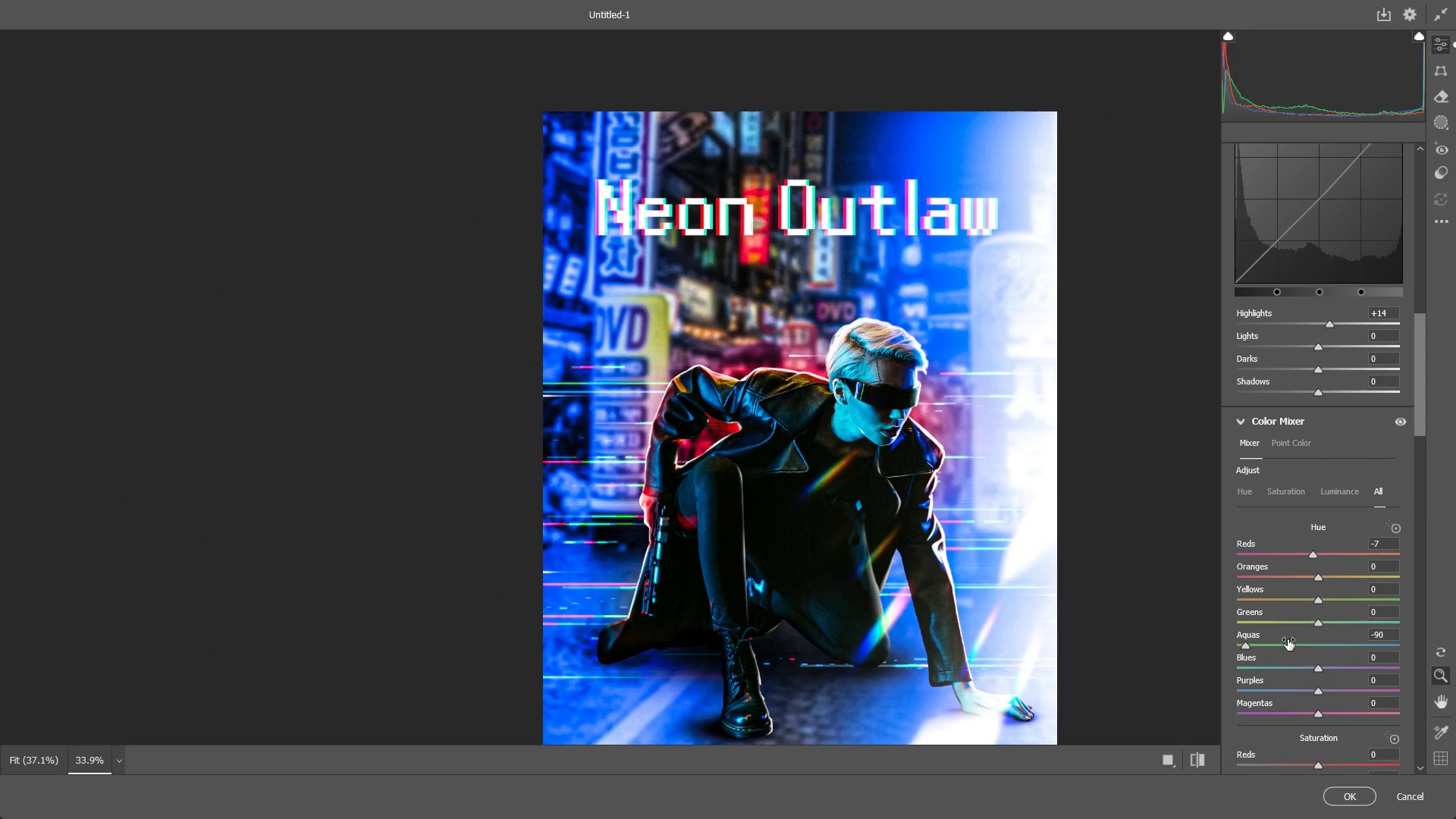 
key(Control+Z)
 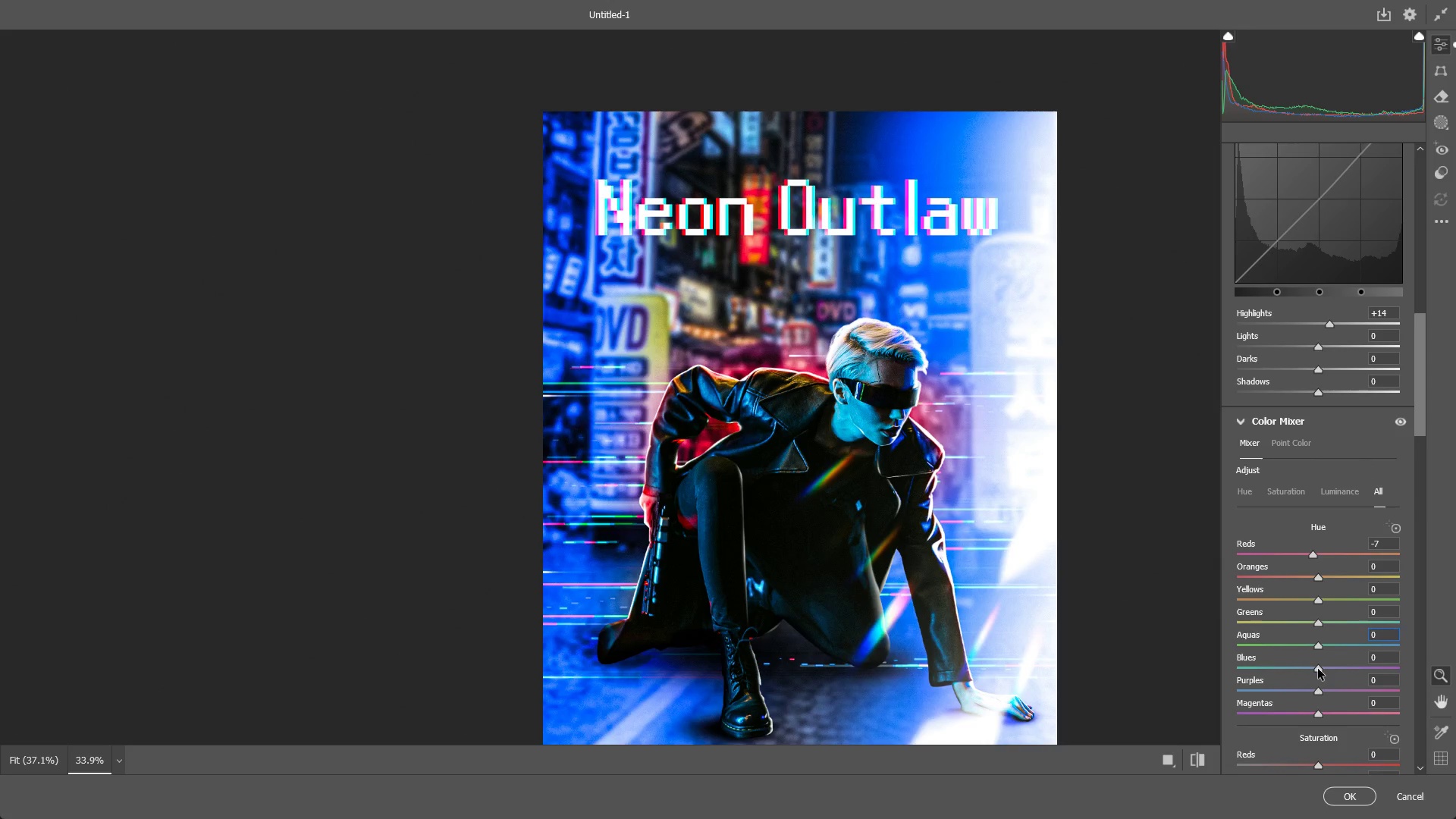 
left_click_drag(start_coordinate=[1318, 669], to_coordinate=[1291, 667])
 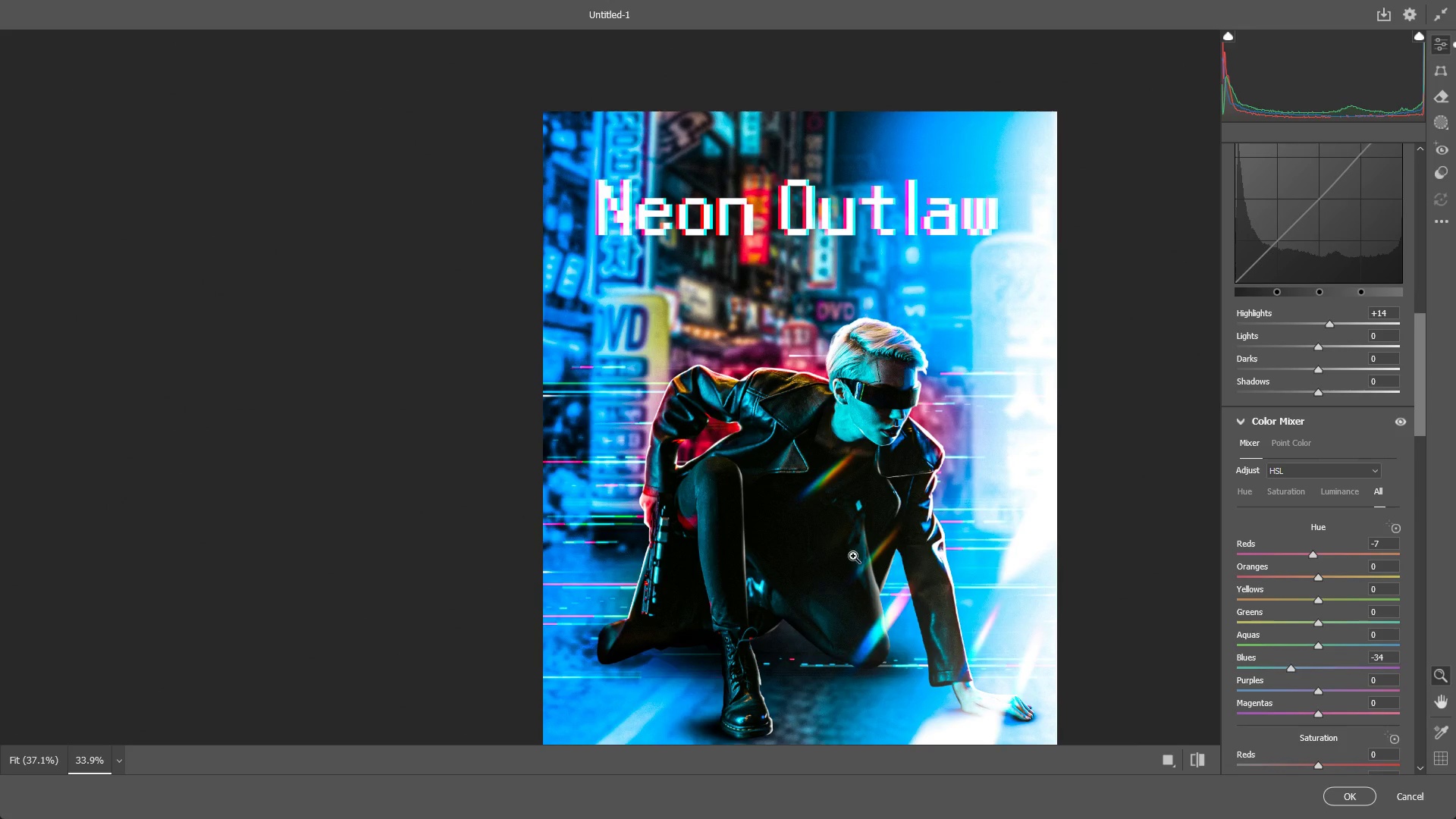 
left_click_drag(start_coordinate=[820, 541], to_coordinate=[786, 546])
 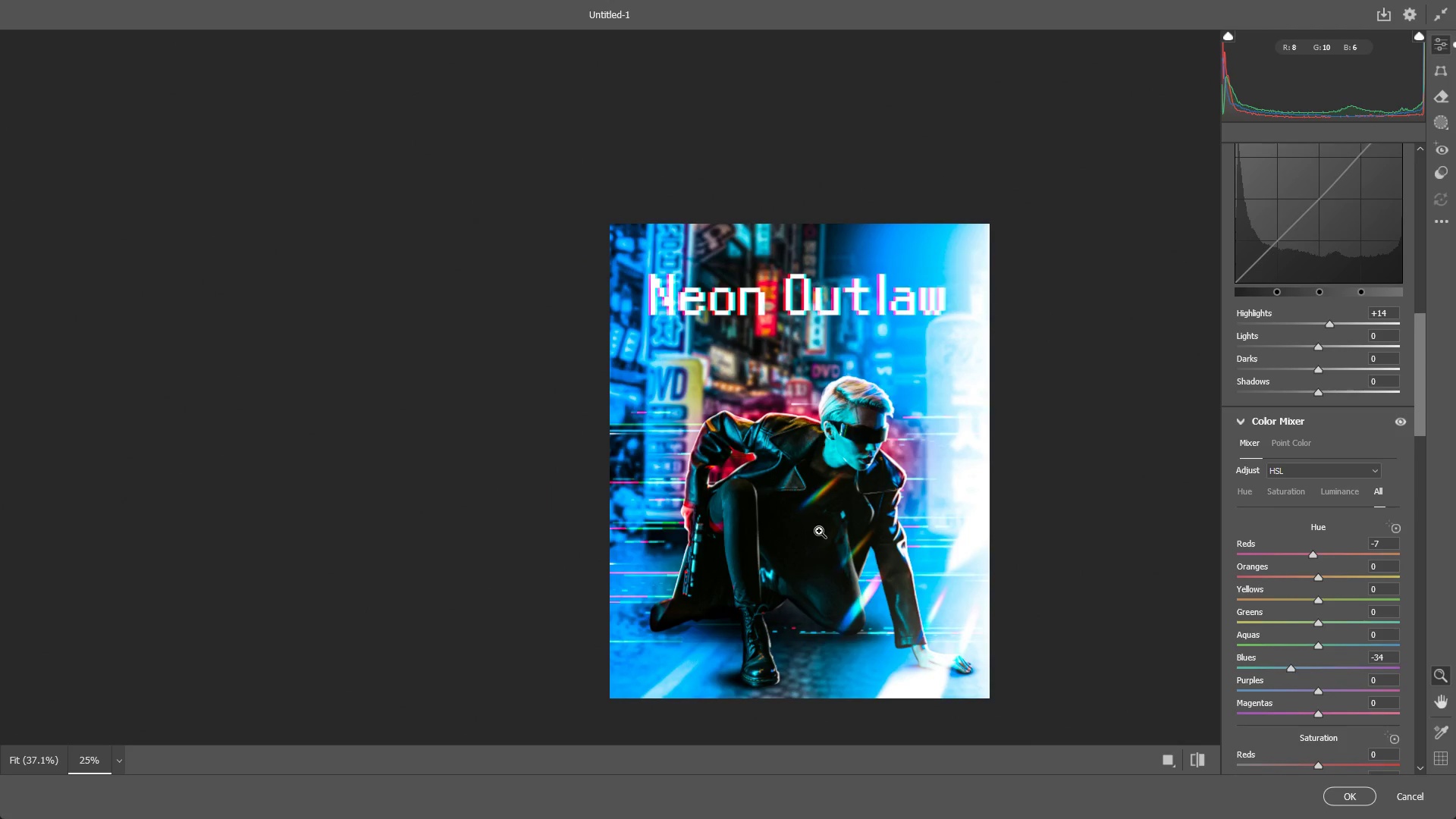 
left_click_drag(start_coordinate=[818, 531], to_coordinate=[831, 531])
 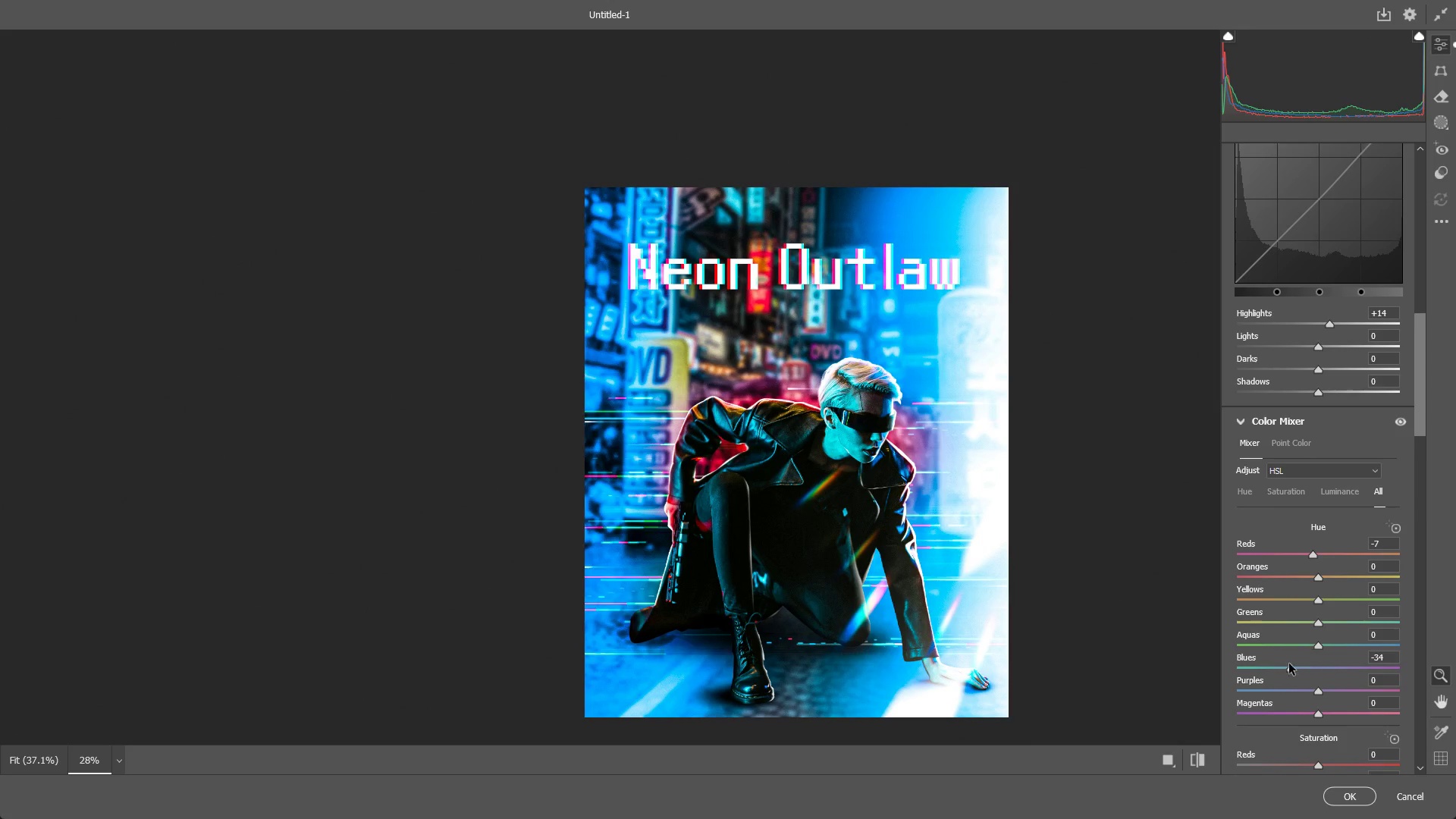 
left_click_drag(start_coordinate=[1291, 667], to_coordinate=[1303, 673])
 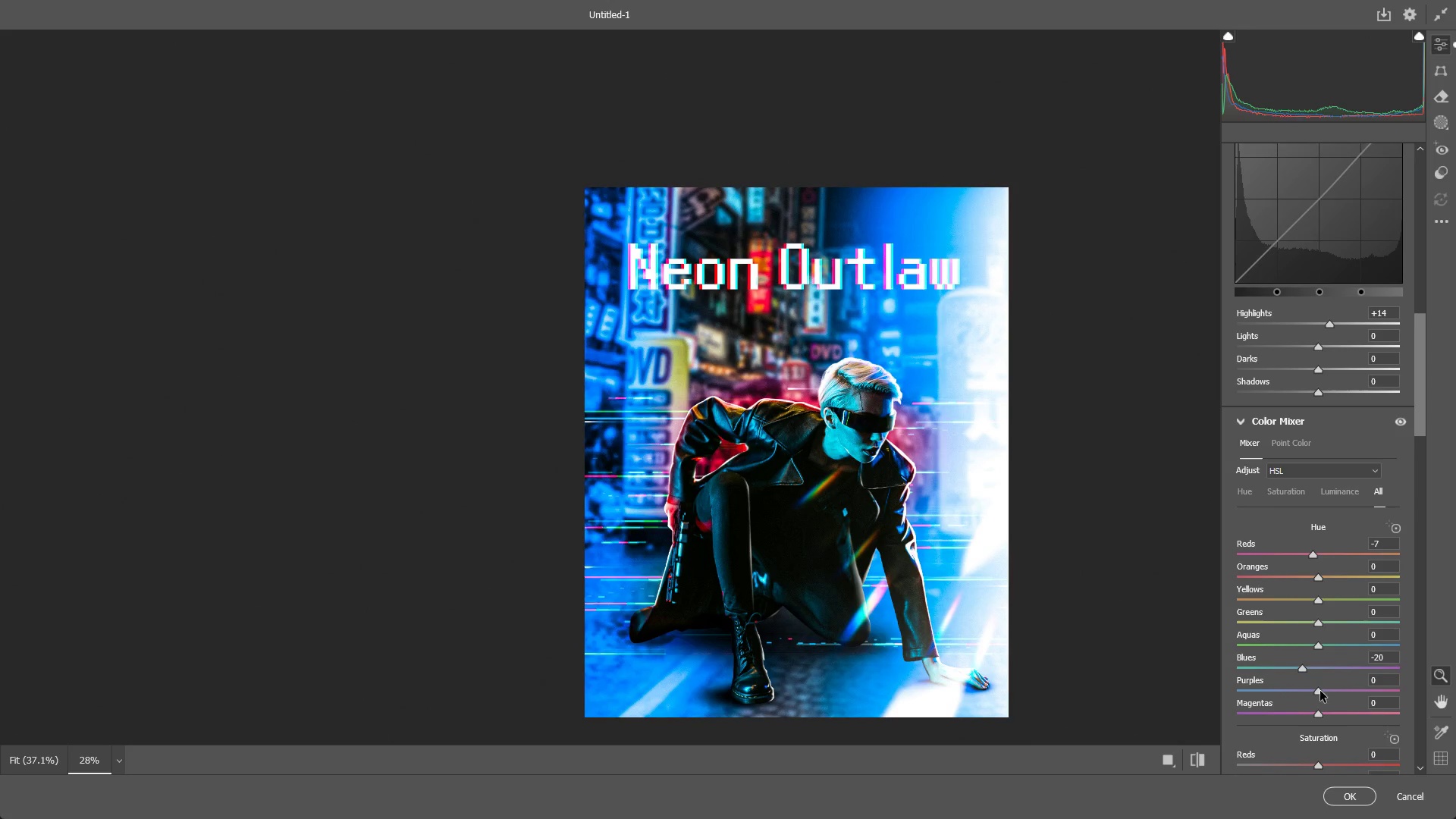 
left_click_drag(start_coordinate=[1320, 691], to_coordinate=[1168, 706])
 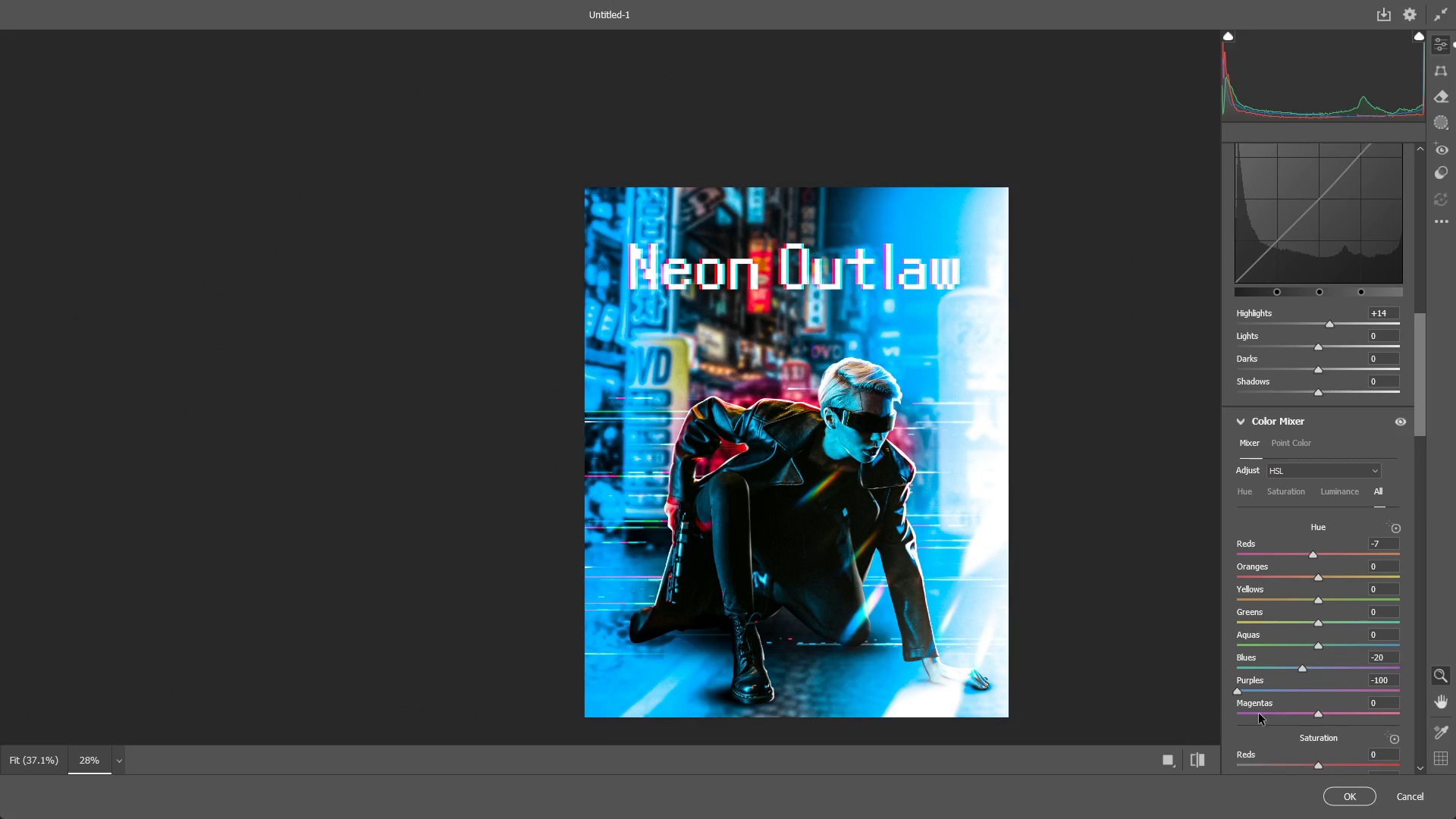 
key(Control+ControlLeft)
 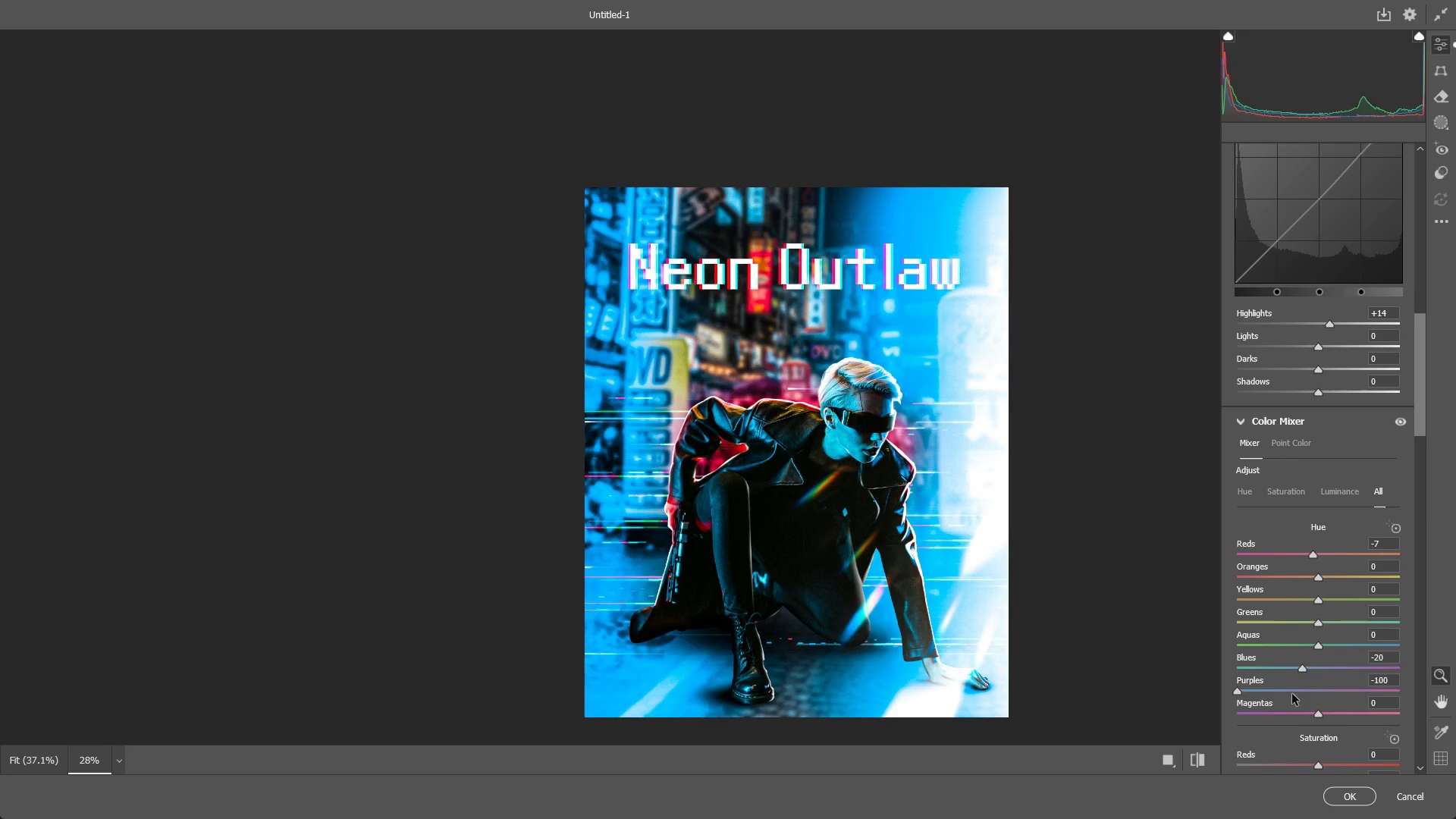 
key(Control+Z)
 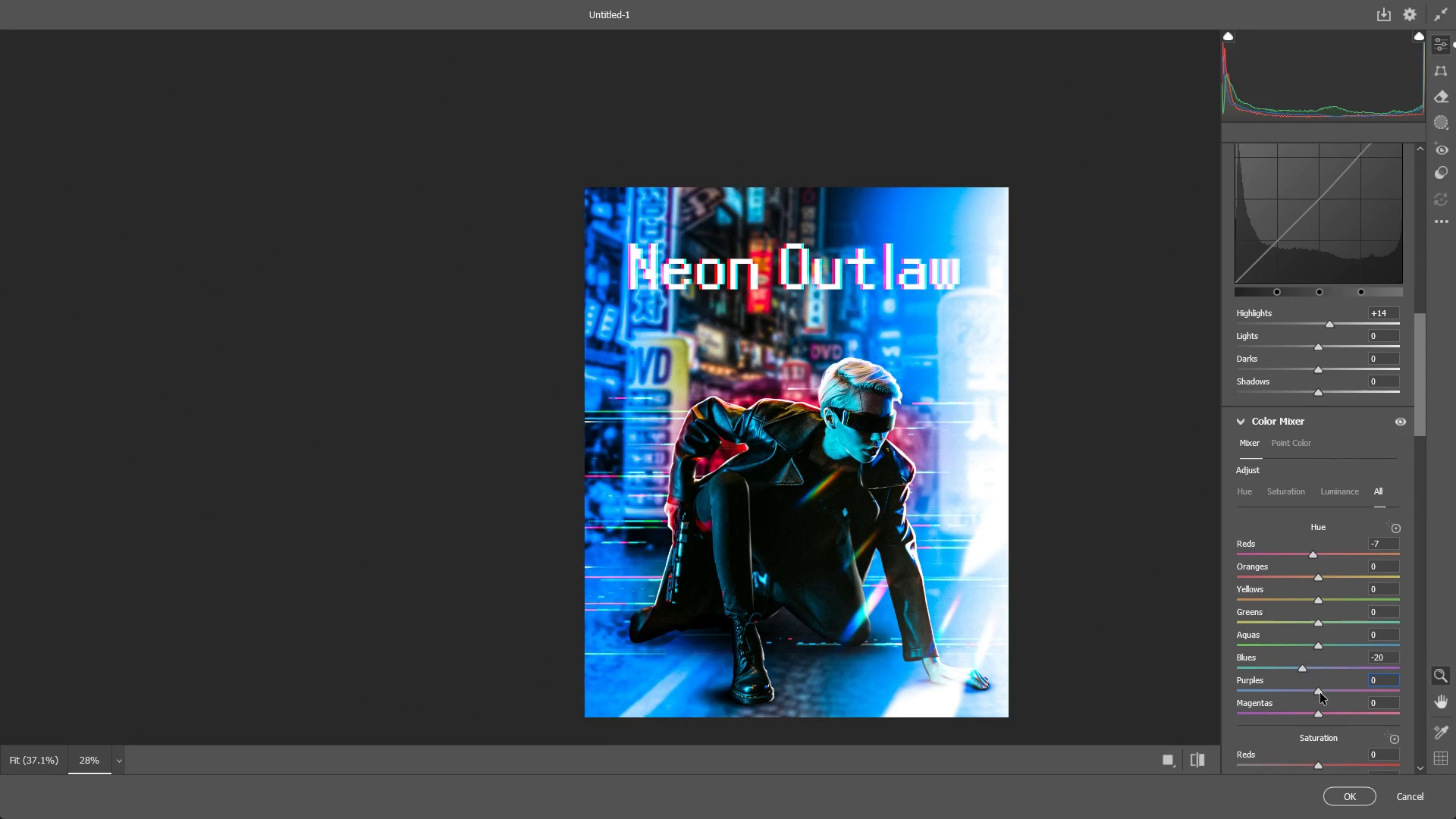 
left_click_drag(start_coordinate=[1320, 693], to_coordinate=[1305, 693])
 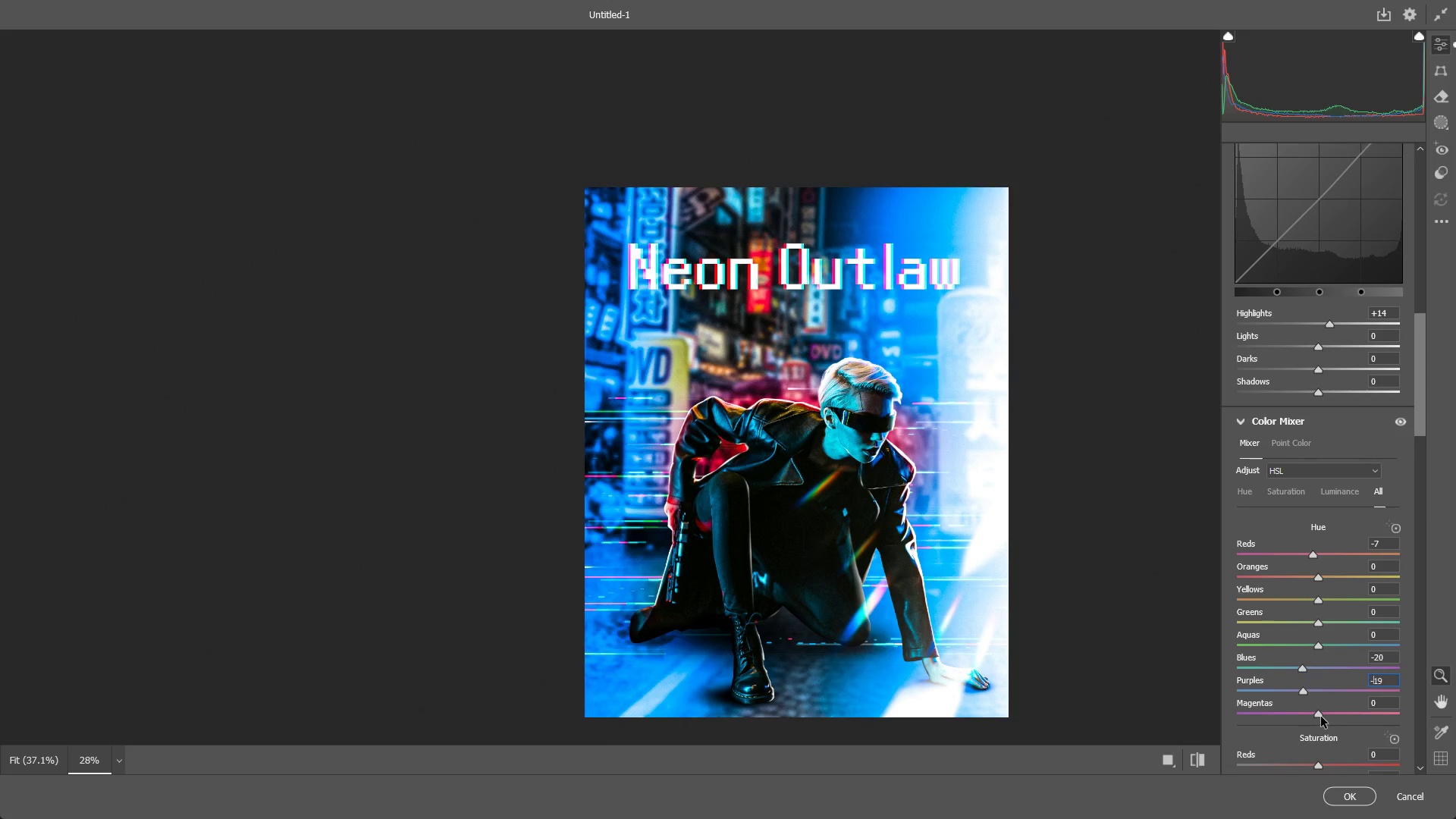 
left_click_drag(start_coordinate=[1320, 714], to_coordinate=[1305, 708])
 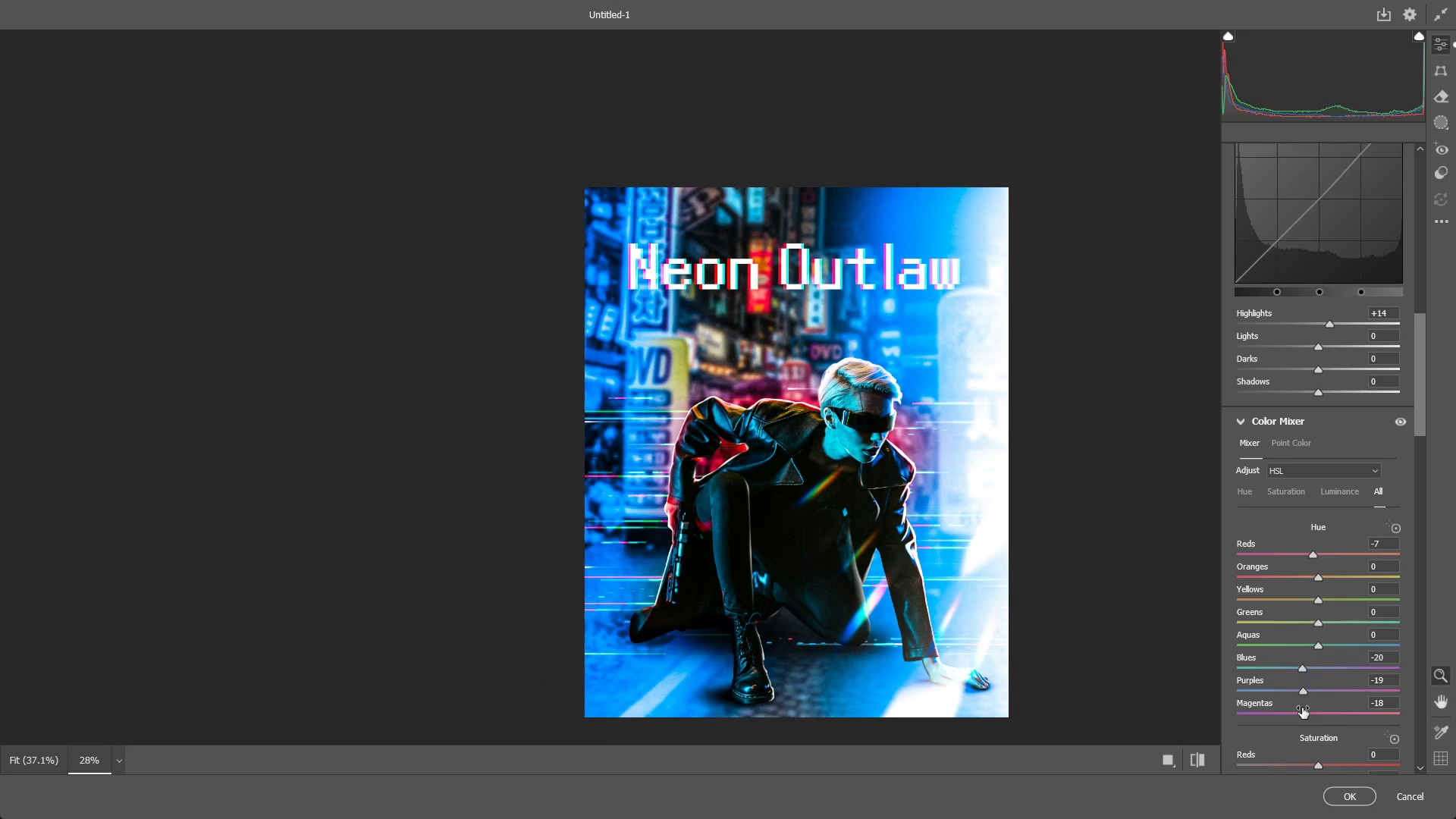 
key(Control+ControlLeft)
 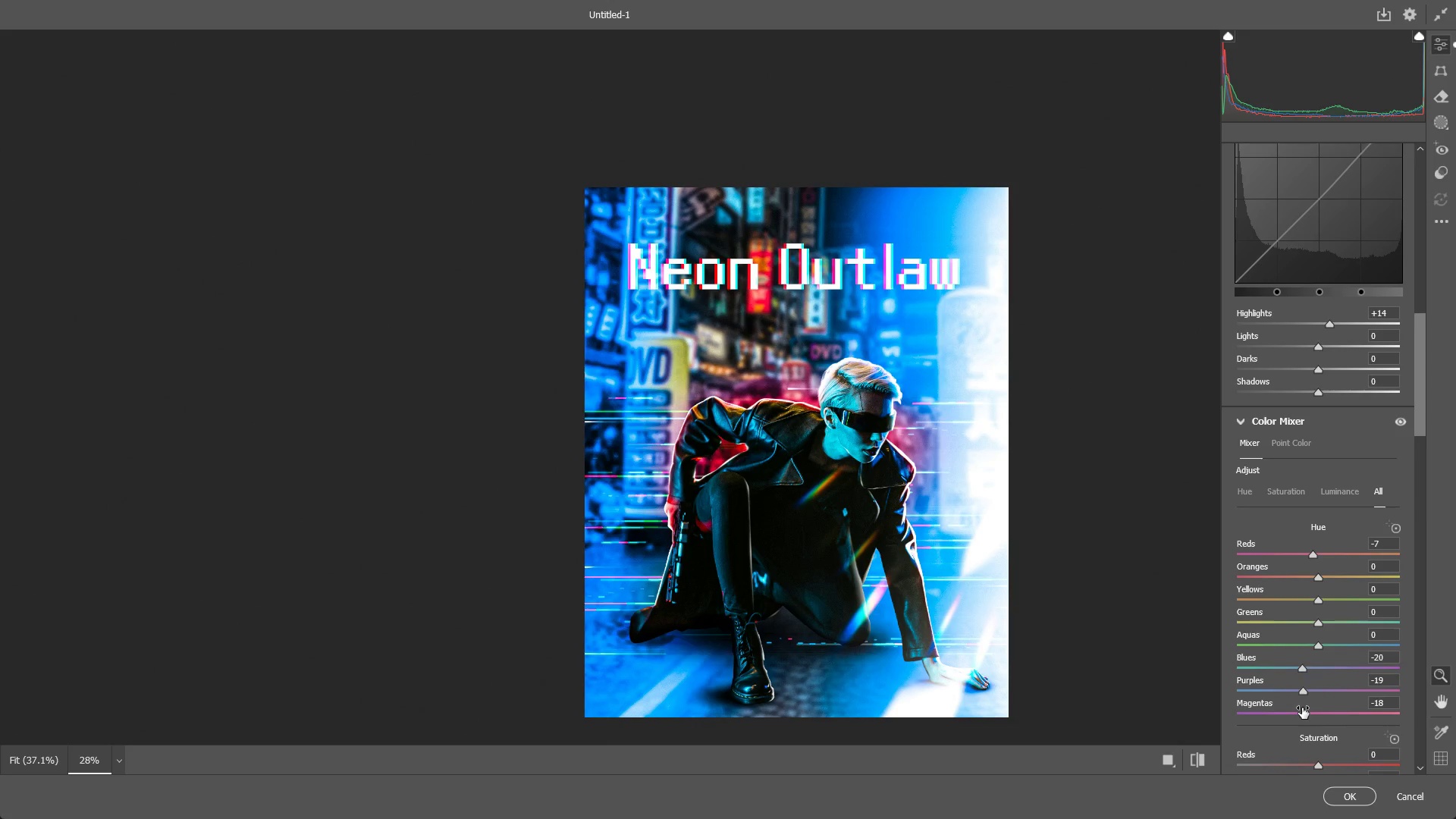 
key(Control+Z)
 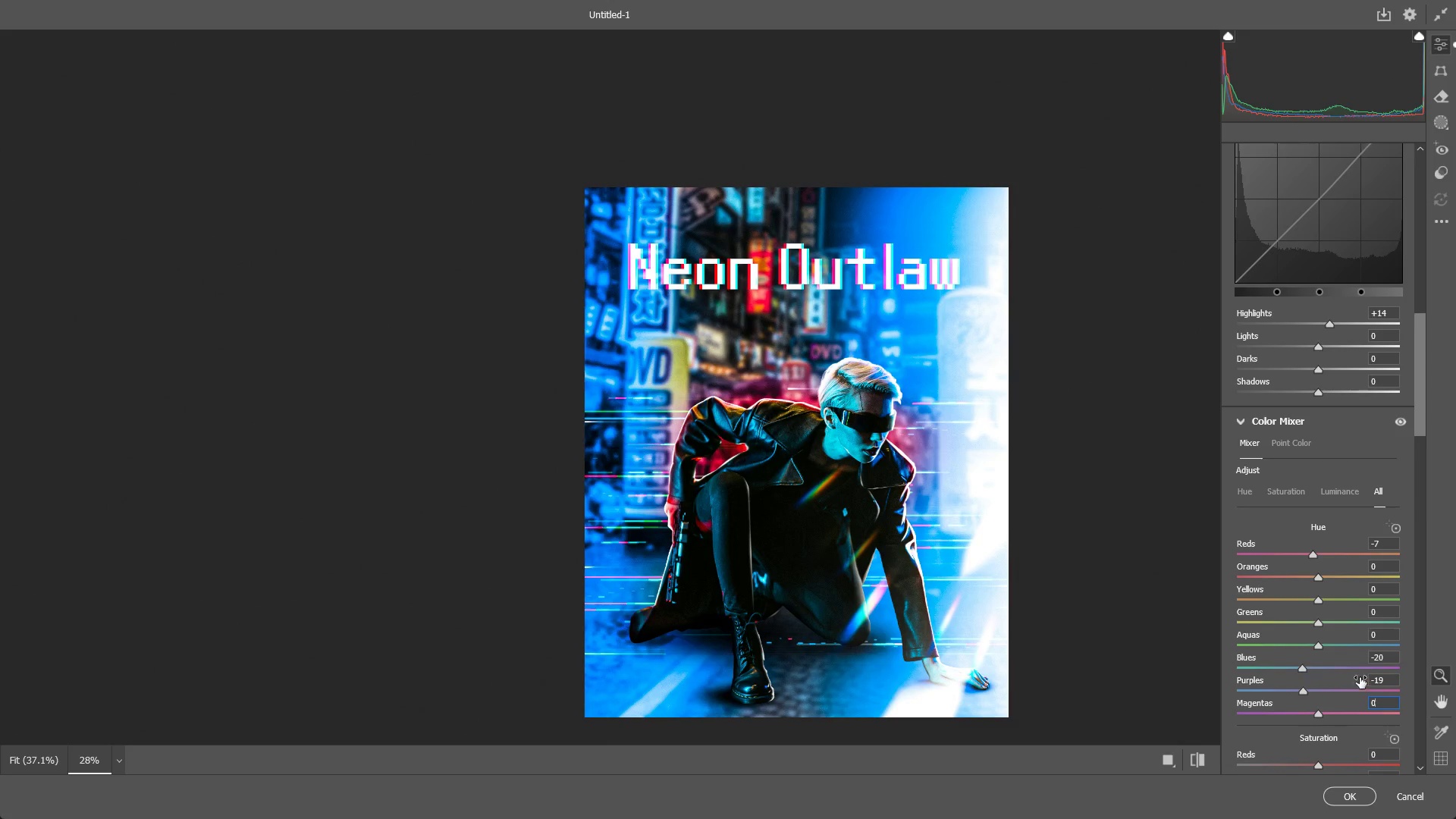 
scroll: coordinate [1354, 671], scroll_direction: down, amount: 2.0
 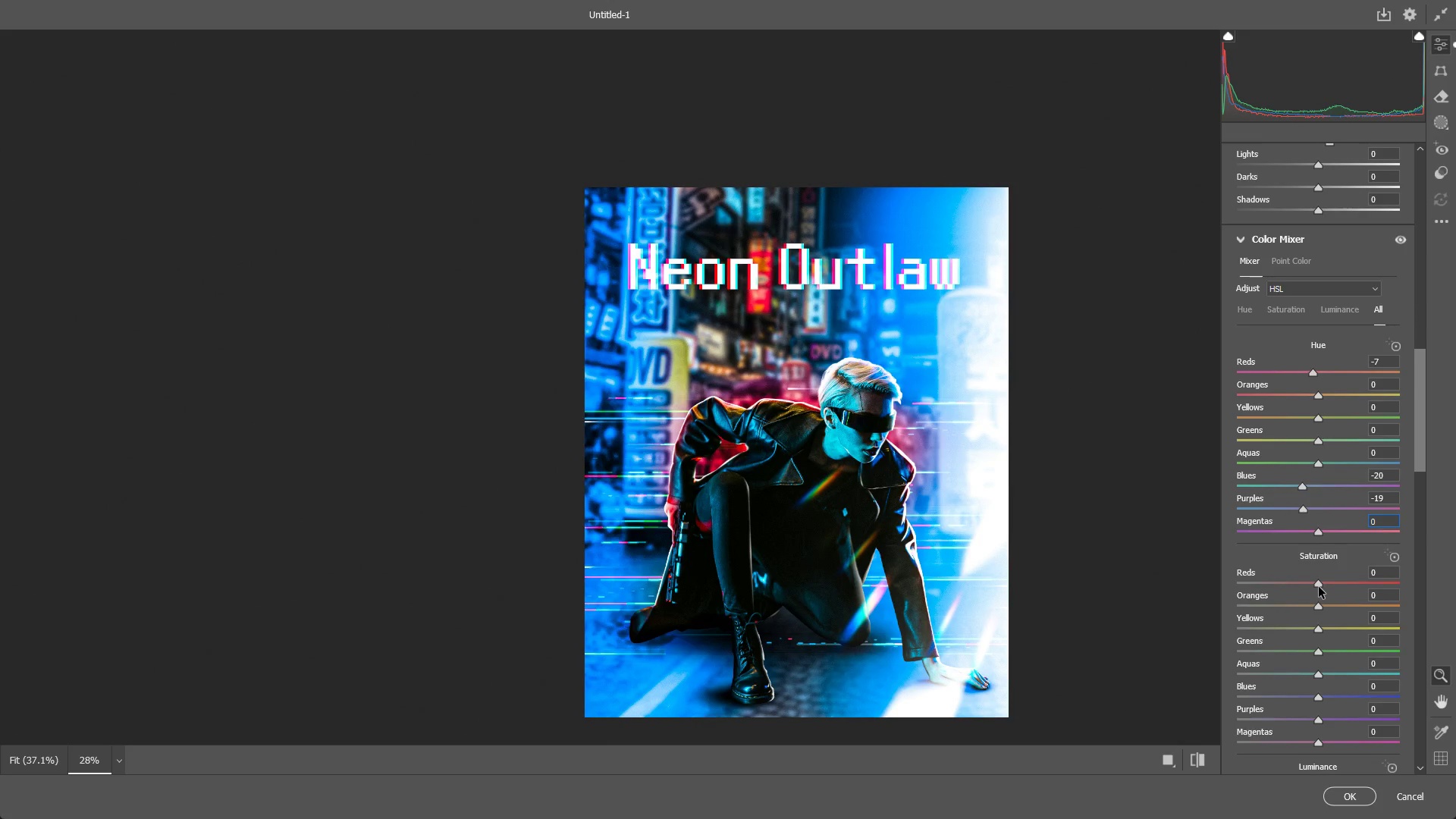 
left_click_drag(start_coordinate=[1320, 585], to_coordinate=[1335, 596])
 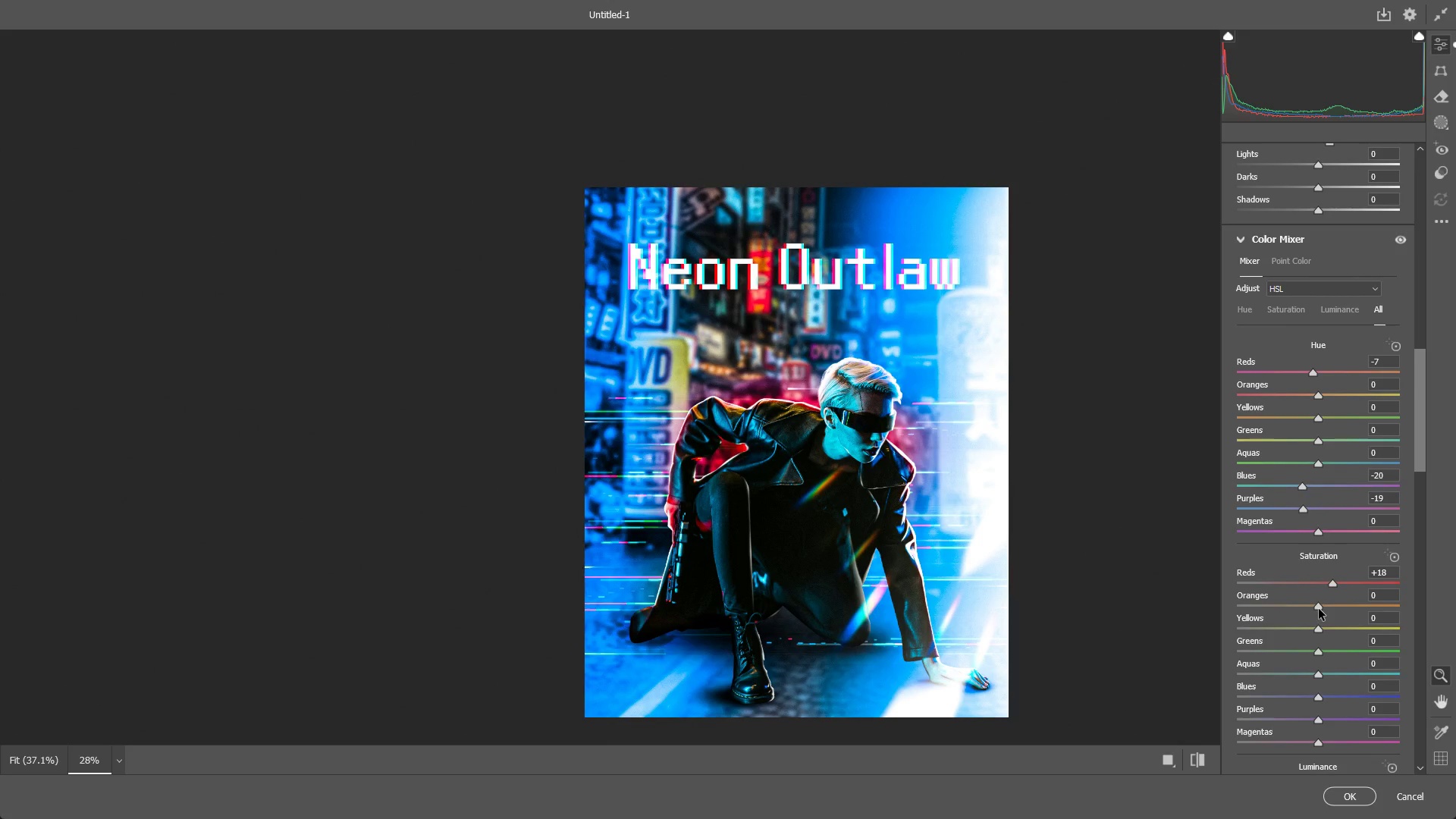 
left_click_drag(start_coordinate=[1319, 609], to_coordinate=[1288, 619])
 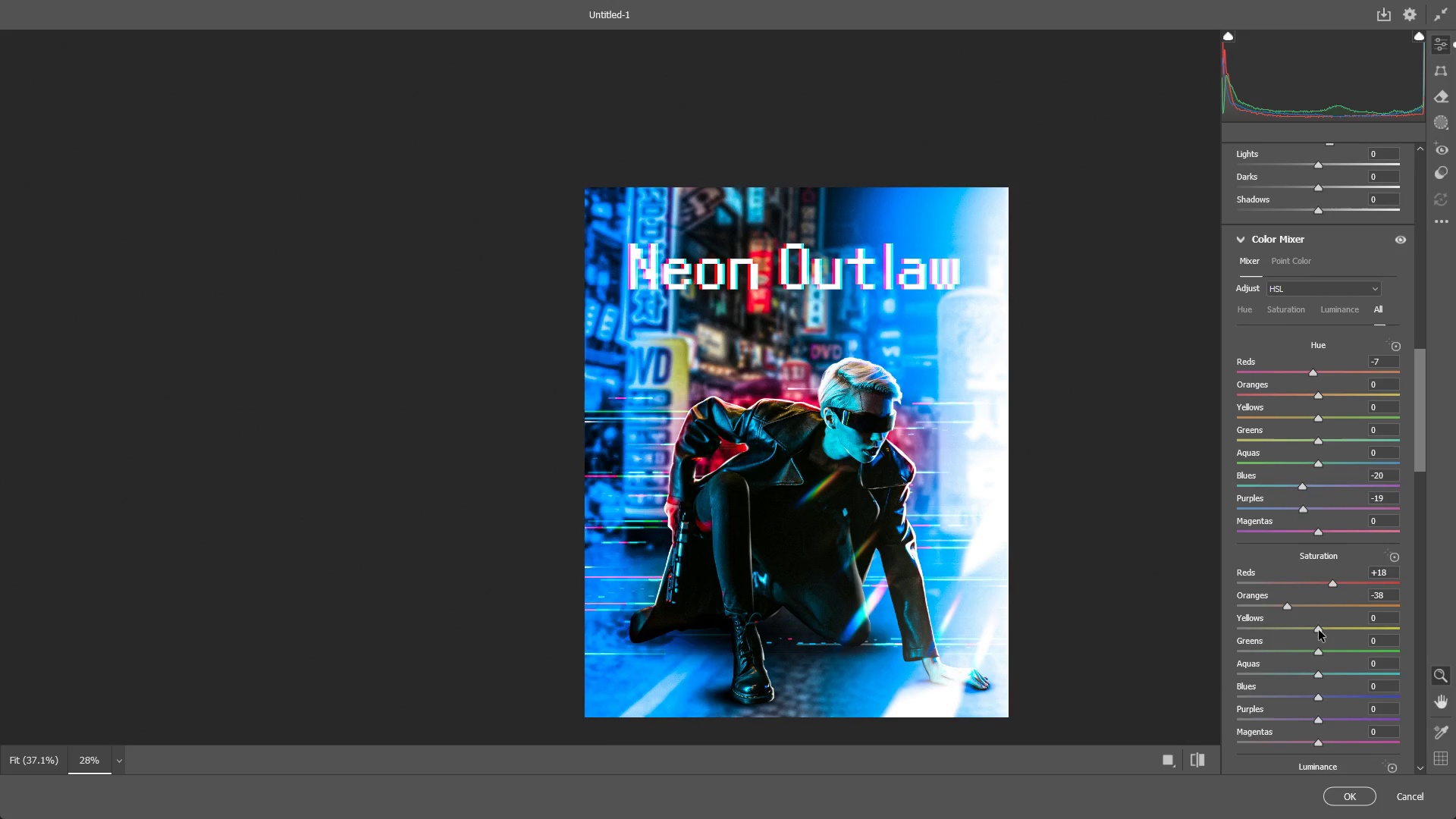 
left_click_drag(start_coordinate=[1319, 630], to_coordinate=[1237, 638])
 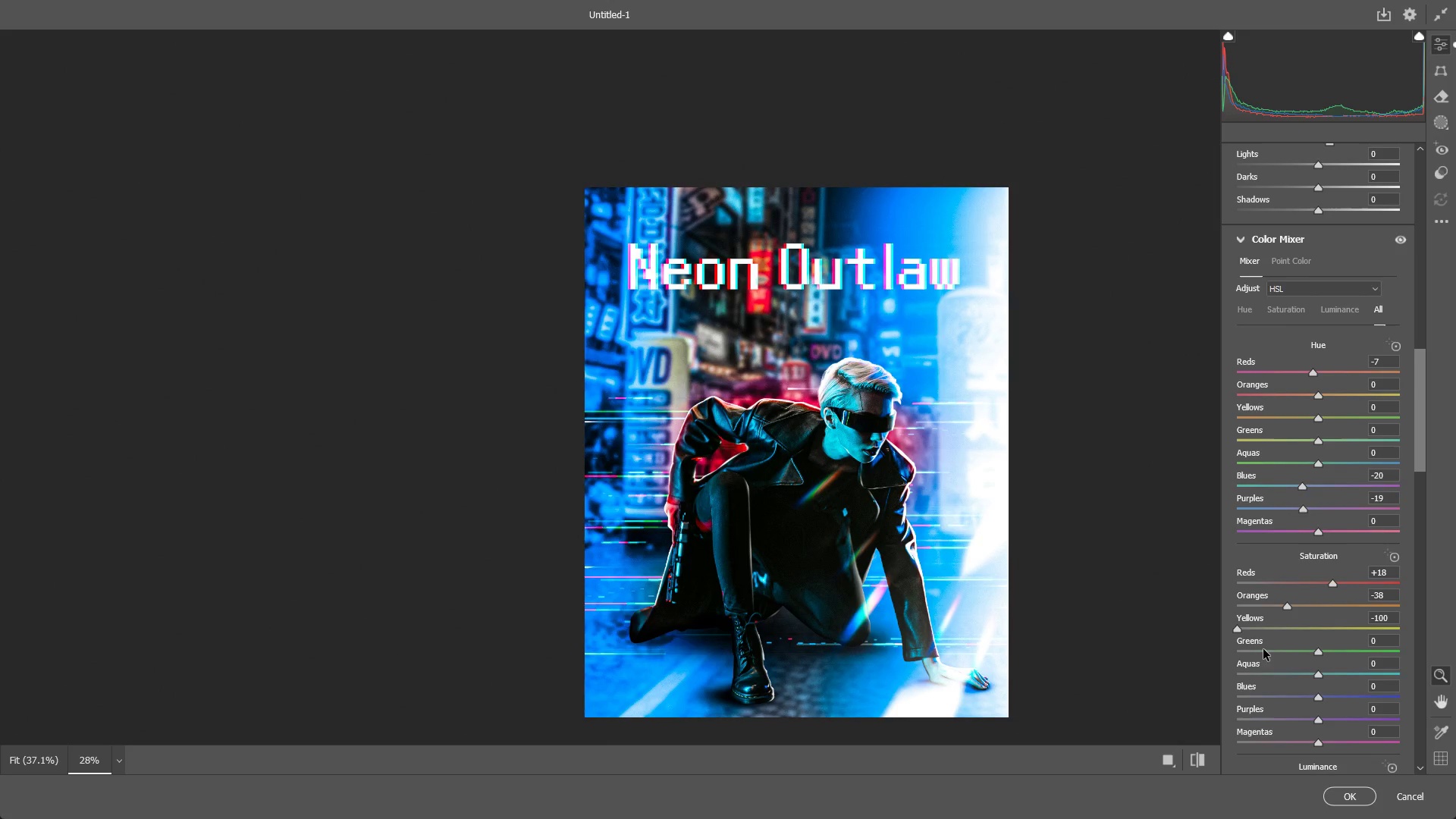 
key(Control+ControlLeft)
 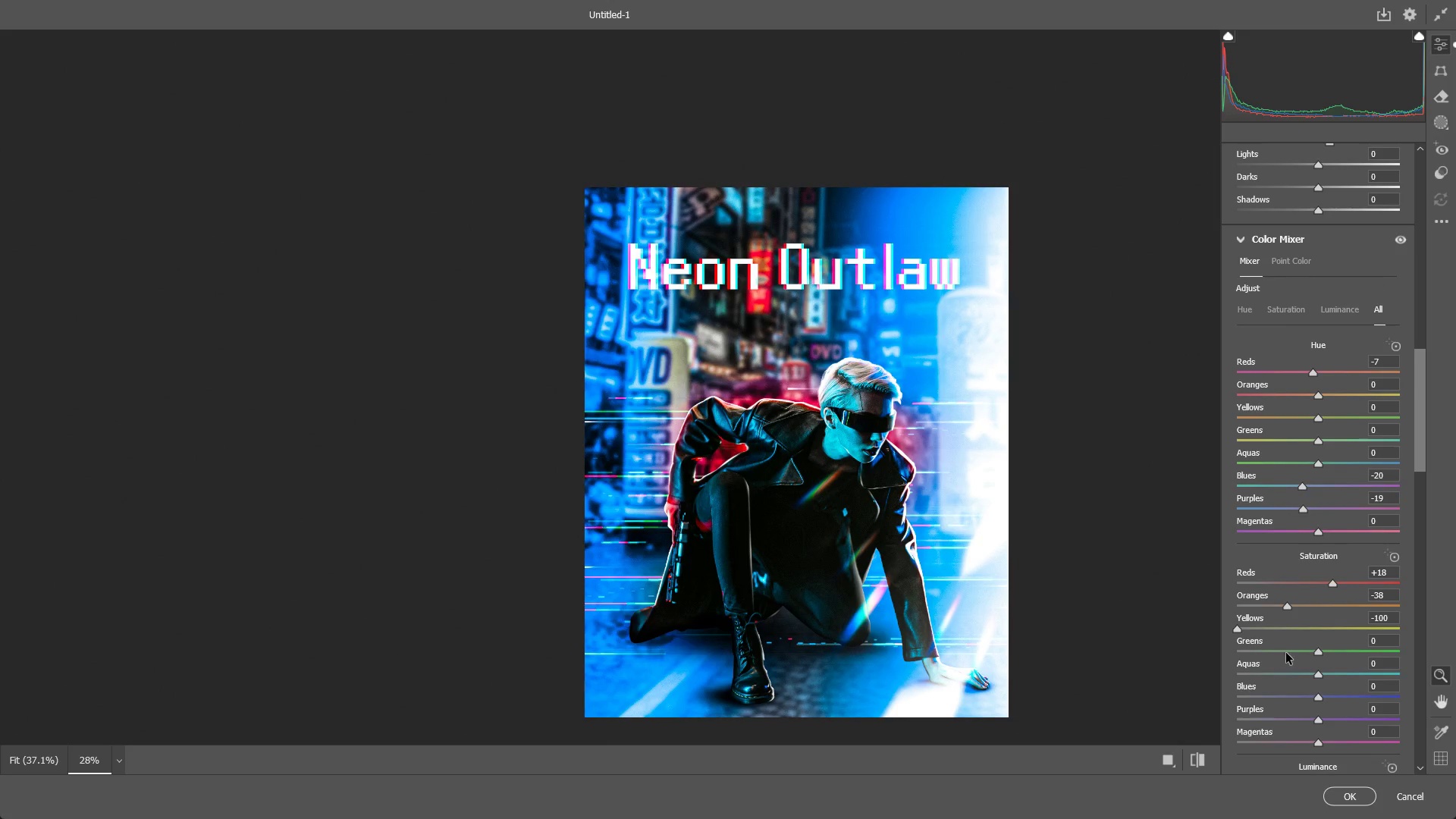 
key(Control+Z)
 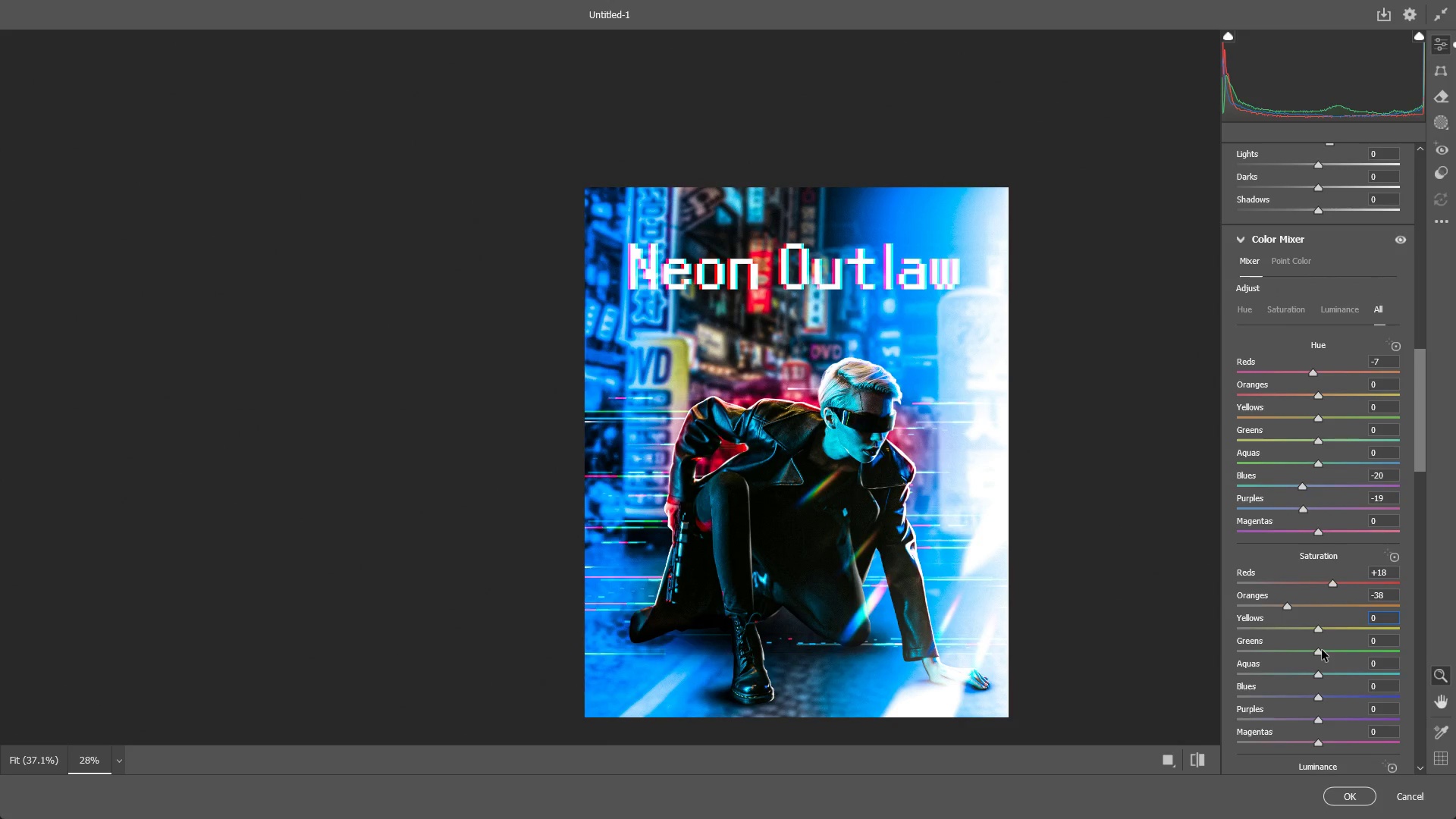 
left_click_drag(start_coordinate=[1315, 652], to_coordinate=[1291, 650])
 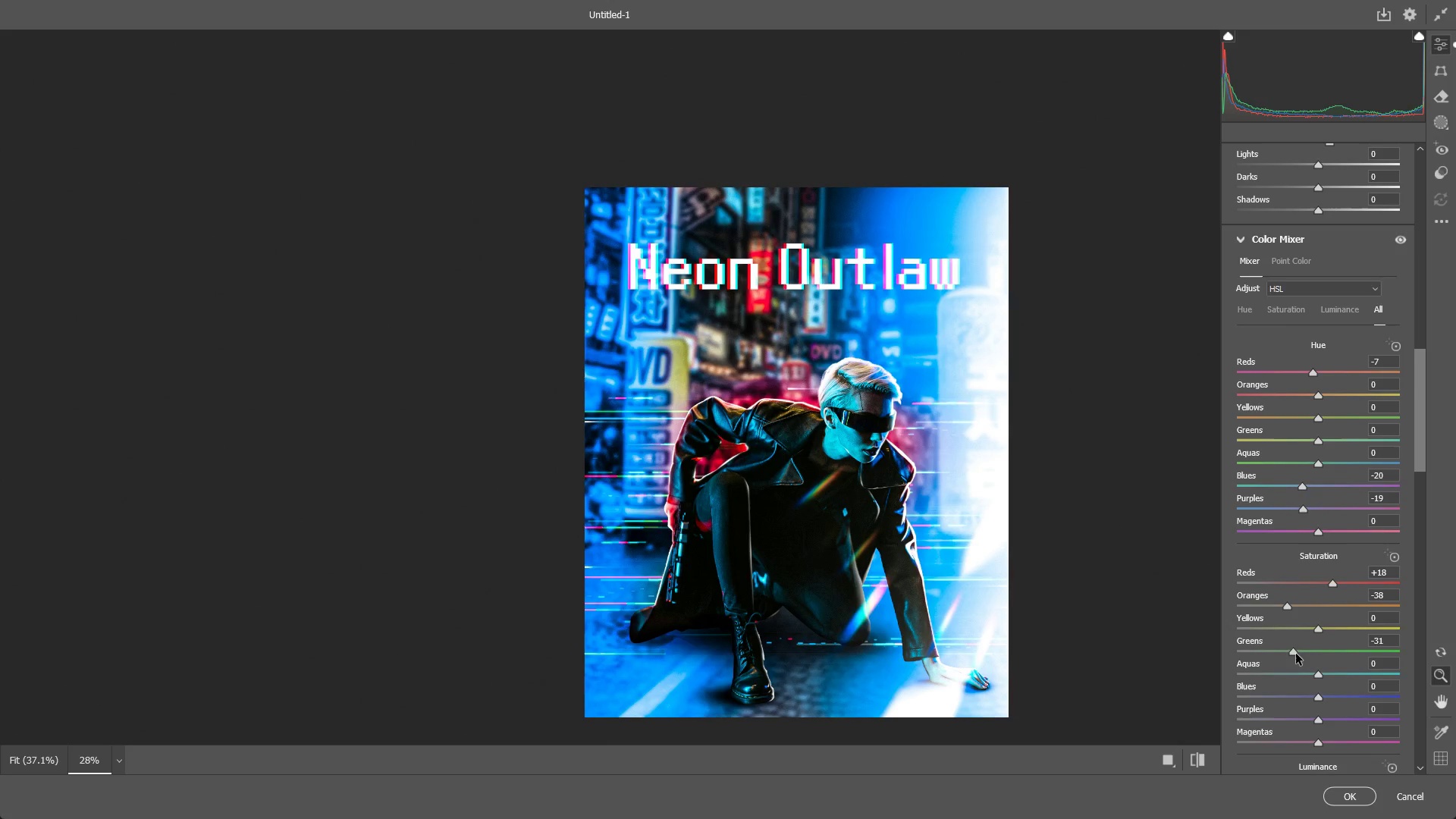 
key(Control+ControlLeft)
 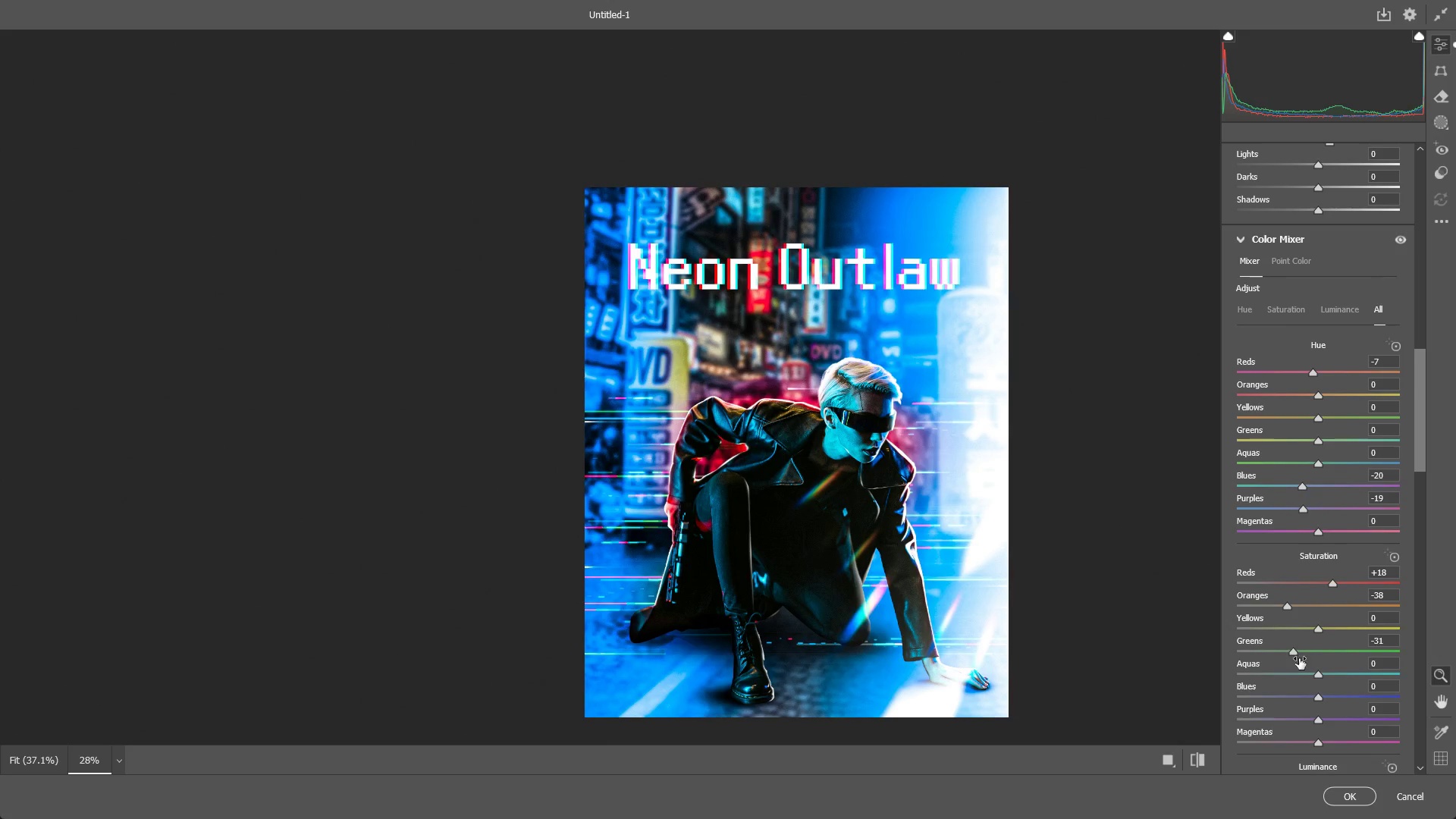 
key(Control+Z)
 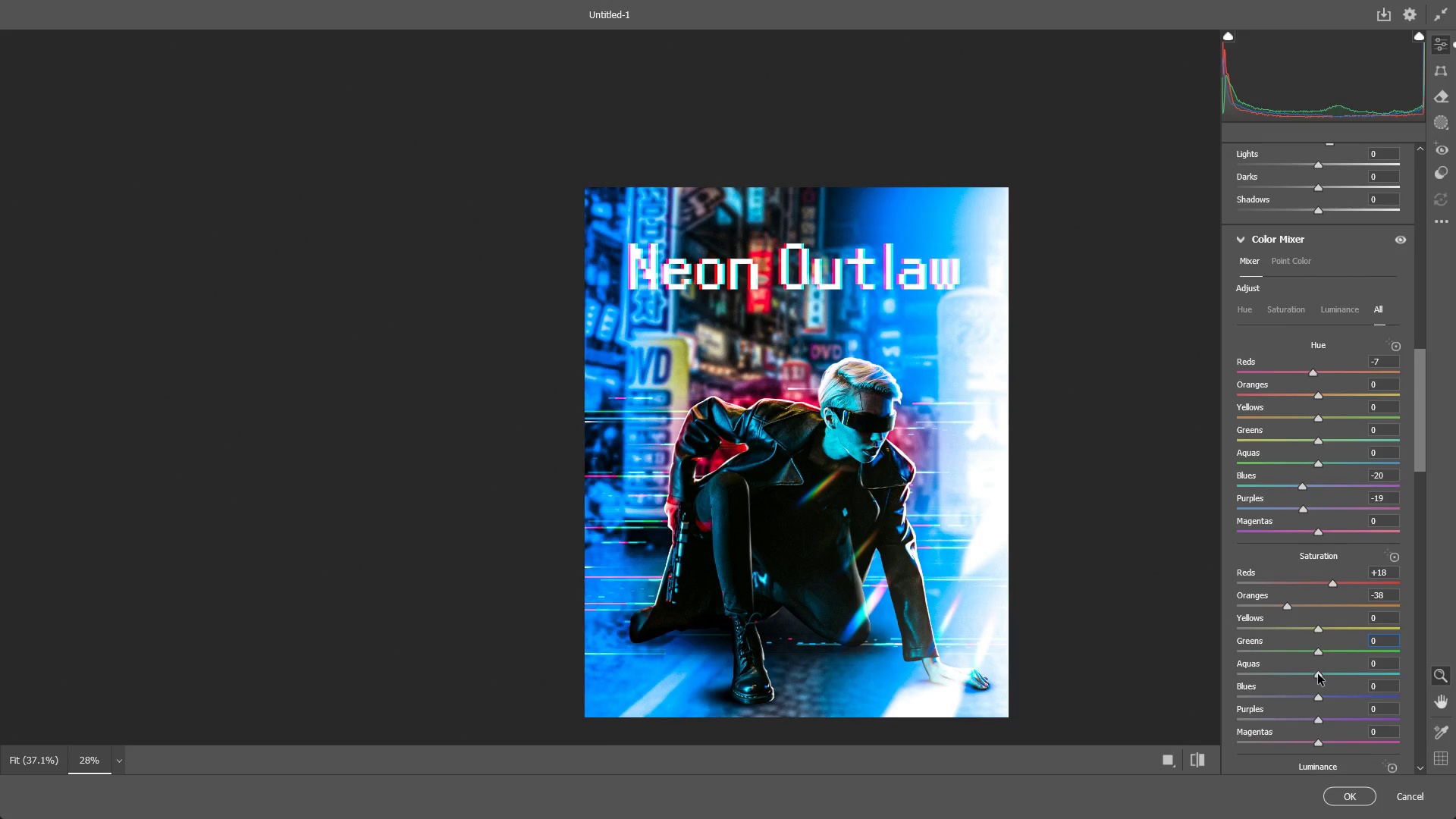 
left_click_drag(start_coordinate=[1319, 674], to_coordinate=[1316, 684])
 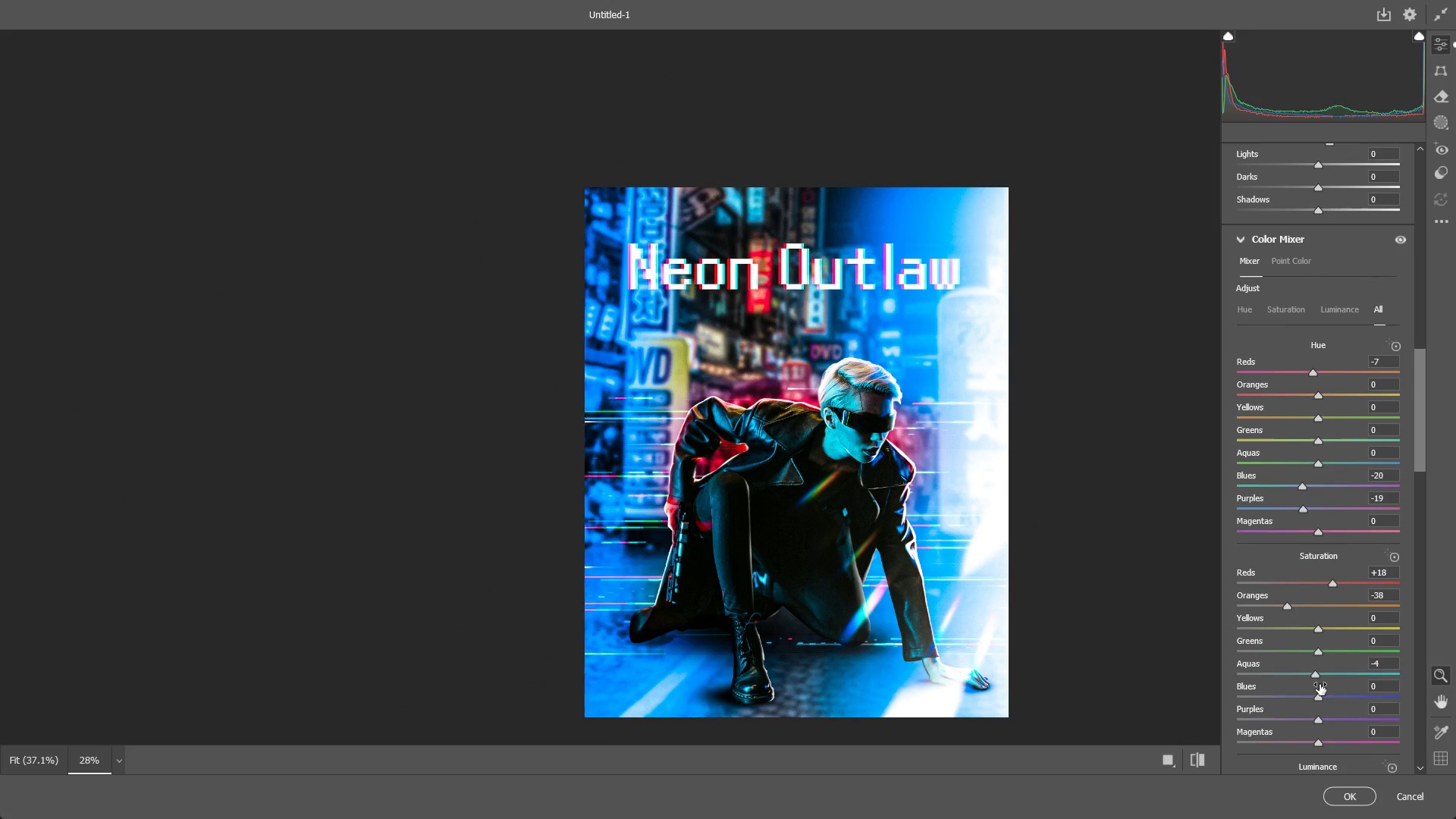 
key(Control+ControlLeft)
 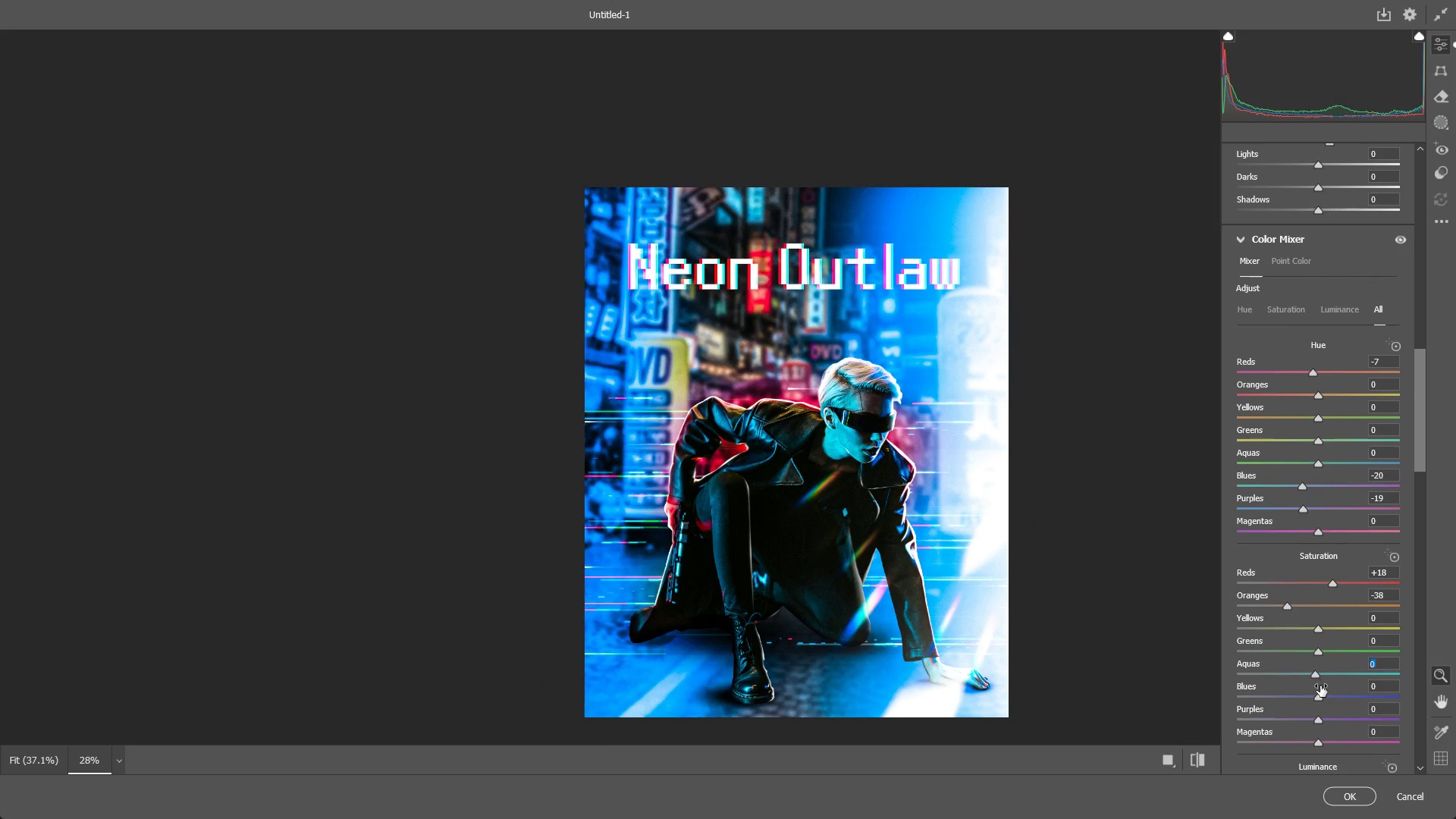 
key(Control+Z)
 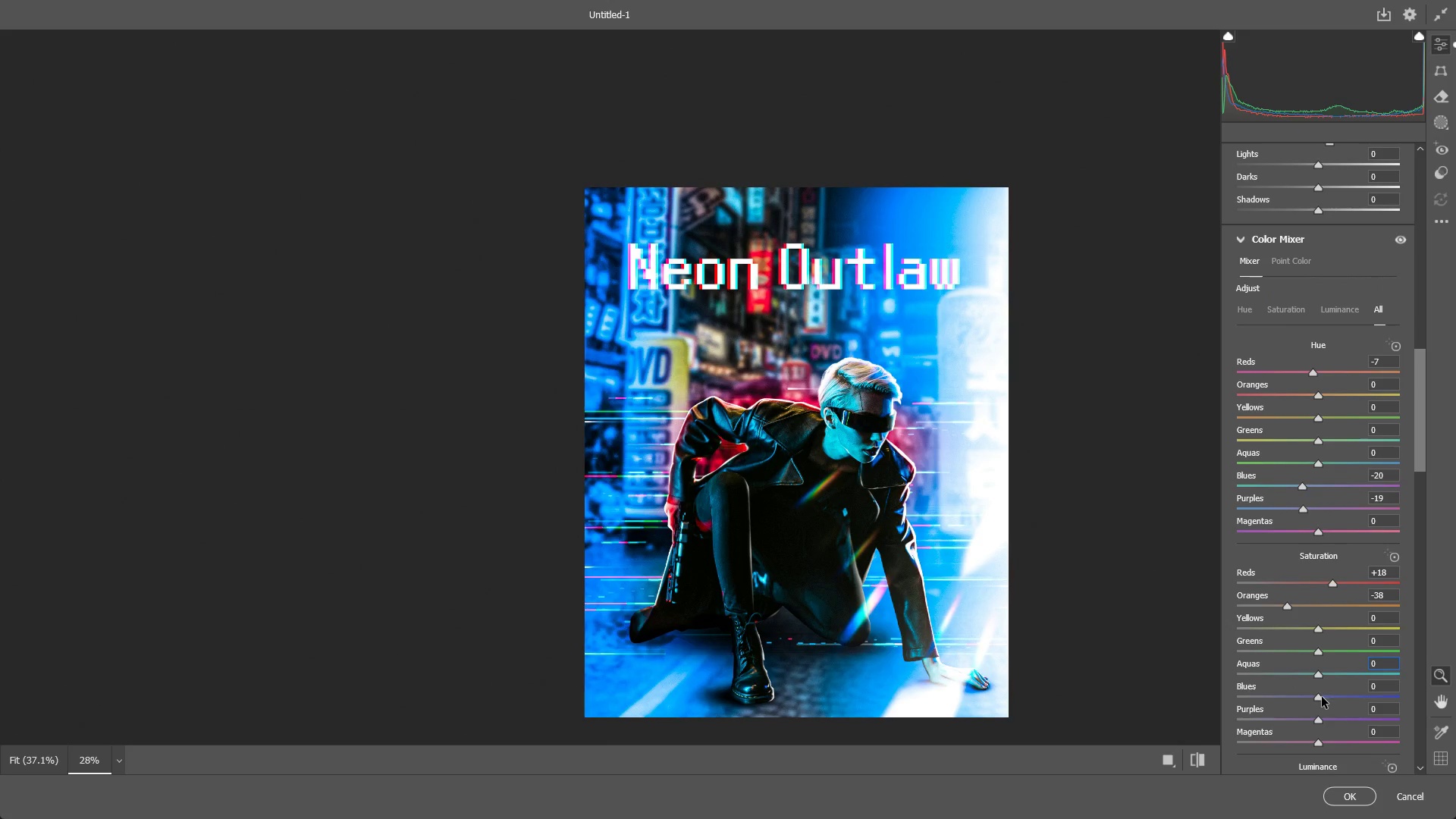 
left_click_drag(start_coordinate=[1318, 697], to_coordinate=[1252, 703])
 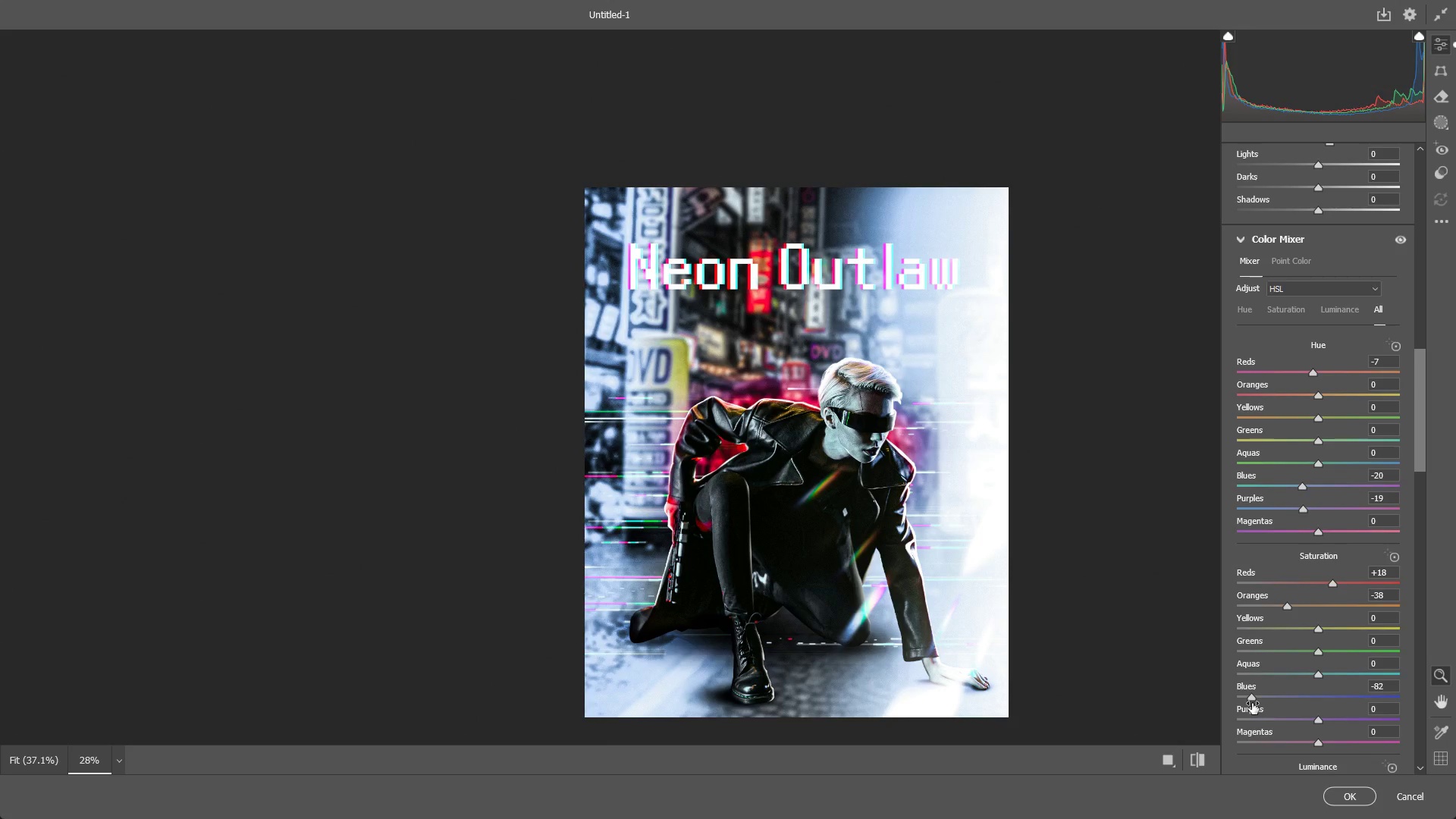 
key(Control+ControlLeft)
 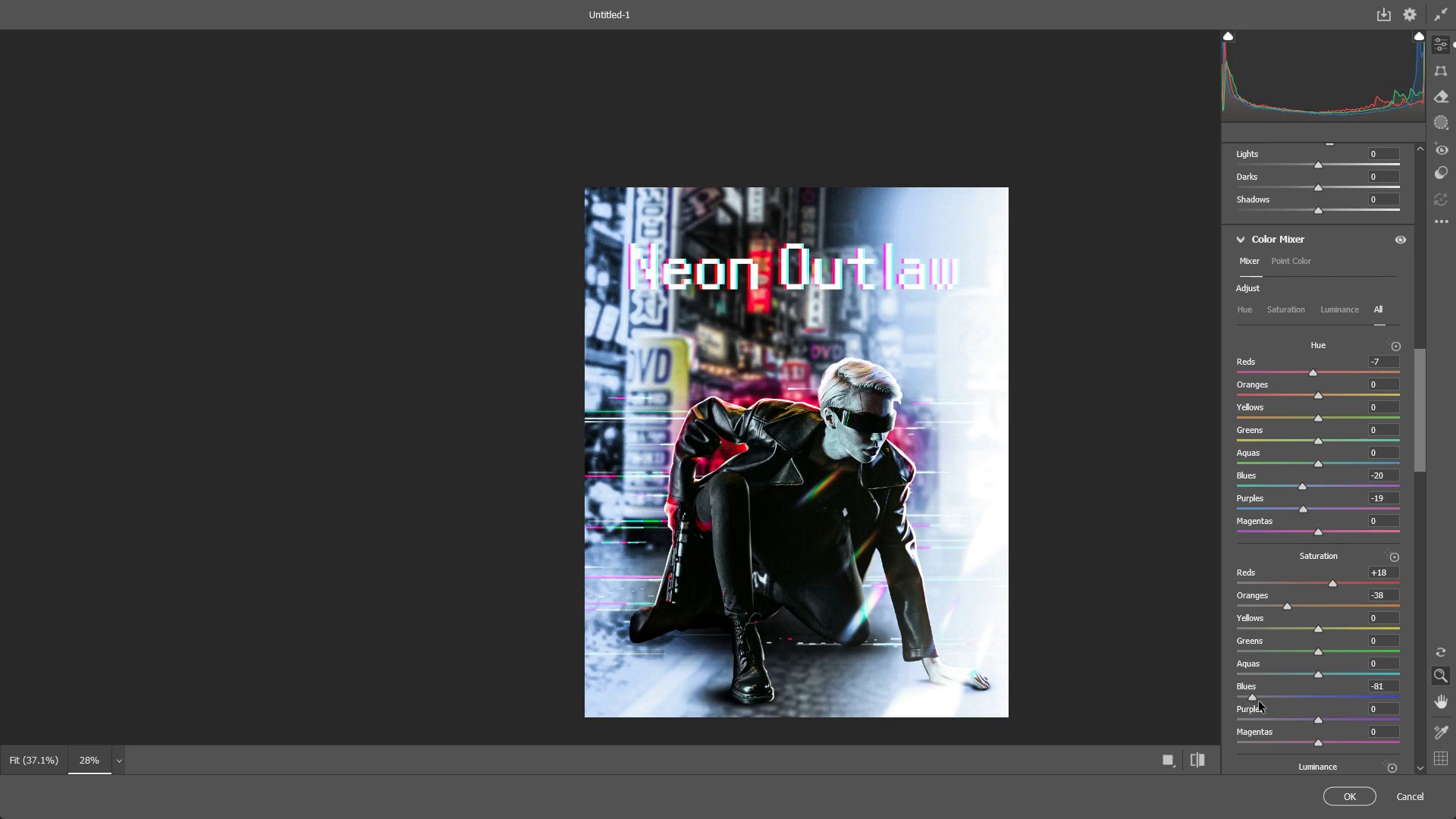 
key(Control+Z)
 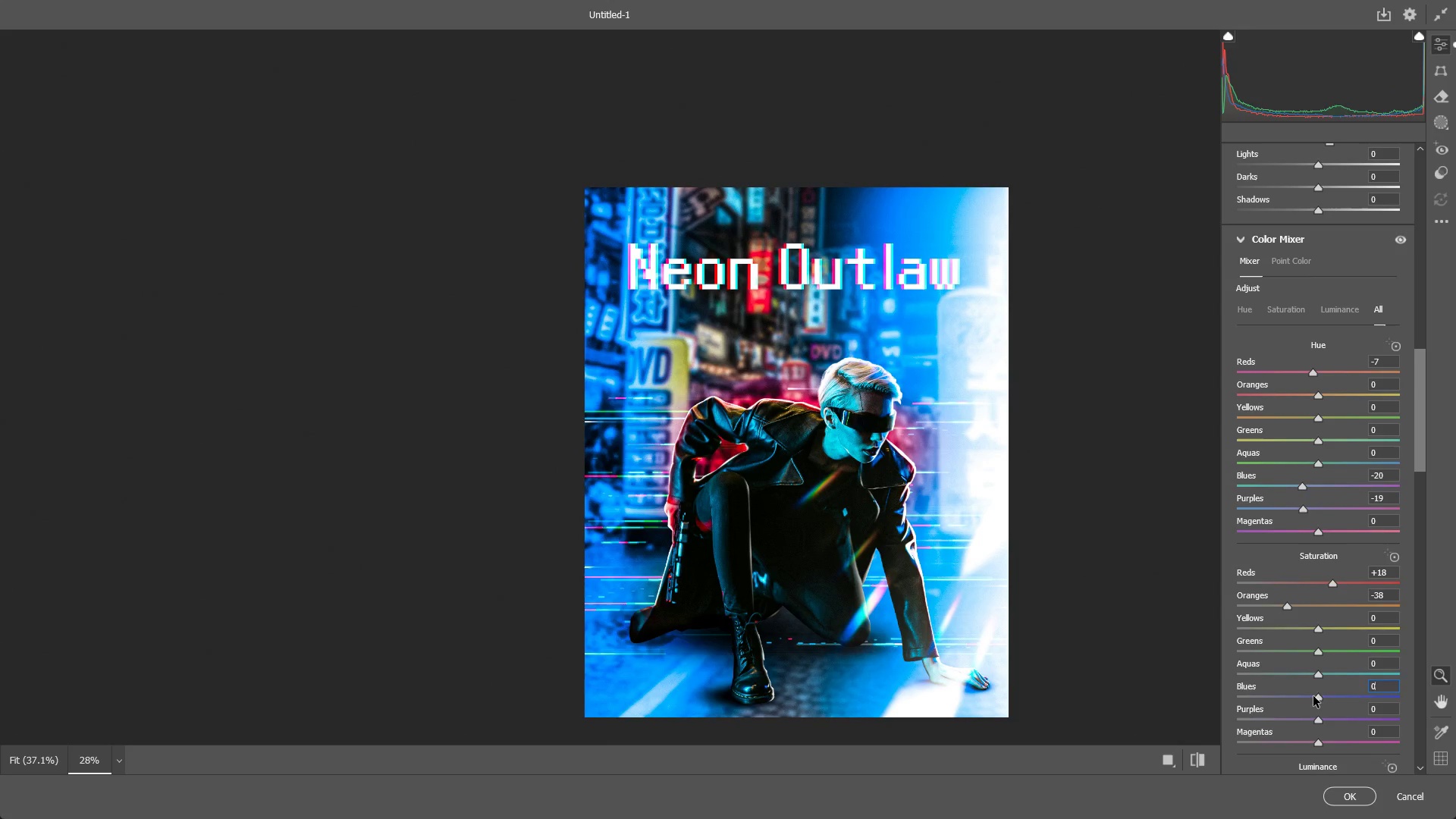 
left_click_drag(start_coordinate=[1322, 698], to_coordinate=[1340, 700])
 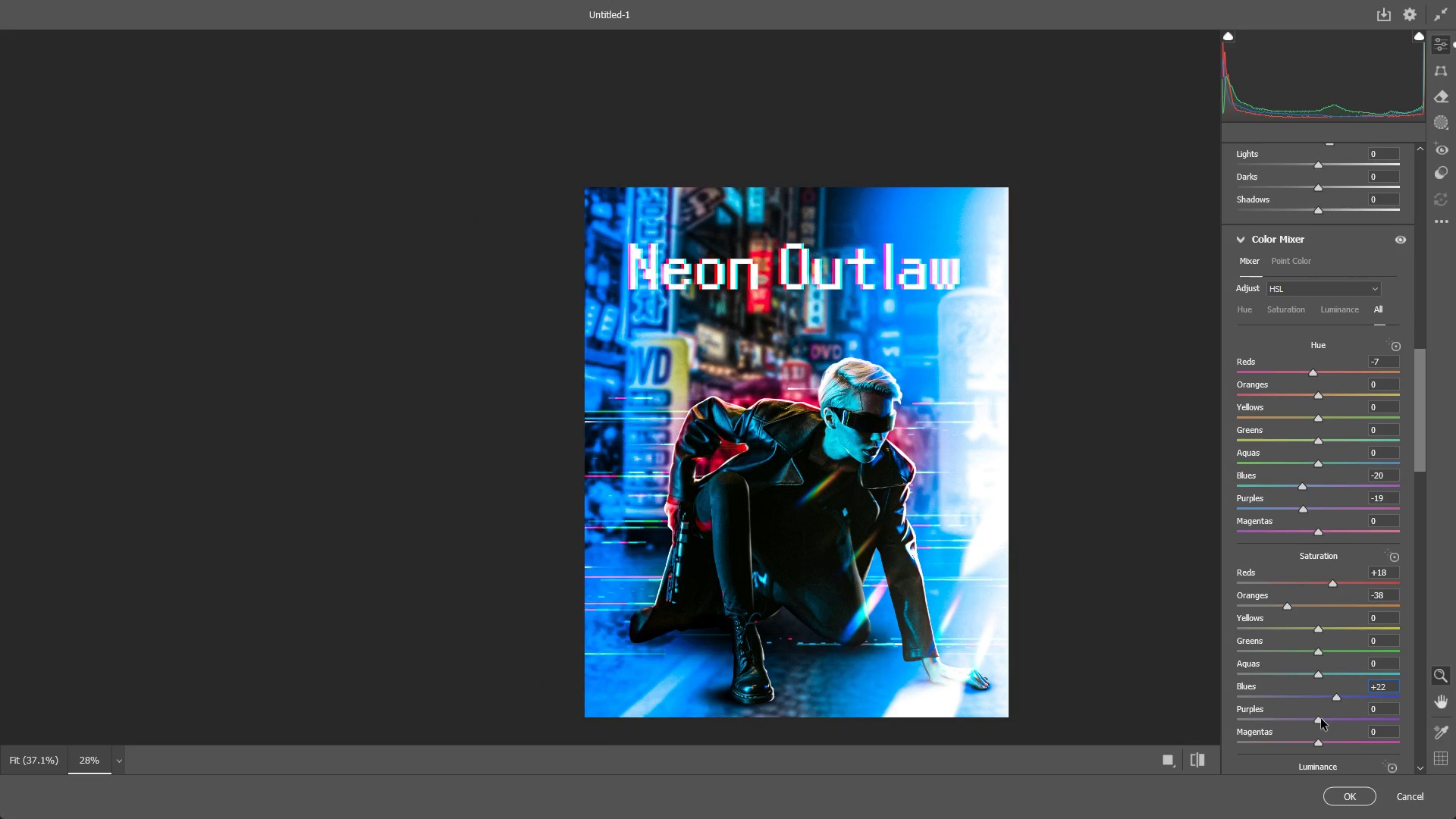 
left_click_drag(start_coordinate=[1321, 719], to_coordinate=[1300, 723])
 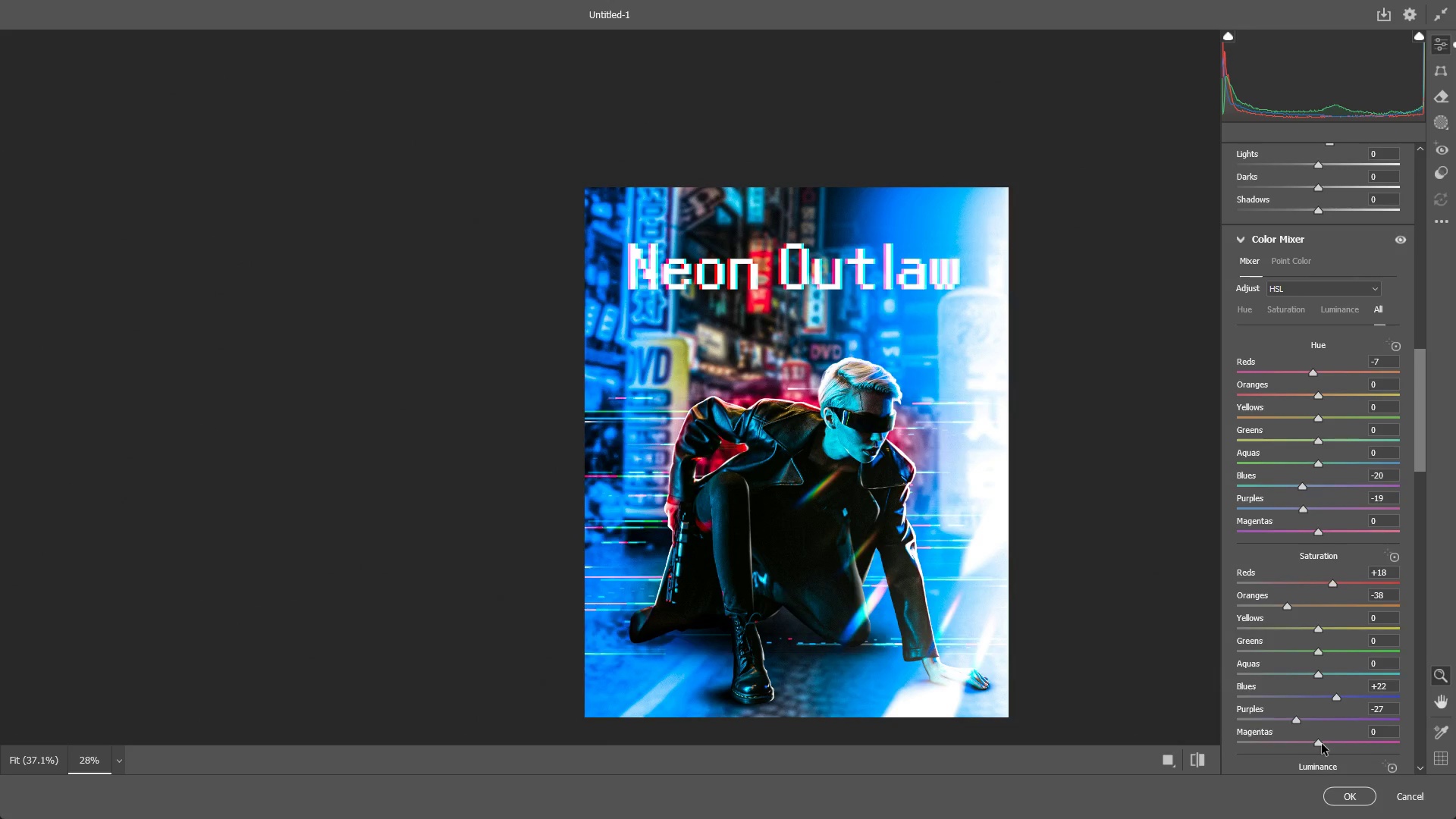 
left_click_drag(start_coordinate=[1319, 744], to_coordinate=[1177, 757])
 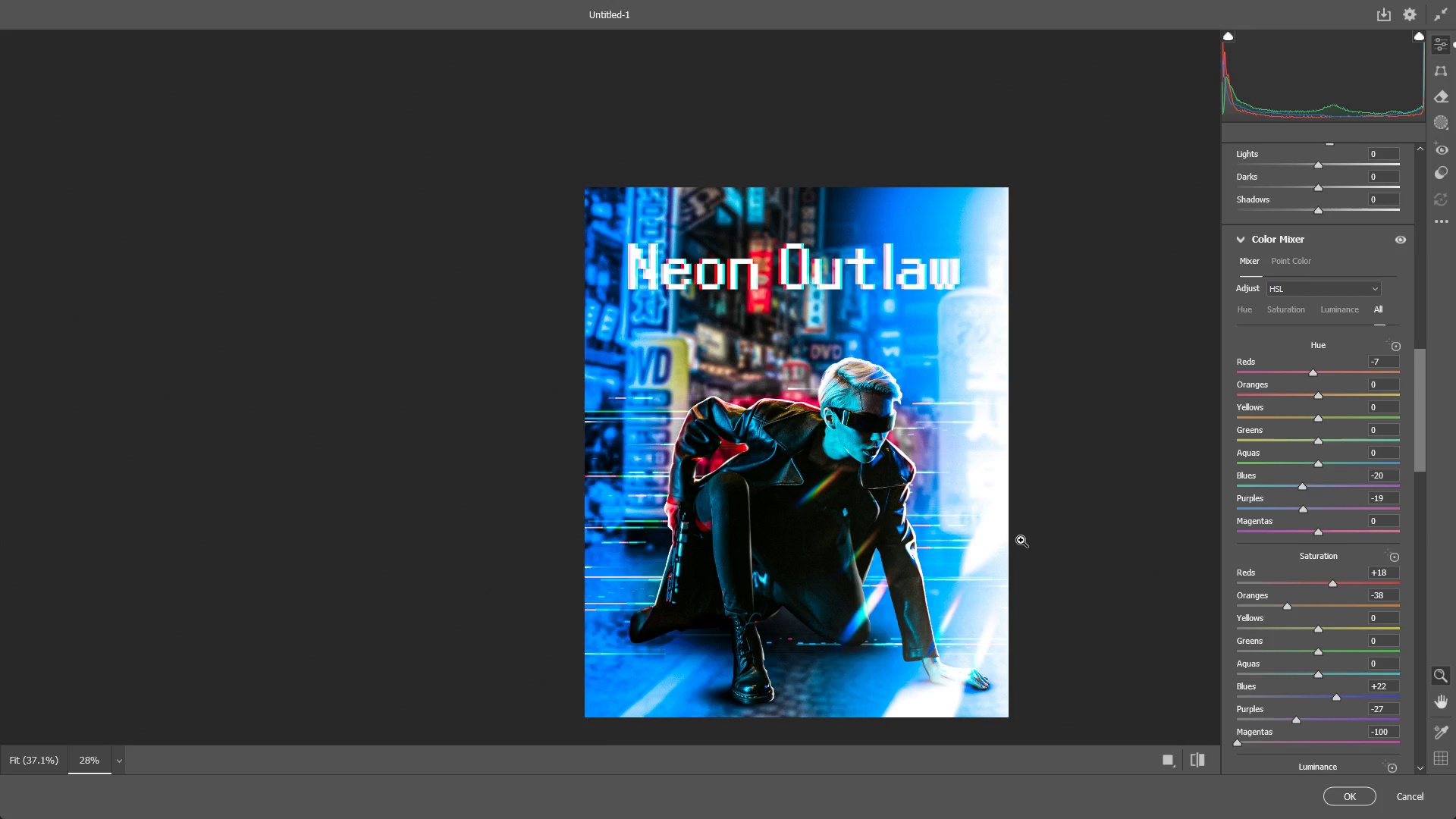 
key(Control+Z)
 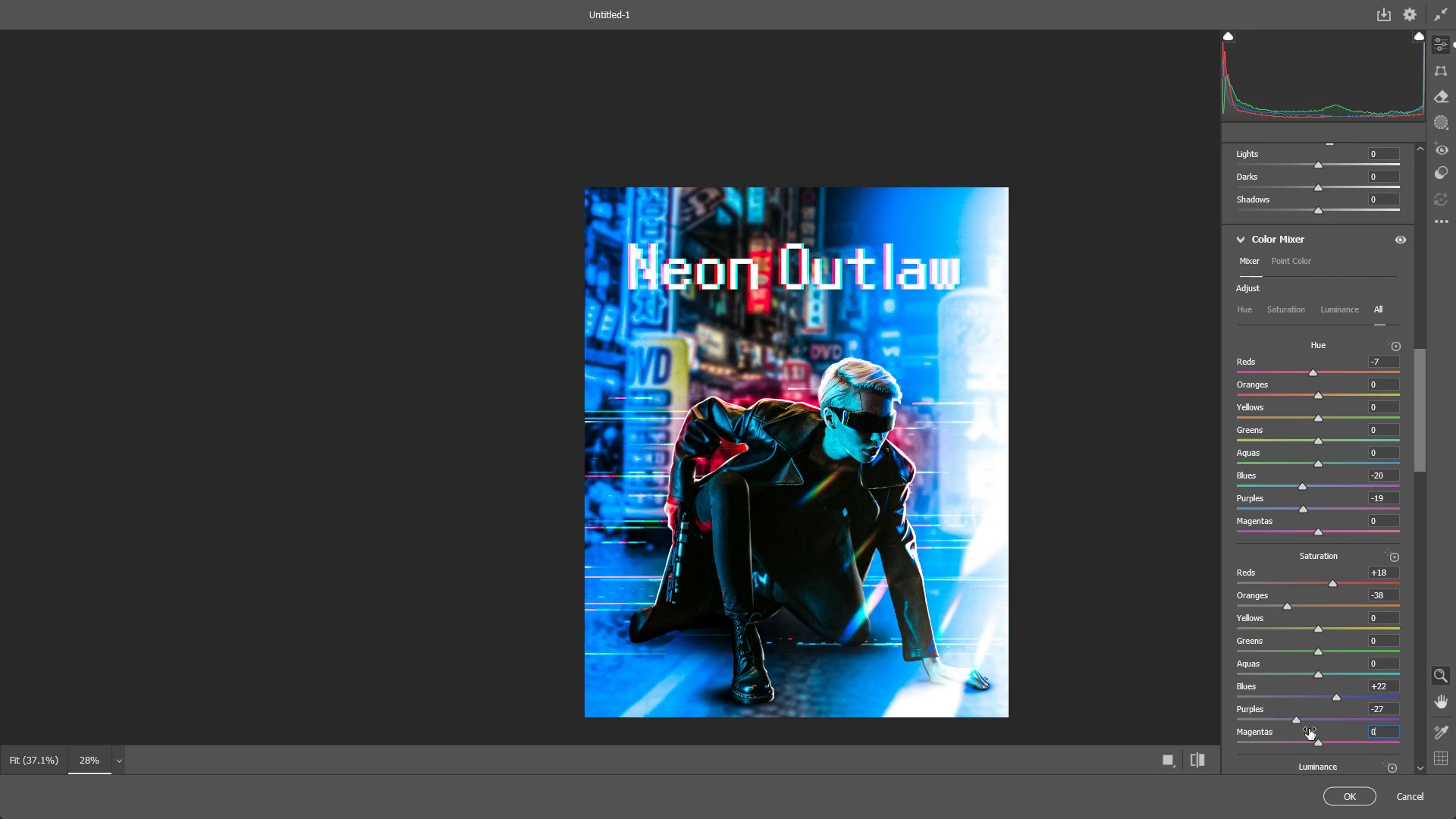 
left_click_drag(start_coordinate=[1311, 742], to_coordinate=[1188, 741])
 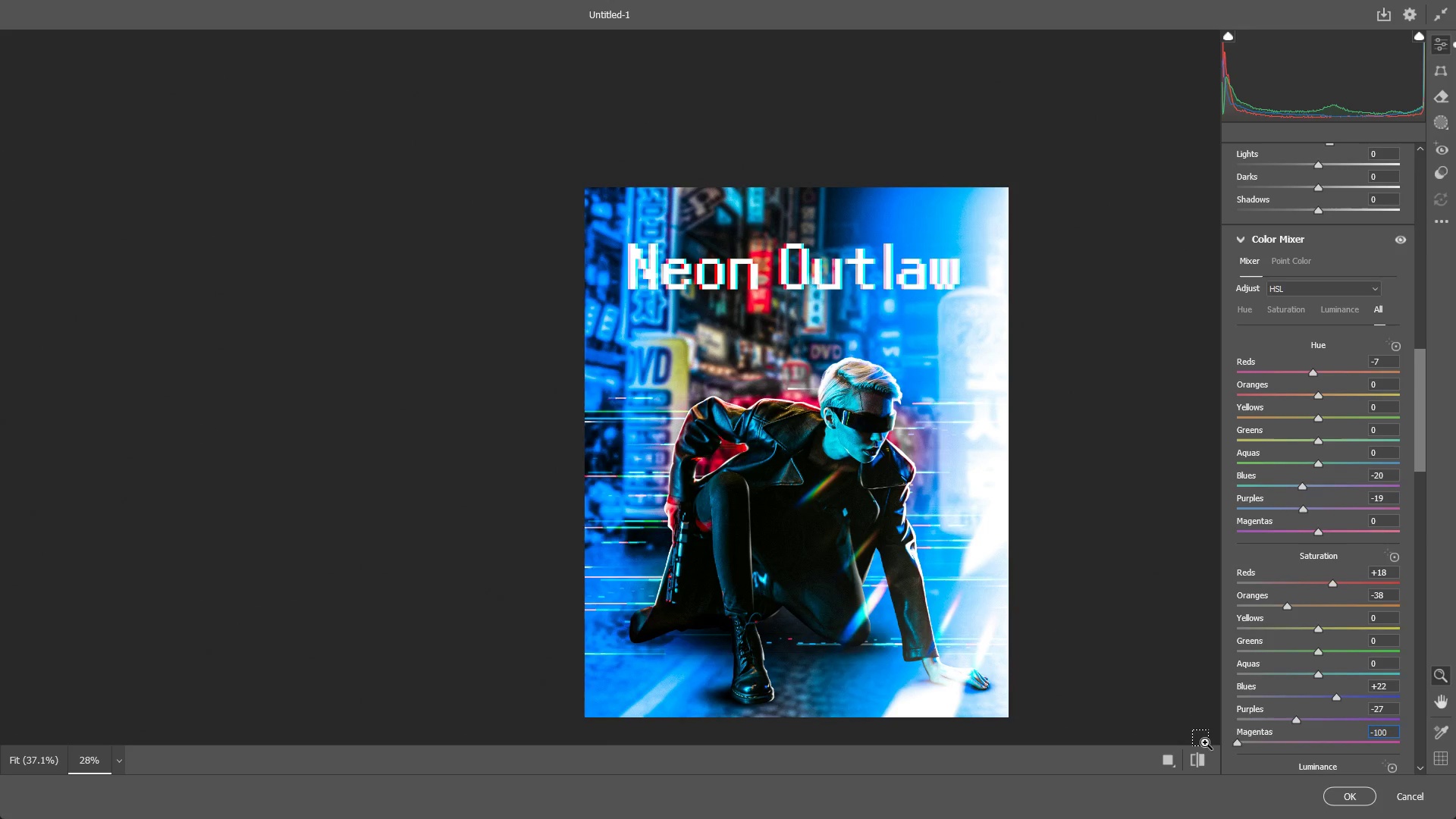 
key(Control+ControlLeft)
 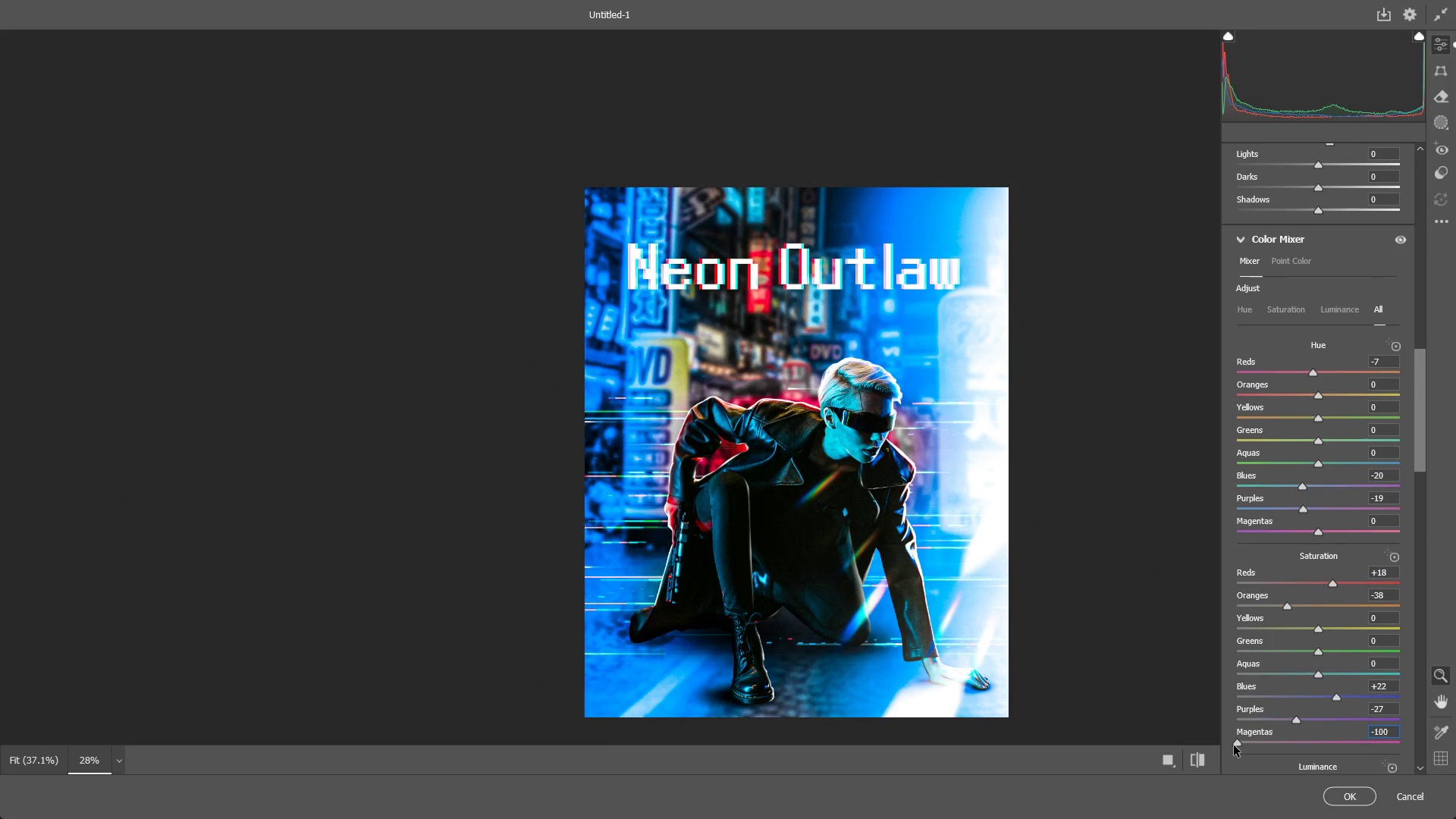 
key(Control+Z)
 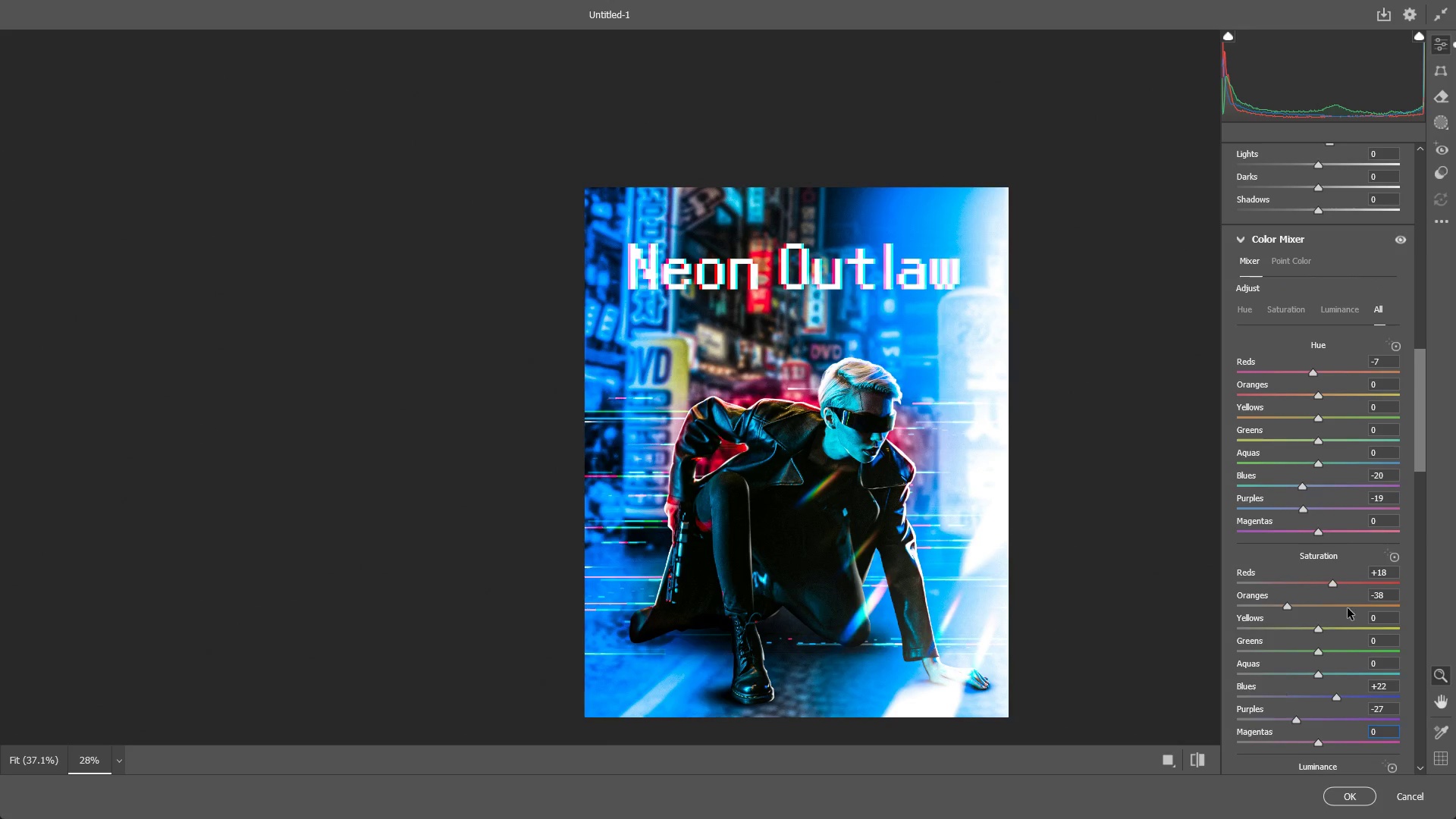 
scroll: coordinate [1348, 608], scroll_direction: down, amount: 2.0
 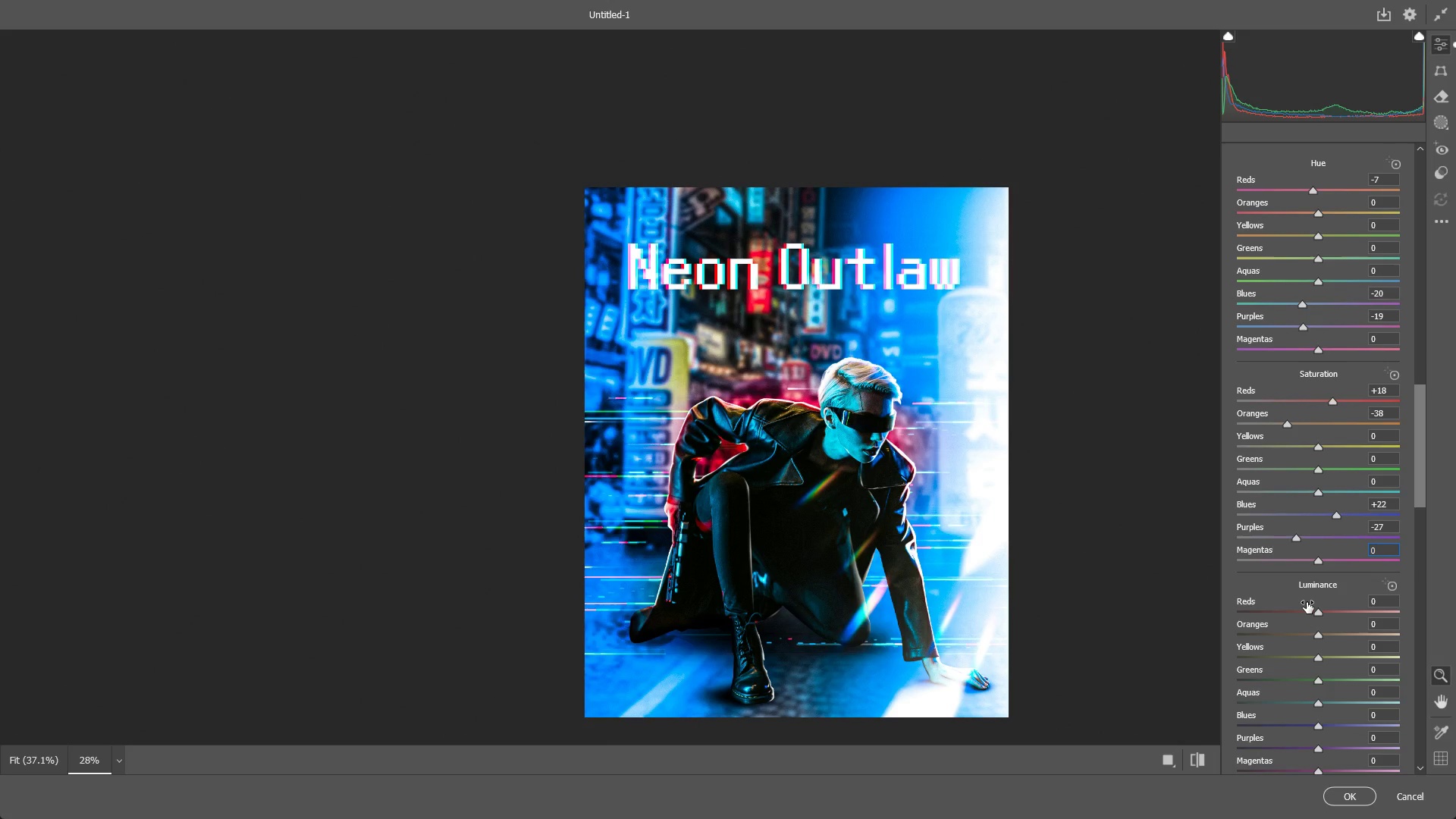 
wait(48.19)
 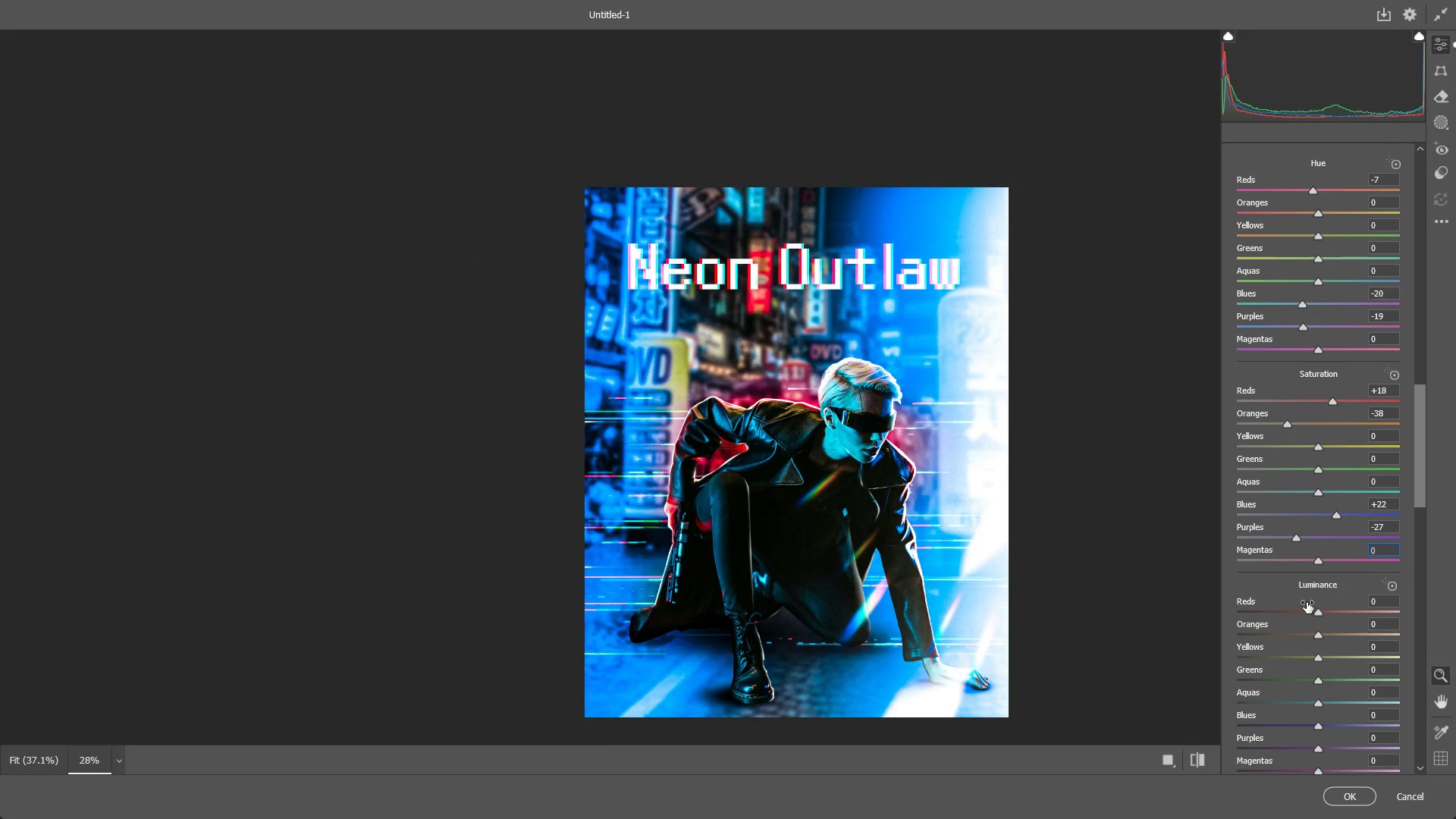 
left_click_drag(start_coordinate=[758, 510], to_coordinate=[819, 485])
 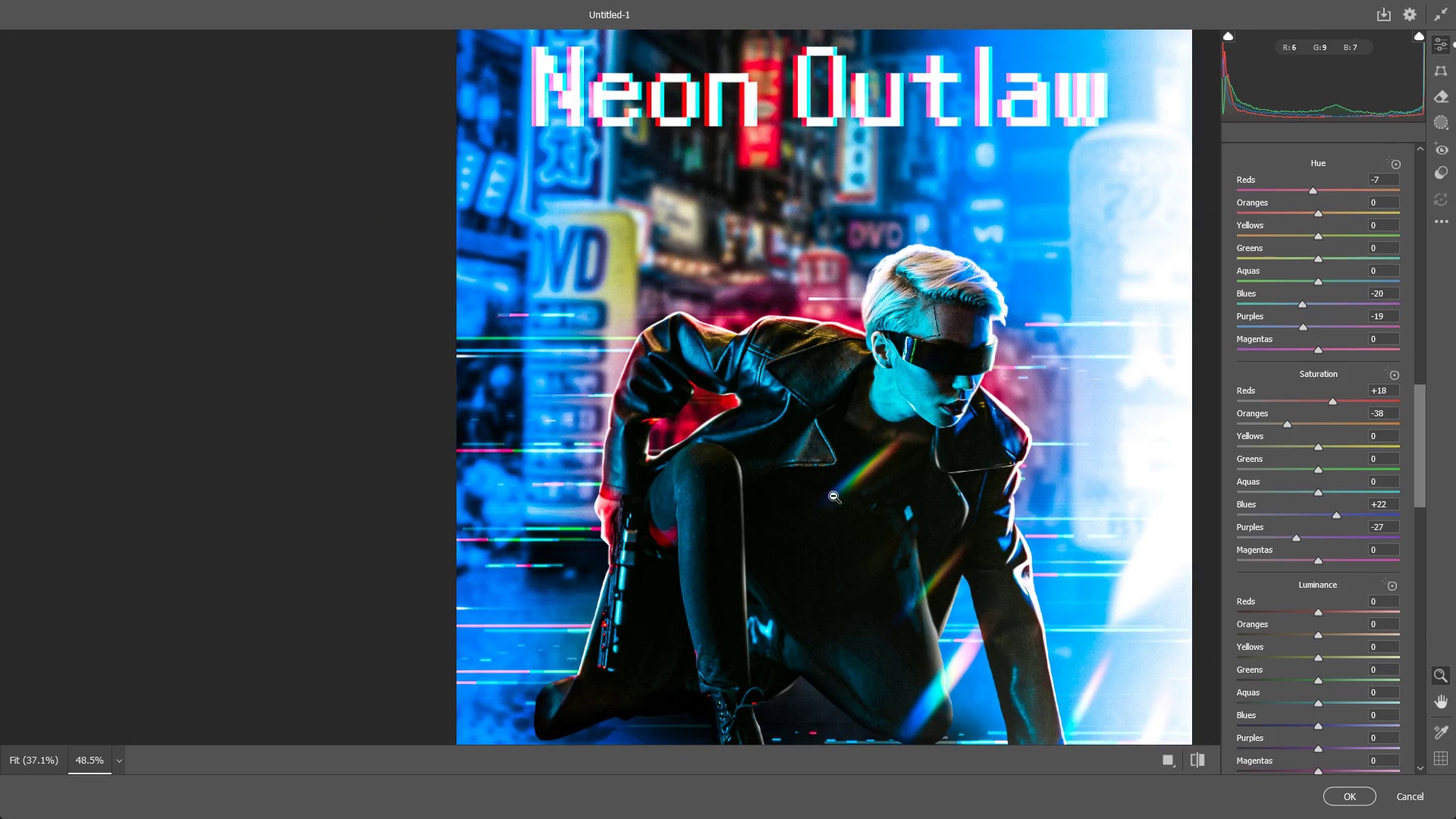 
hold_key(key=Space, duration=0.67)
 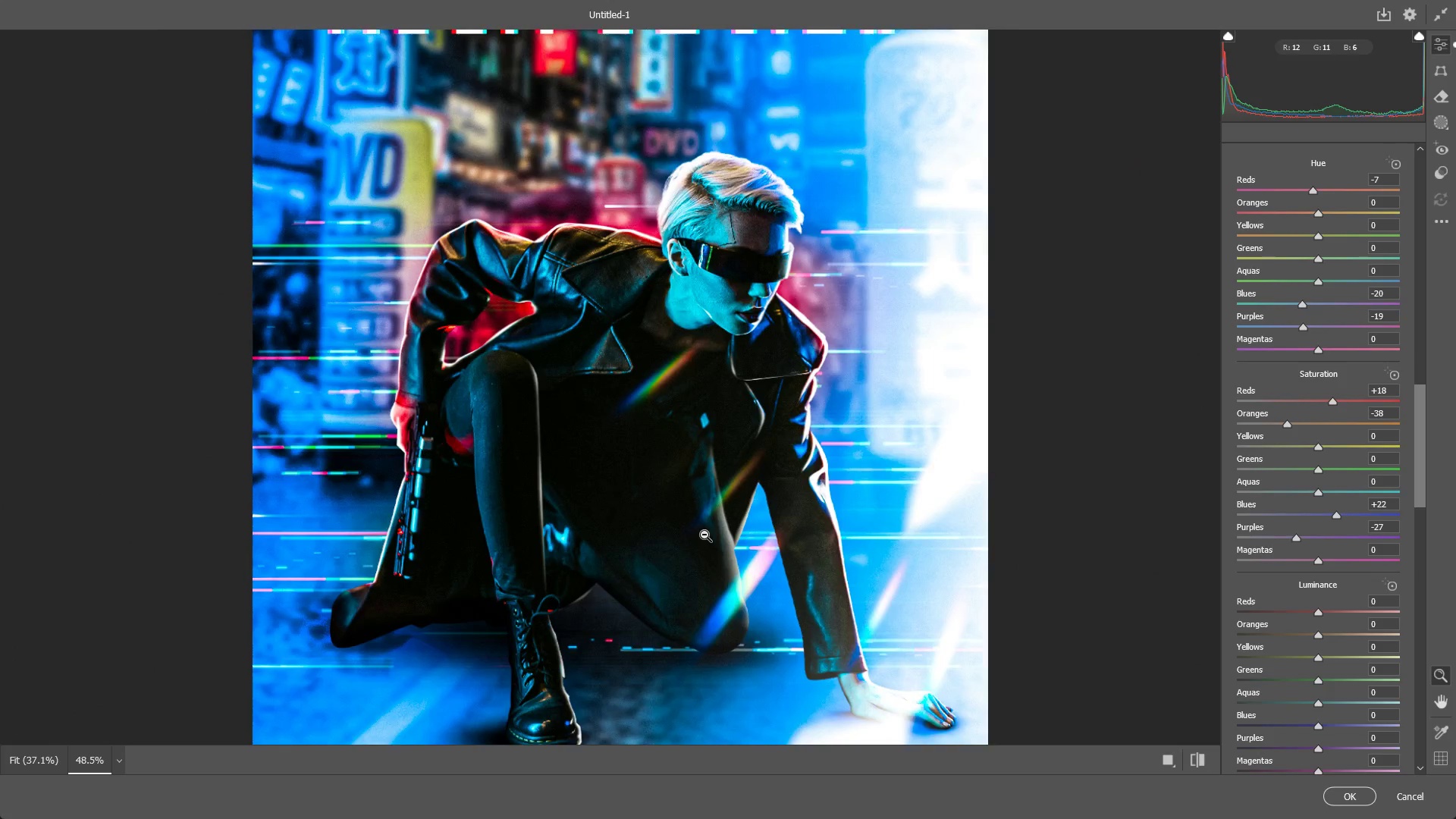 
left_click_drag(start_coordinate=[877, 522], to_coordinate=[673, 430])
 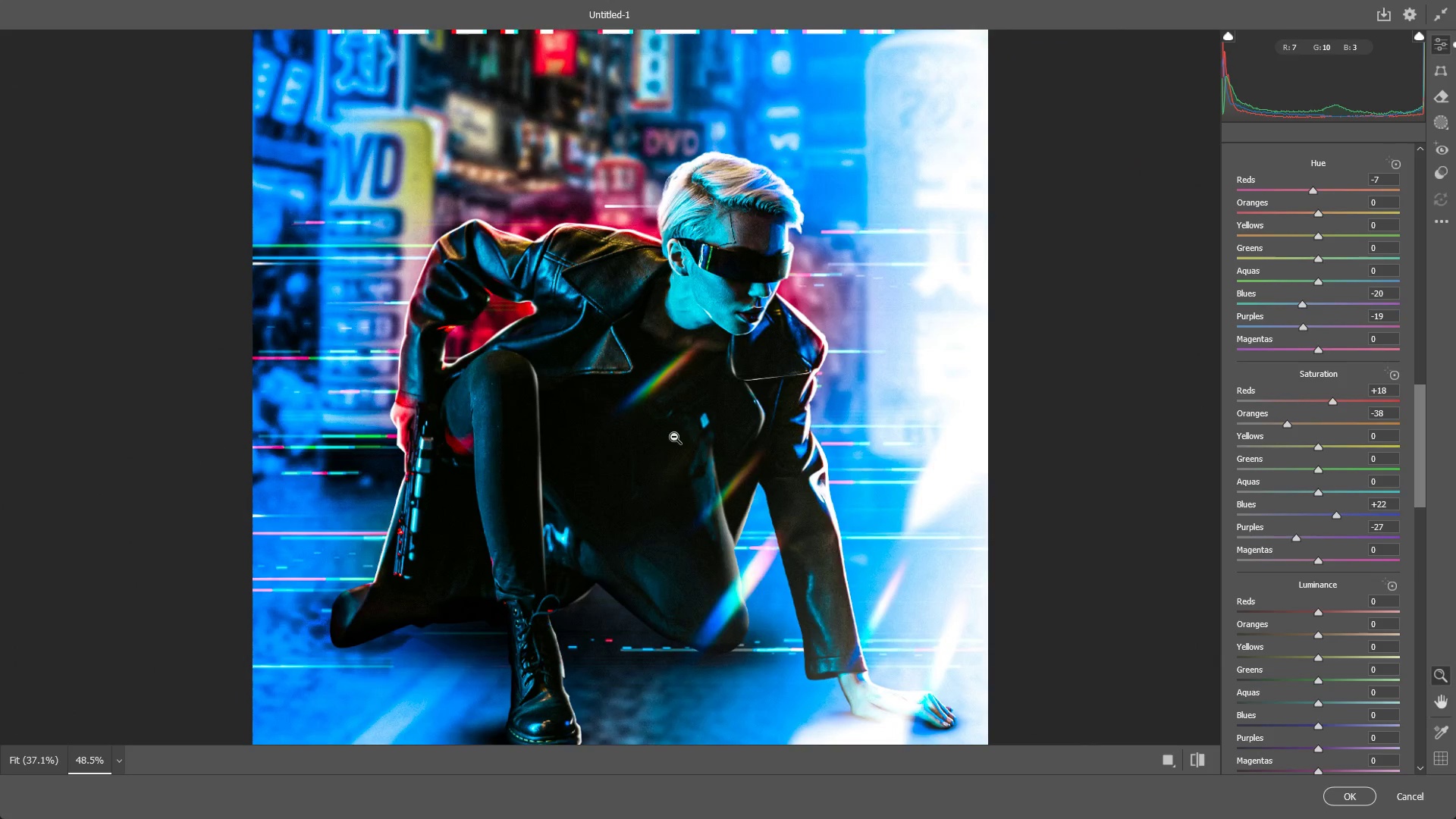 
hold_key(key=Space, duration=3.8)
 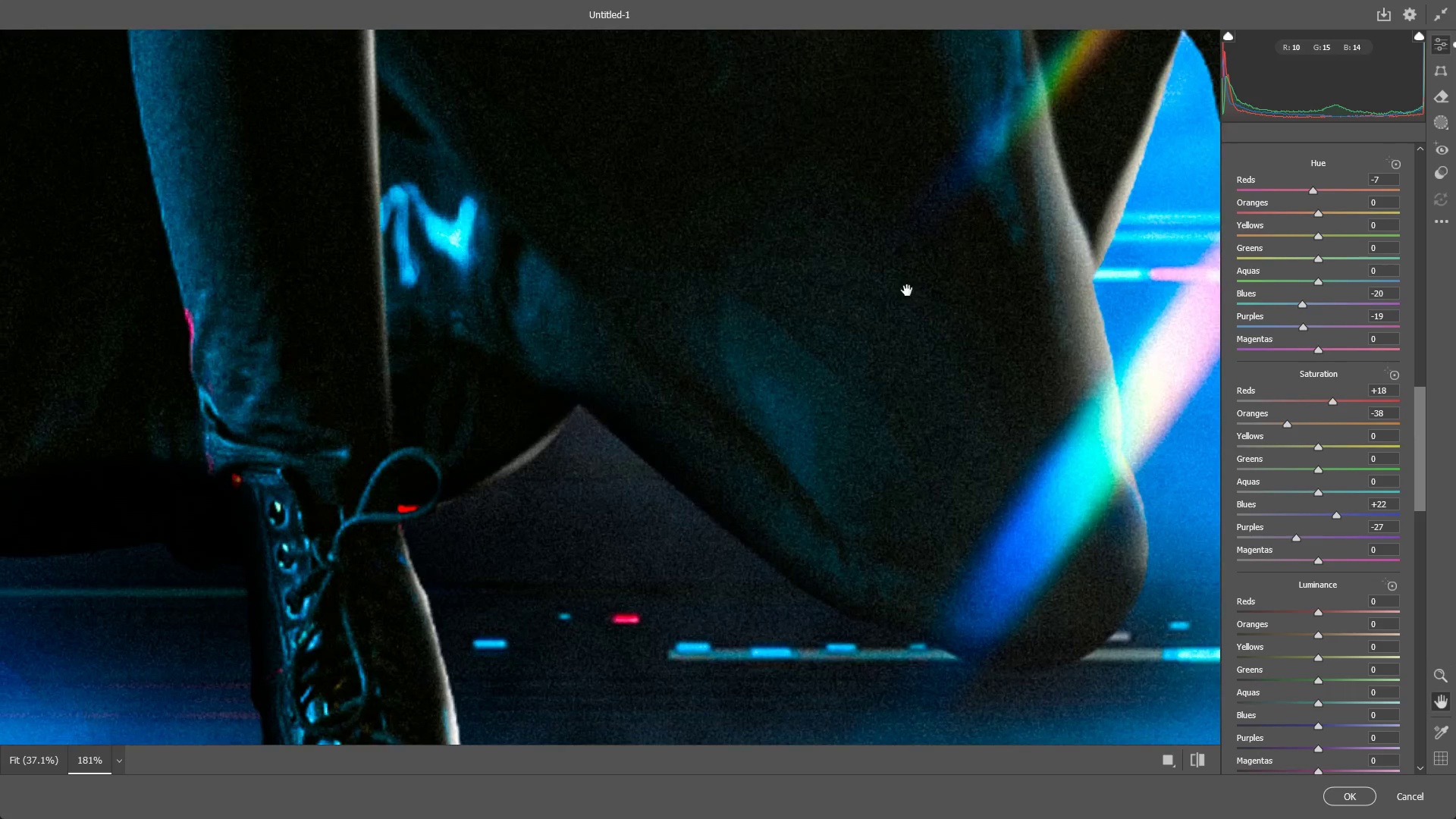 
left_click_drag(start_coordinate=[704, 535], to_coordinate=[849, 503])
 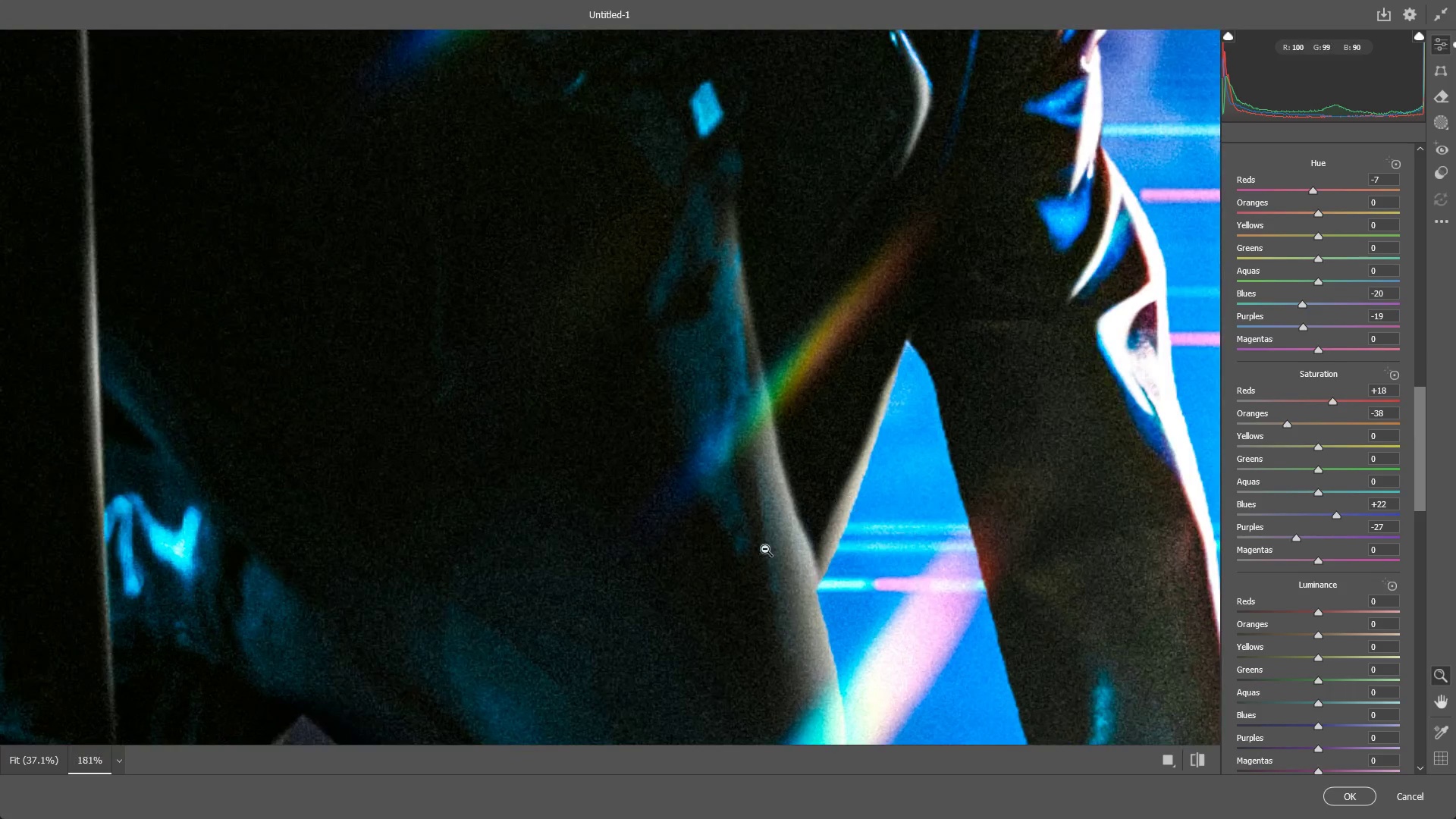 
hold_key(key=Space, duration=0.58)
 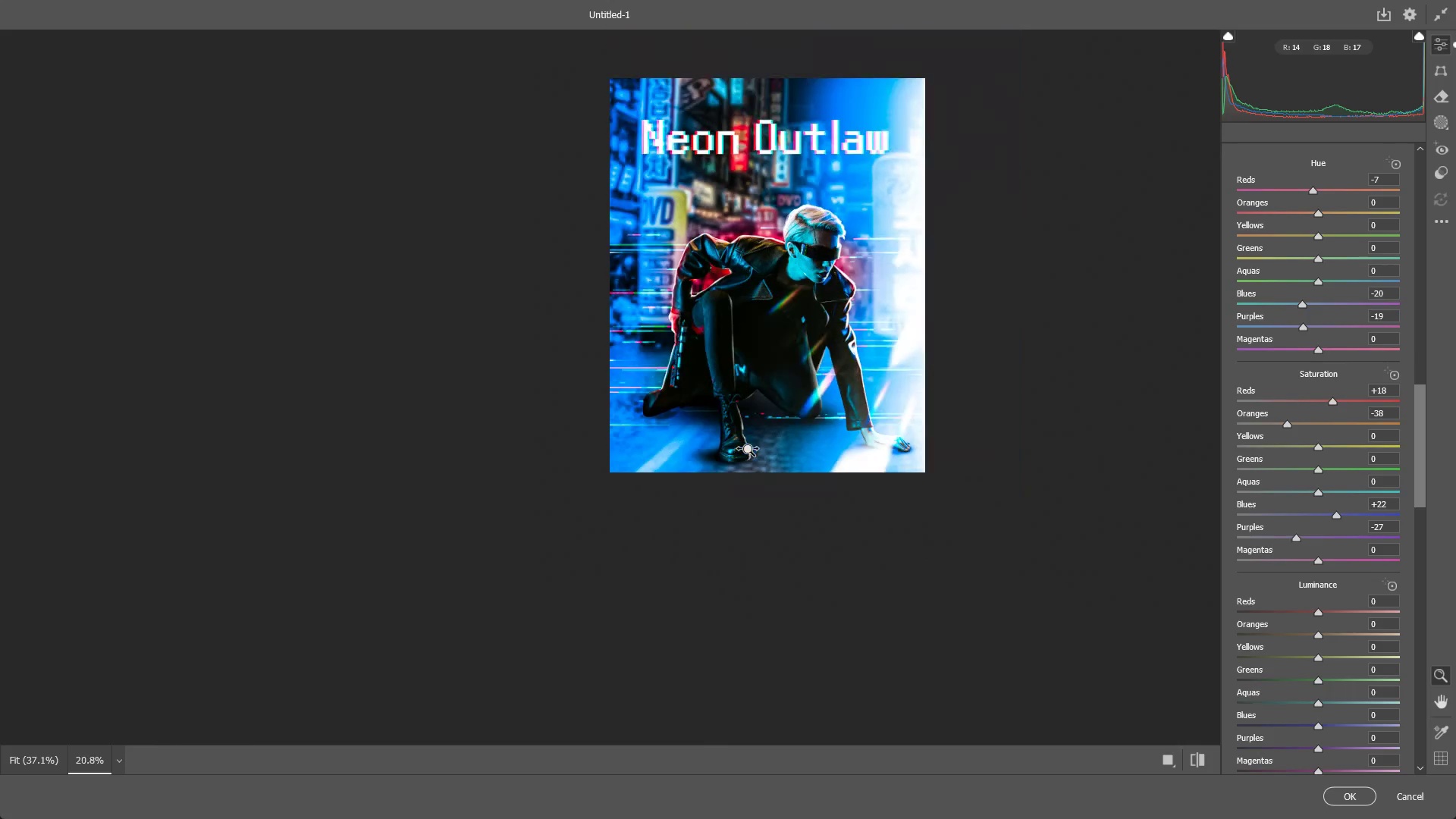 
left_click_drag(start_coordinate=[631, 601], to_coordinate=[907, 290])
 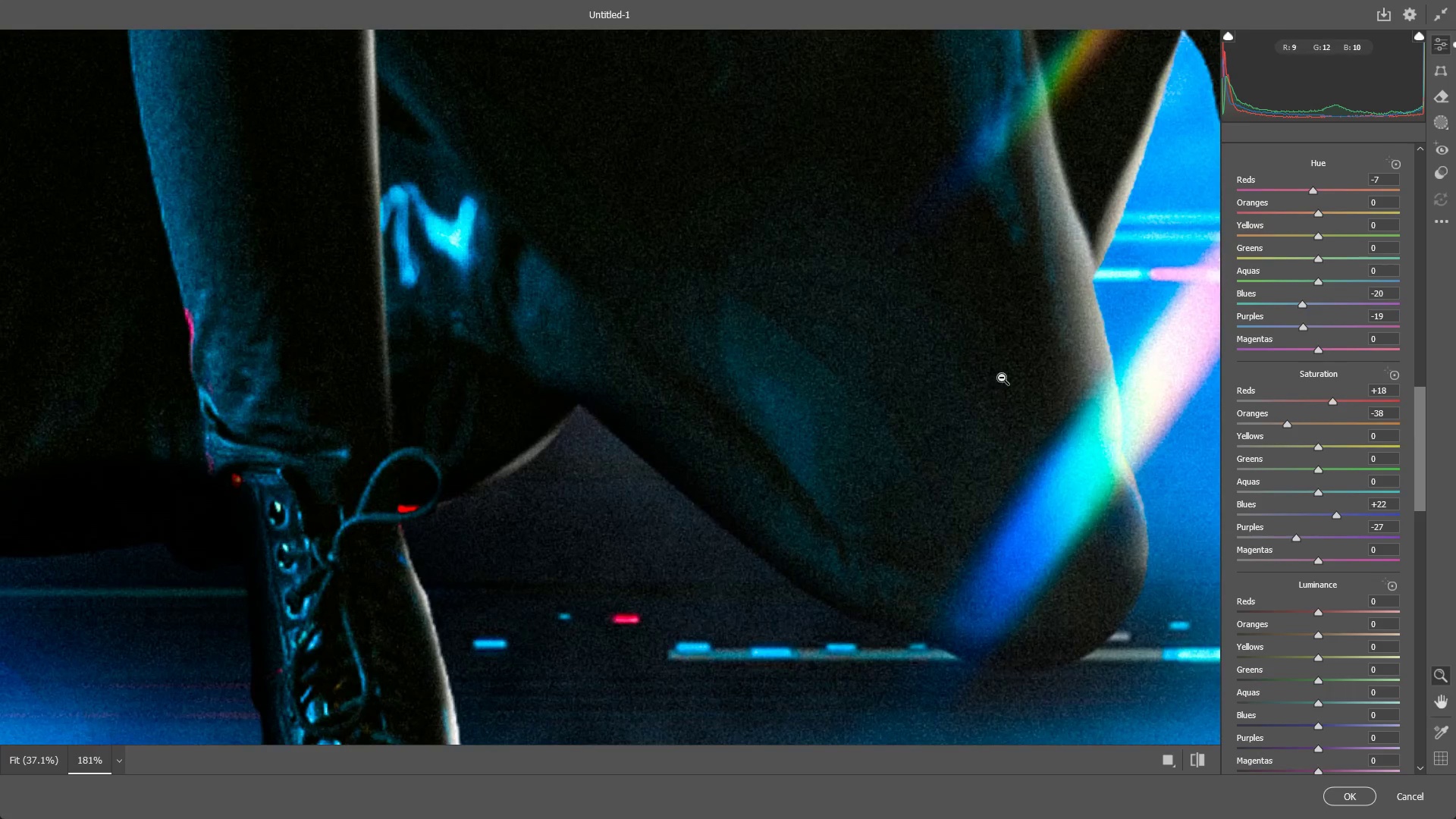 
left_click_drag(start_coordinate=[987, 388], to_coordinate=[760, 443])
 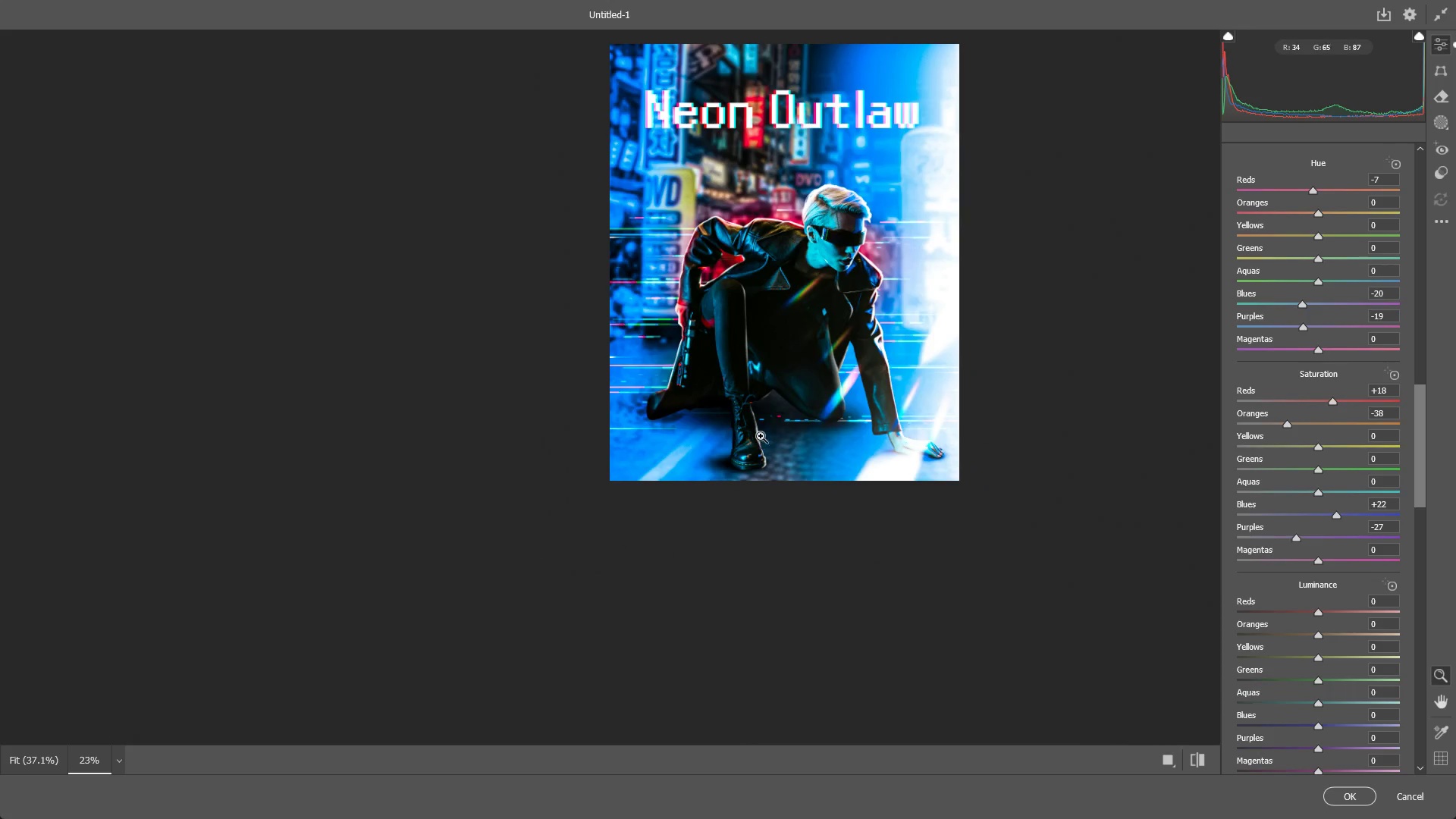 
hold_key(key=Space, duration=0.69)
 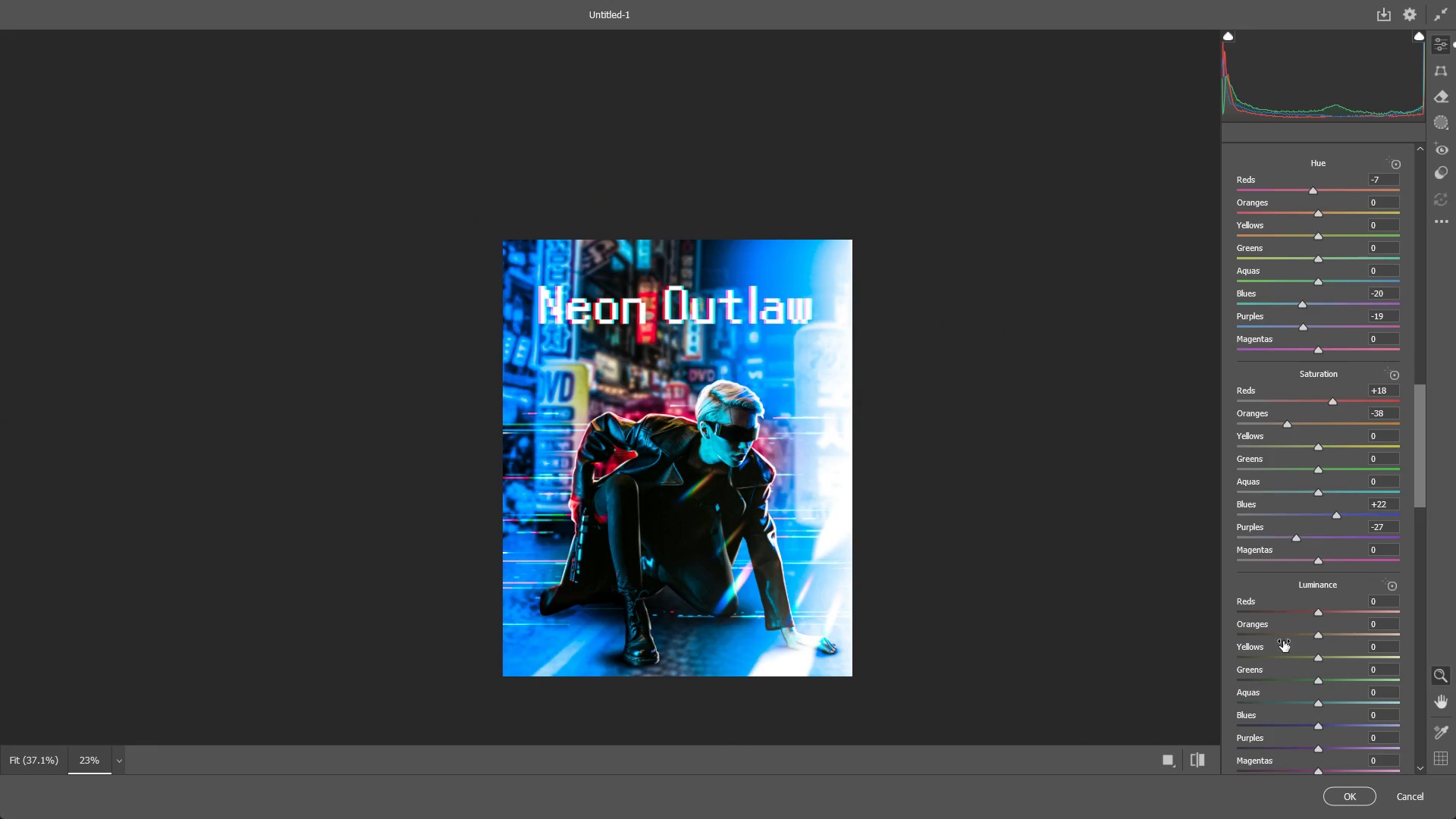 
left_click_drag(start_coordinate=[809, 301], to_coordinate=[702, 497])
 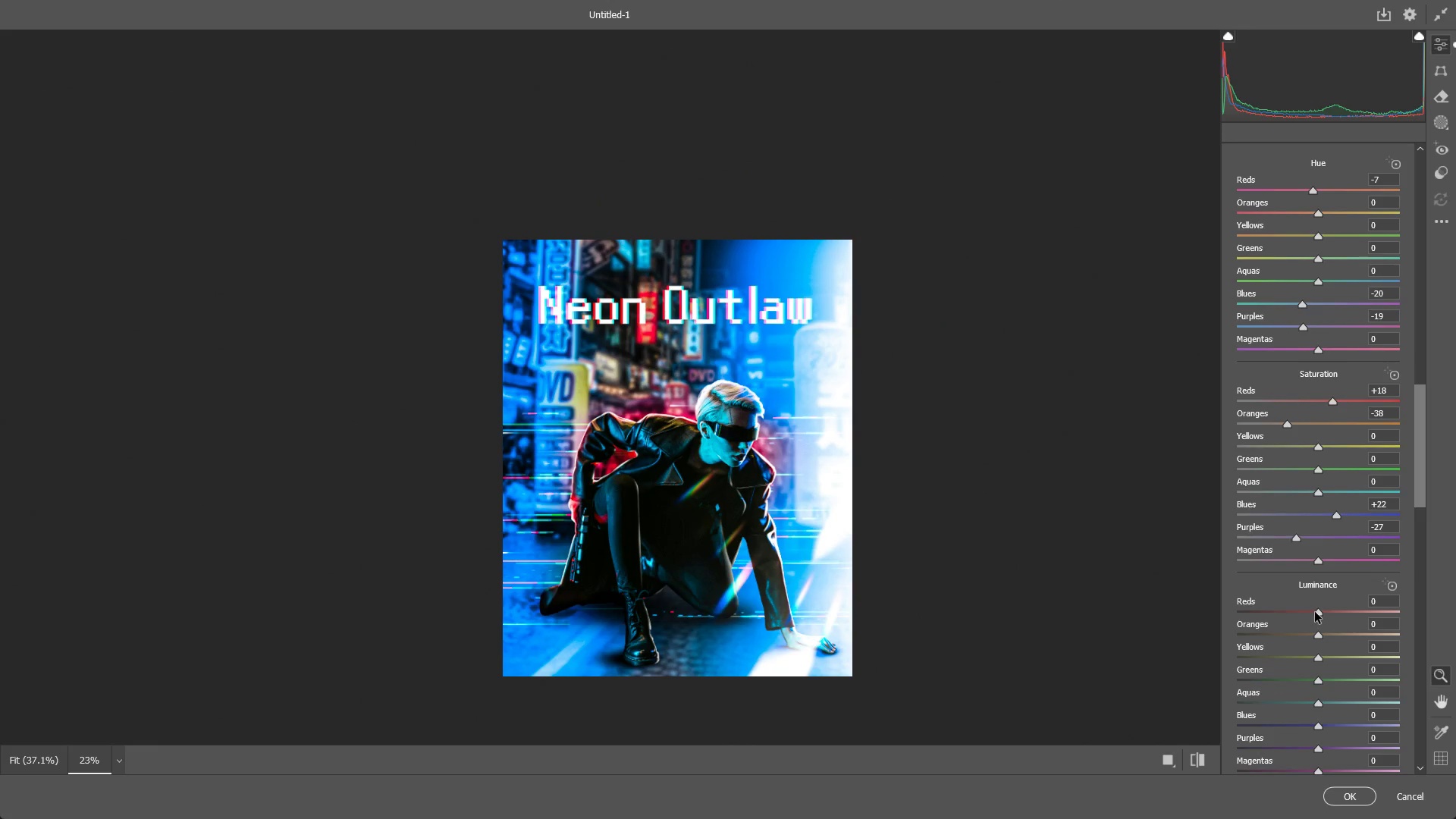 
left_click_drag(start_coordinate=[1316, 612], to_coordinate=[1267, 598])
 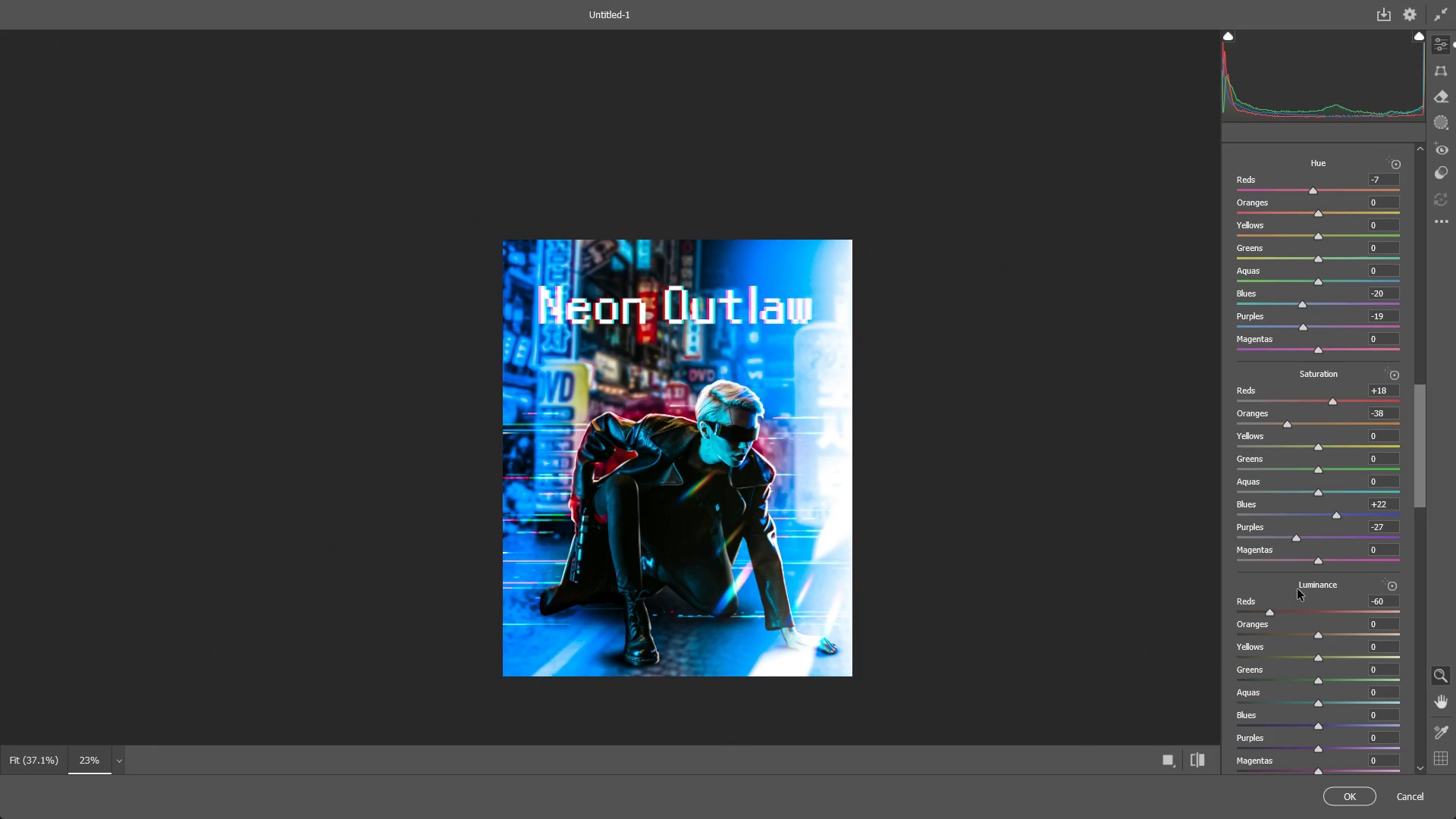 
key(Control+ControlLeft)
 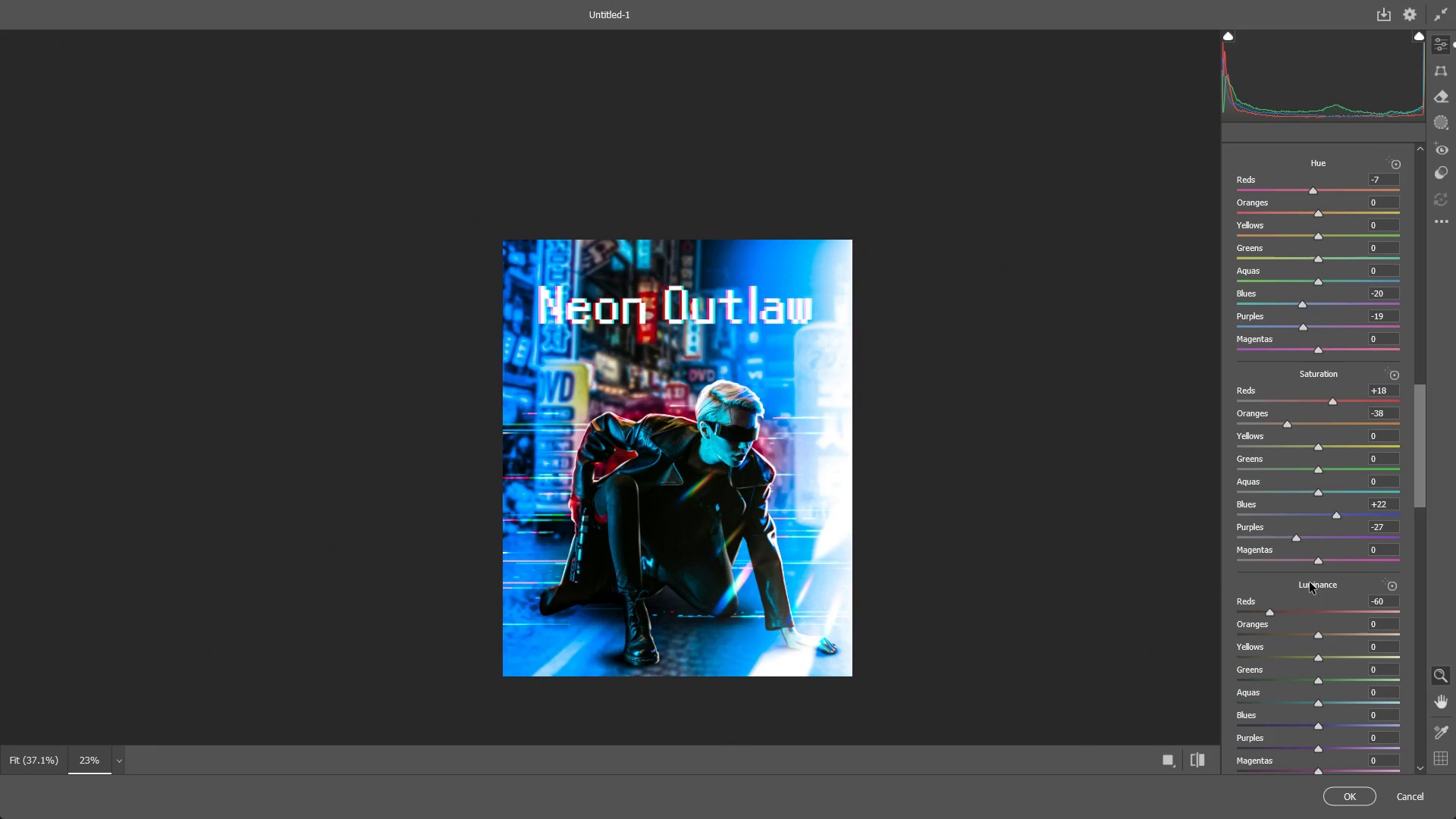 
key(Control+Z)
 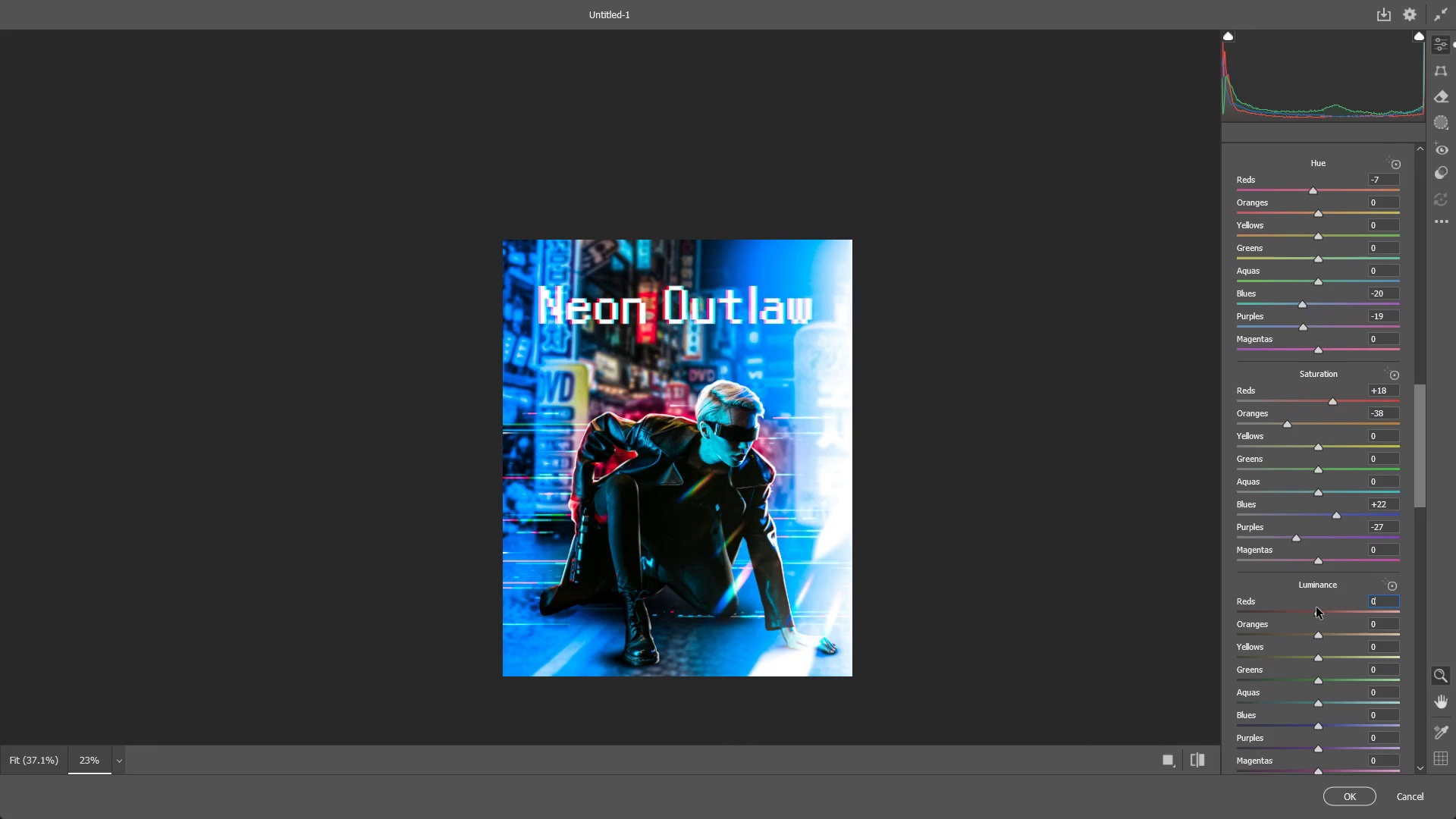 
left_click_drag(start_coordinate=[1318, 610], to_coordinate=[1234, 630])
 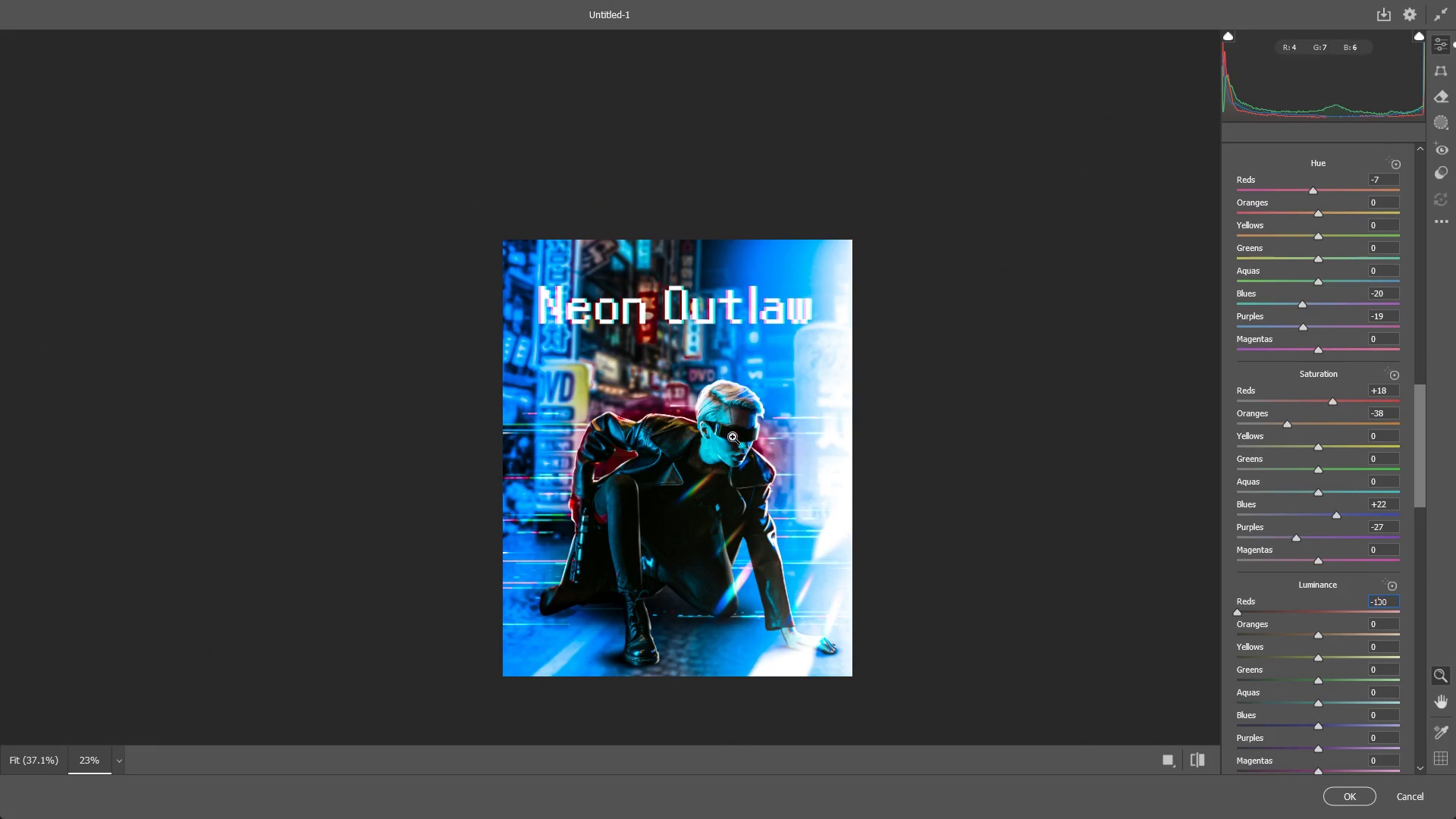 
left_click_drag(start_coordinate=[639, 445], to_coordinate=[827, 455])
 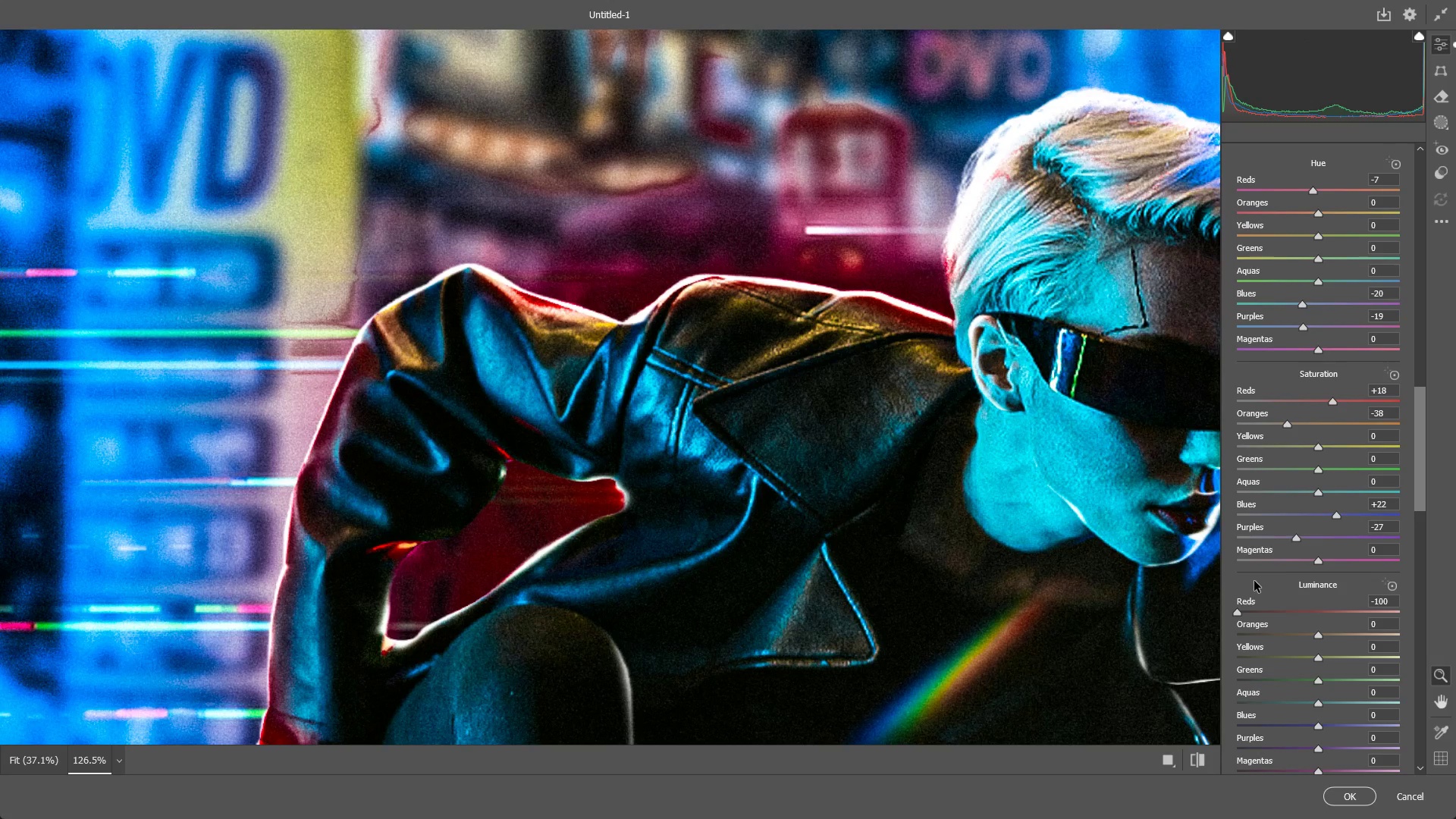 
key(Control+ControlLeft)
 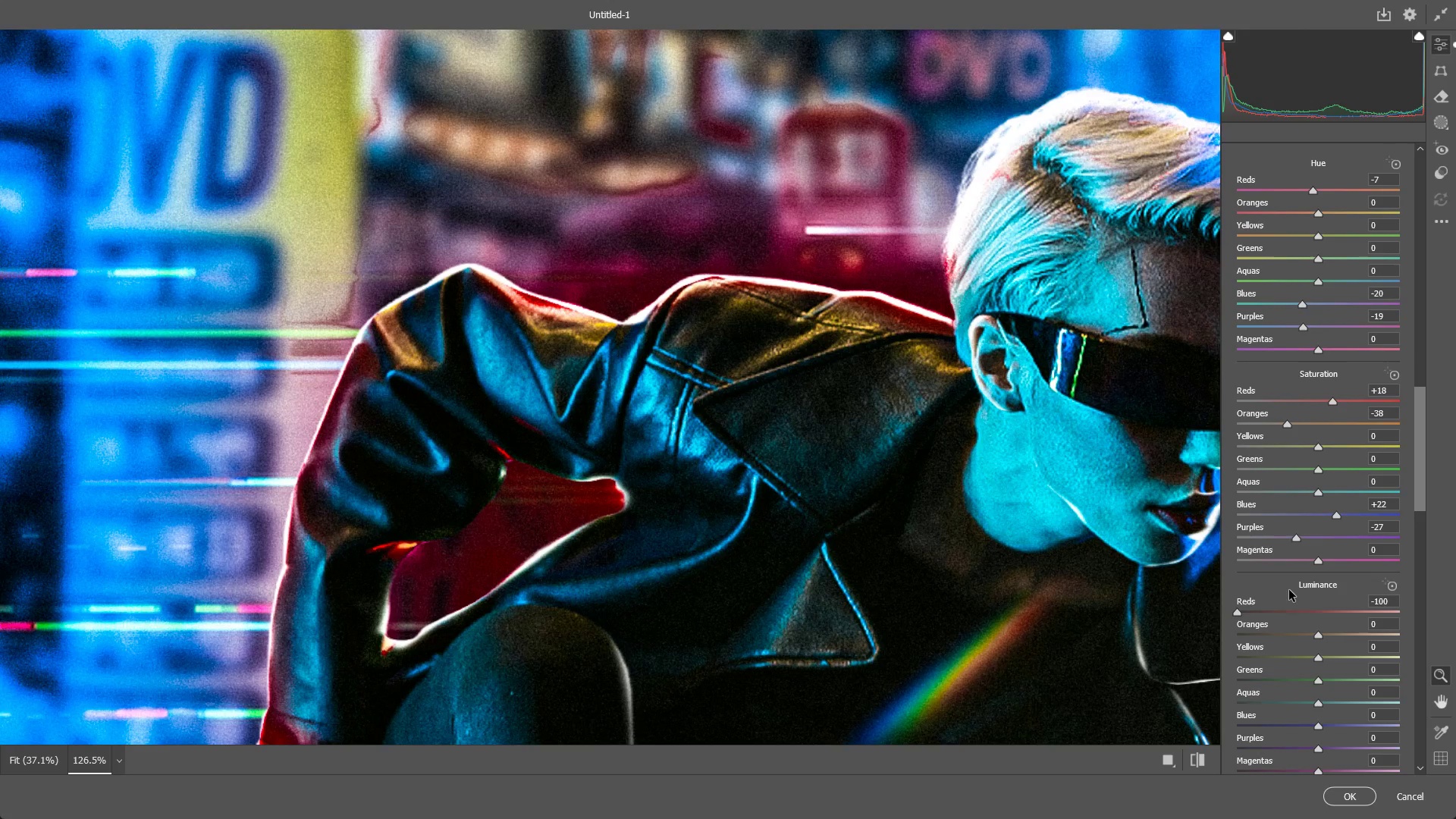 
key(Control+Z)
 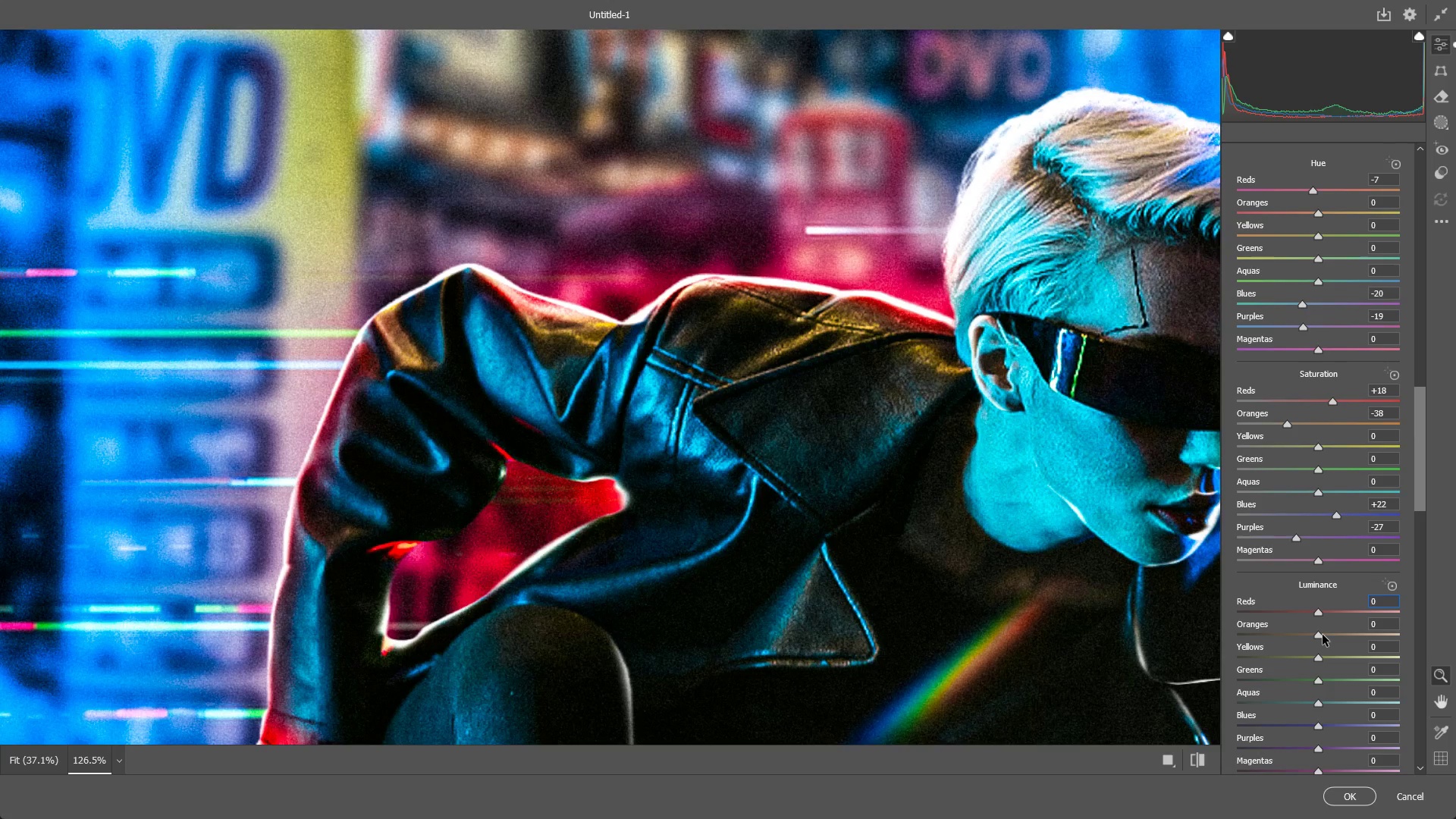 
left_click_drag(start_coordinate=[1319, 634], to_coordinate=[1228, 643])
 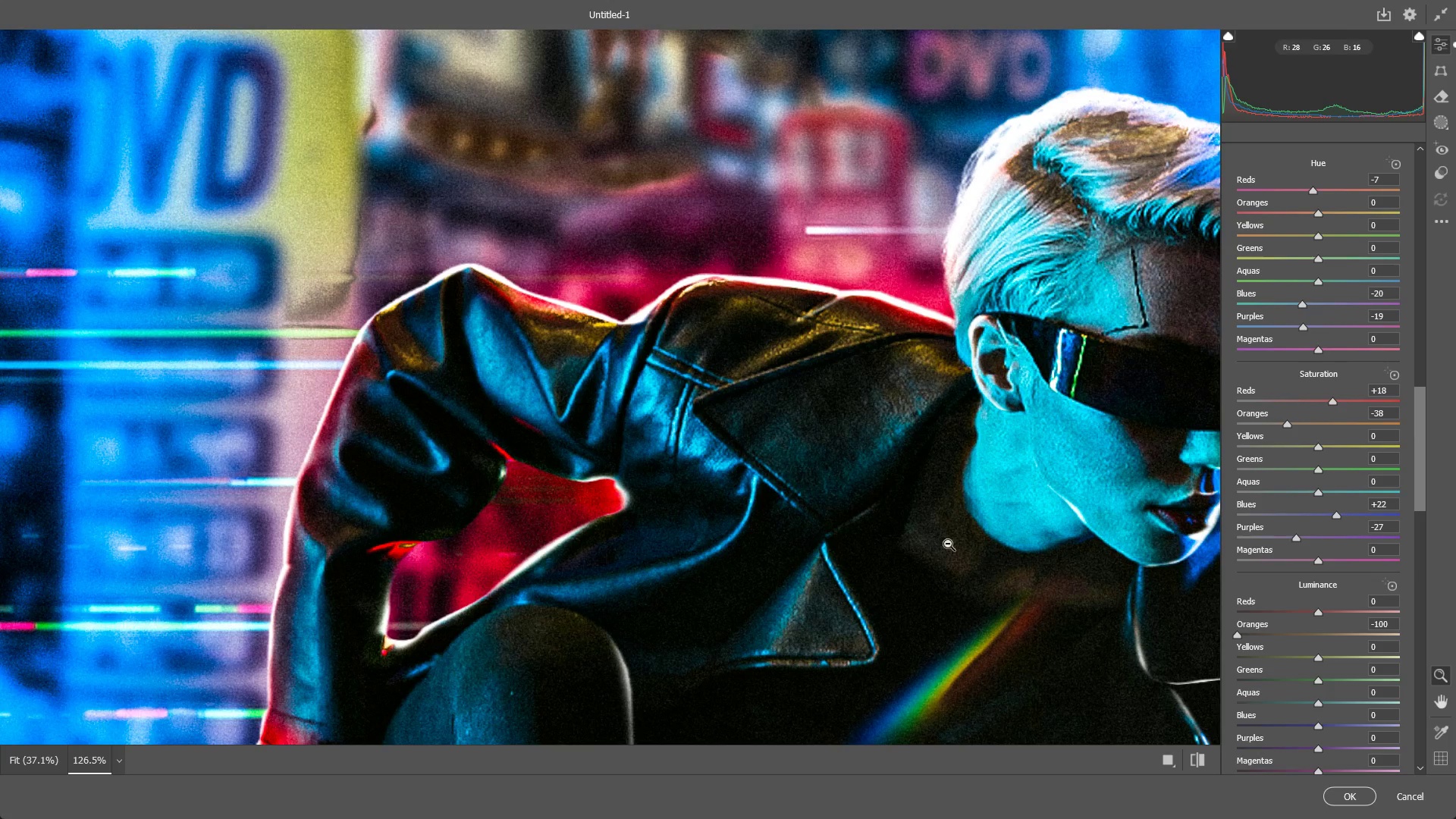 
left_click_drag(start_coordinate=[894, 534], to_coordinate=[732, 531])
 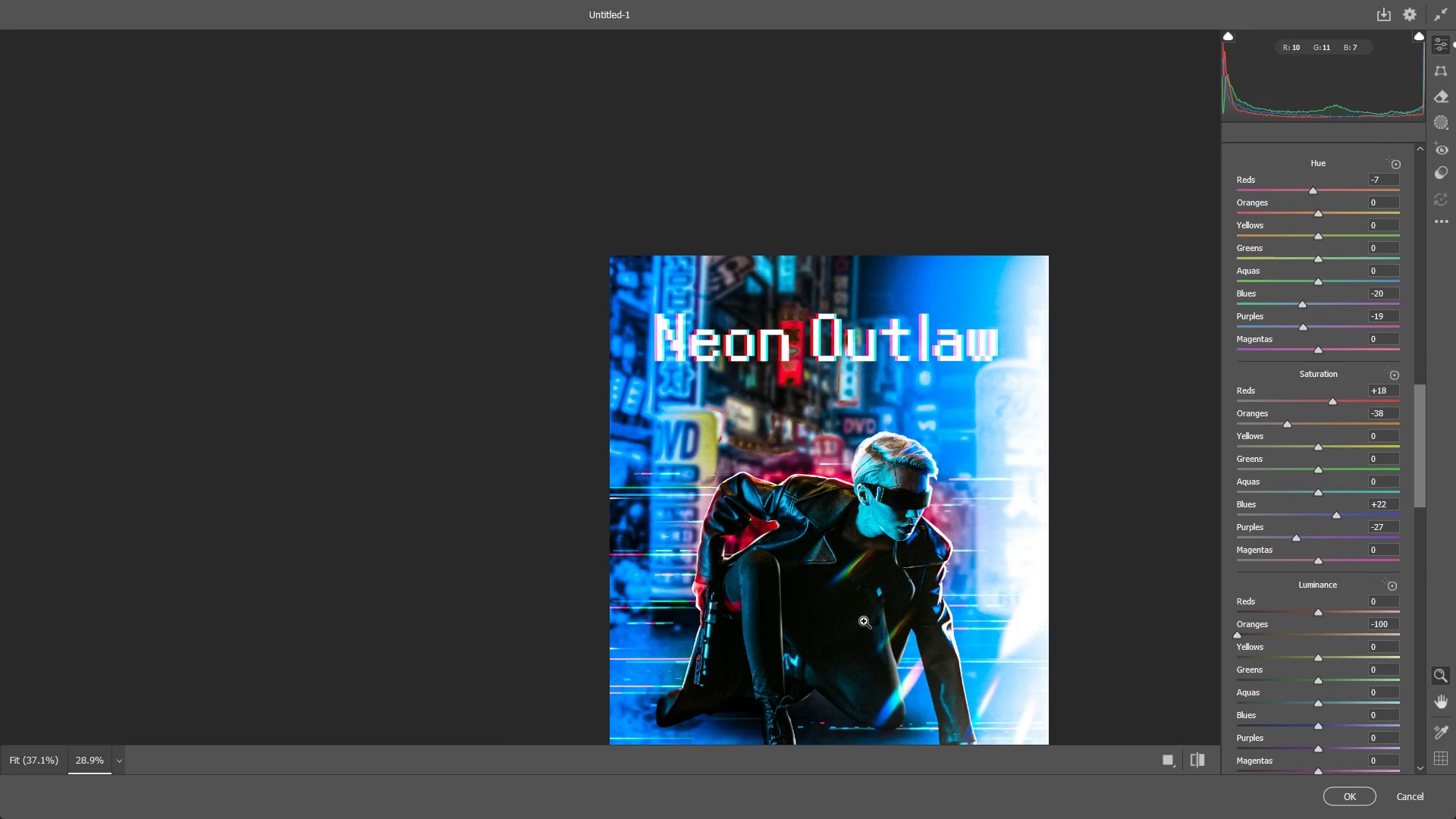 
hold_key(key=Space, duration=0.47)
 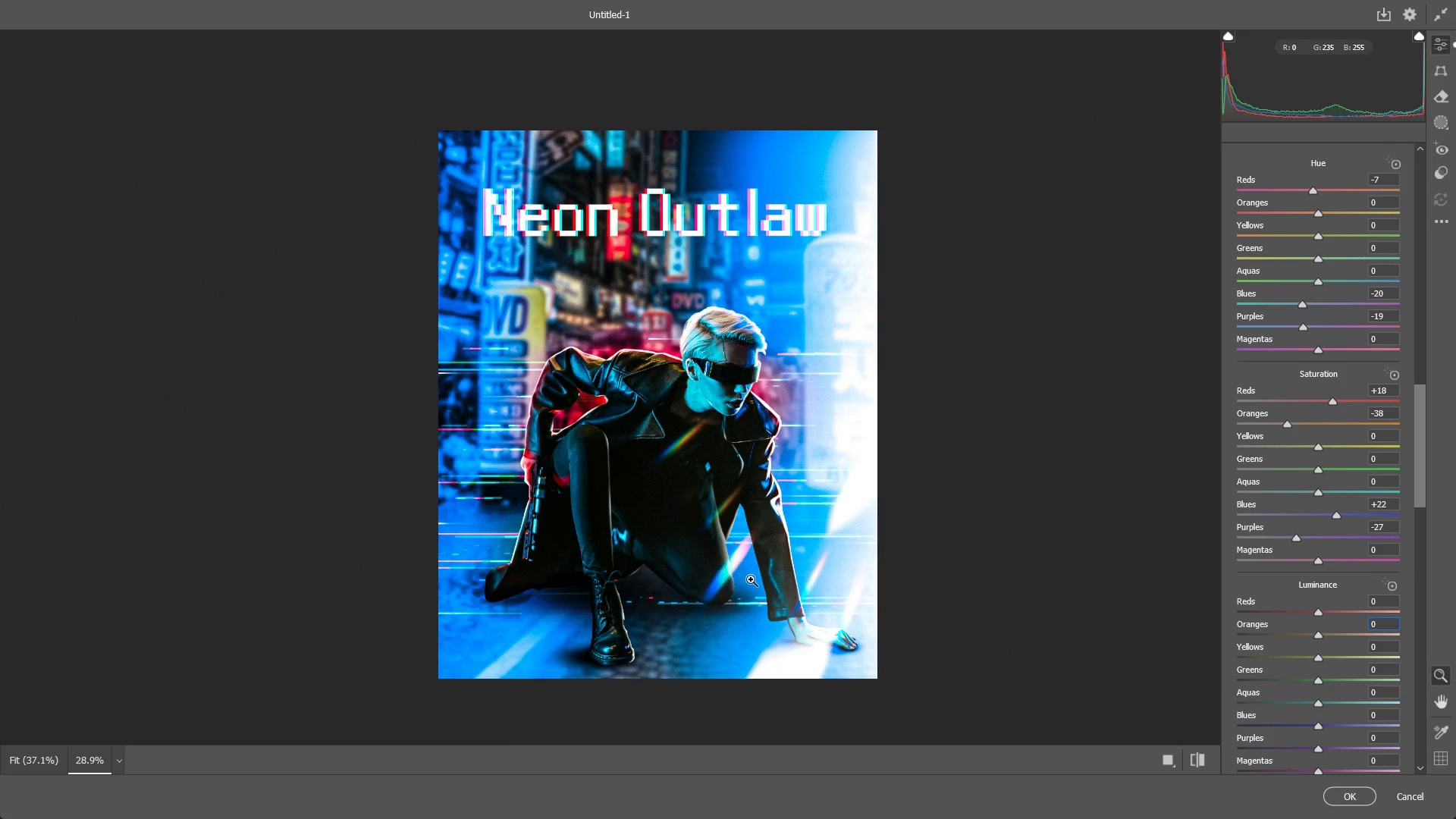 
left_click_drag(start_coordinate=[852, 620], to_coordinate=[681, 494])
 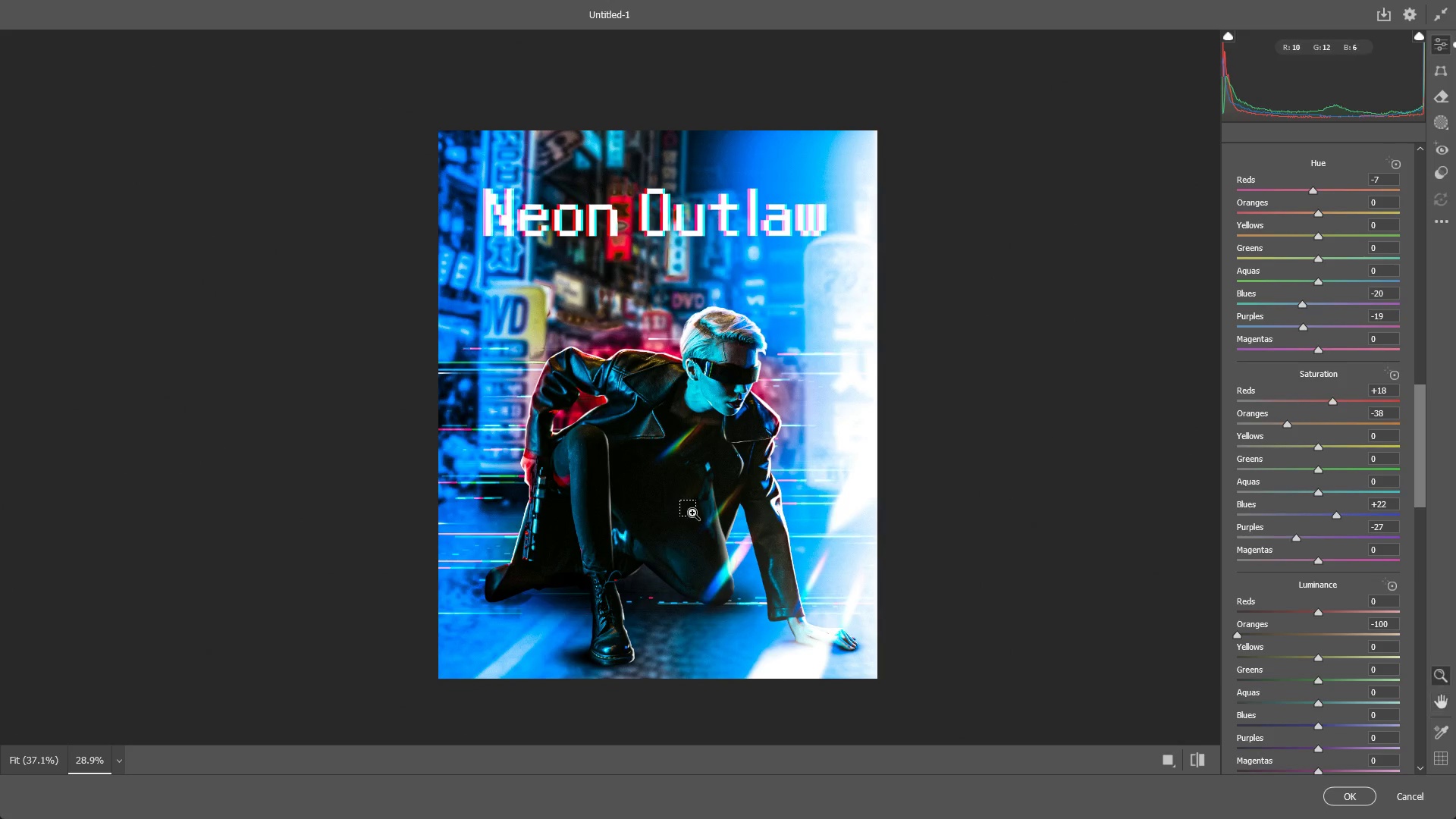 
key(Control+ControlLeft)
 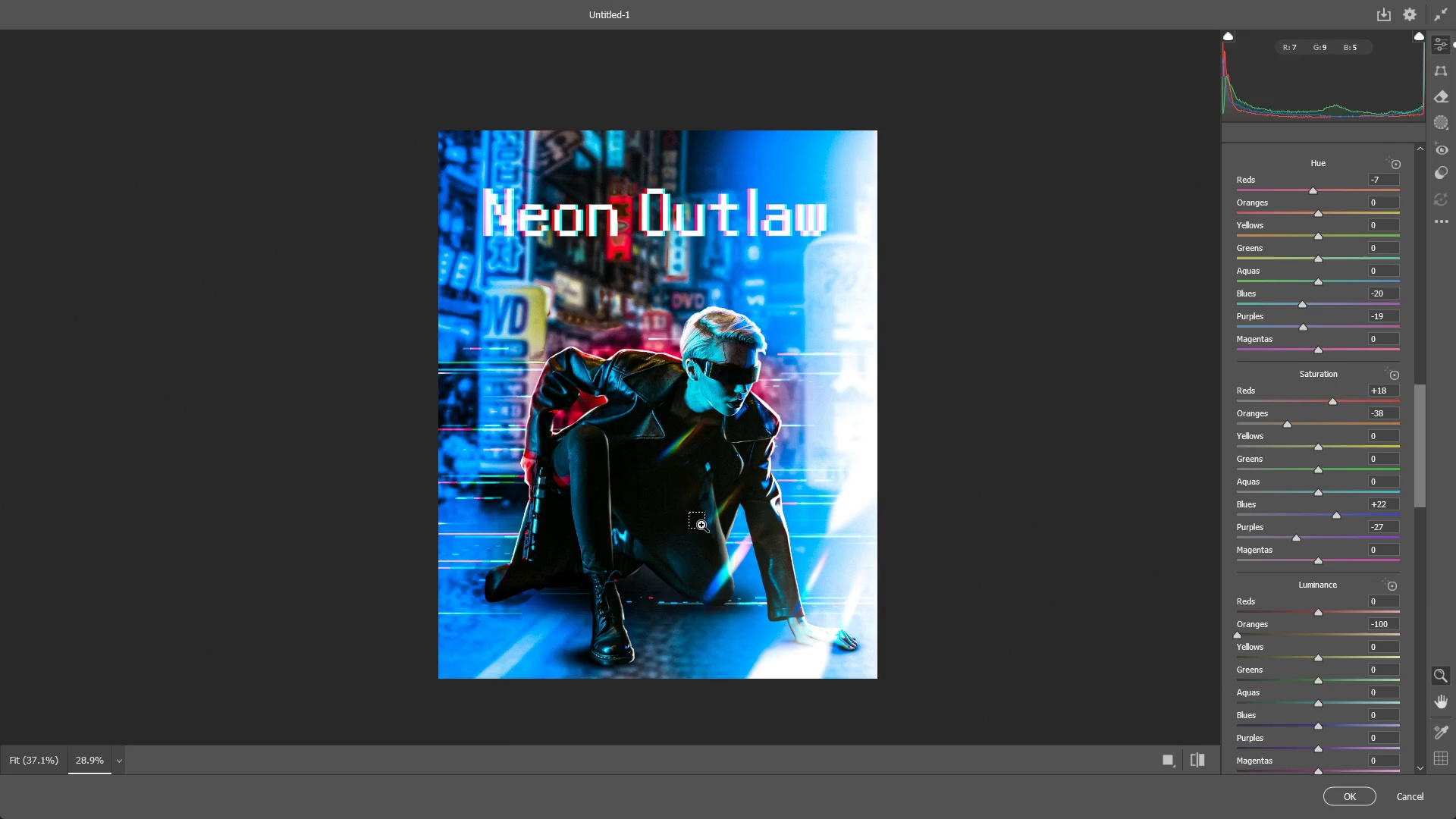 
key(Control+Z)
 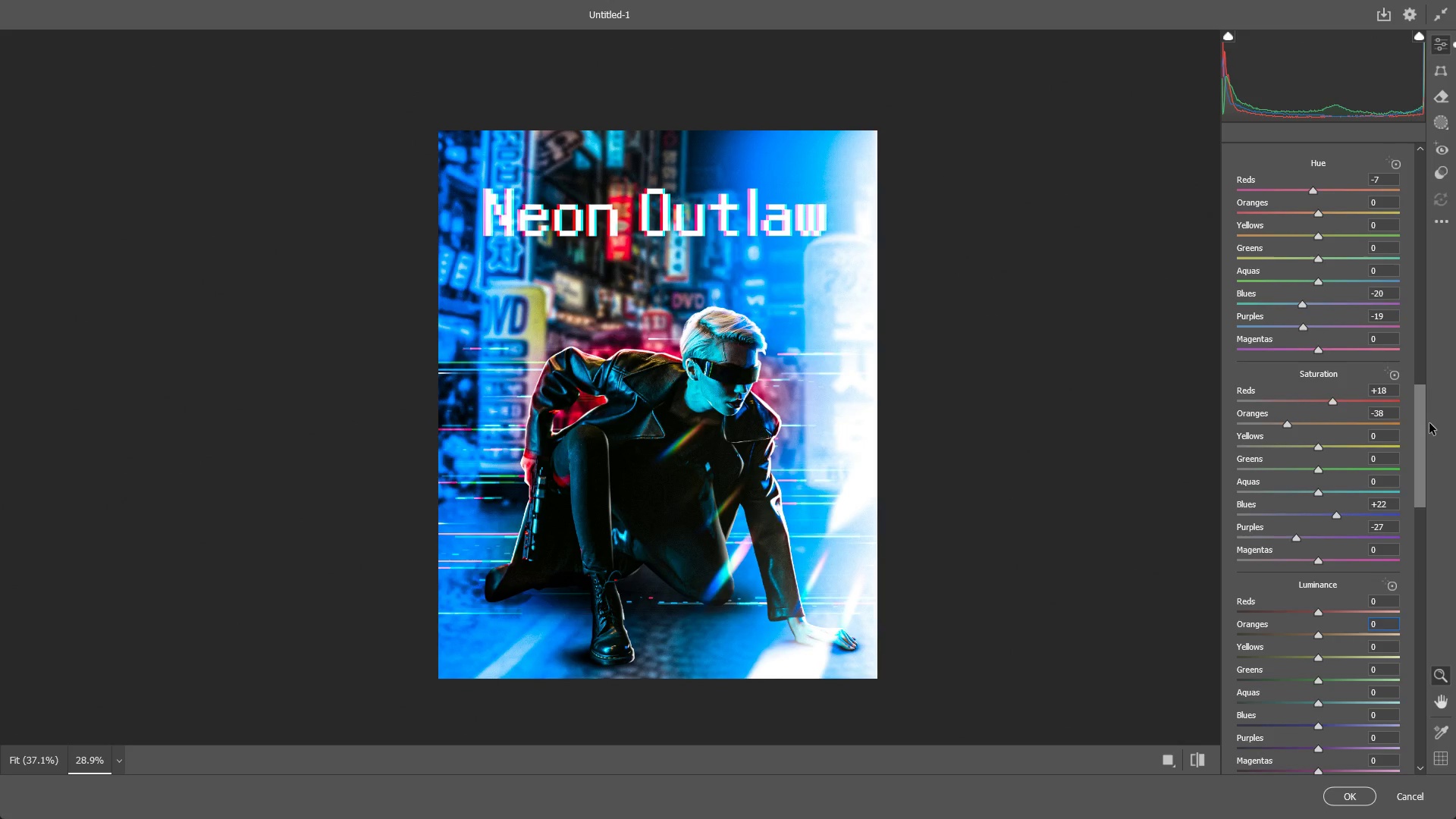 
left_click_drag(start_coordinate=[1420, 455], to_coordinate=[1424, 595])
 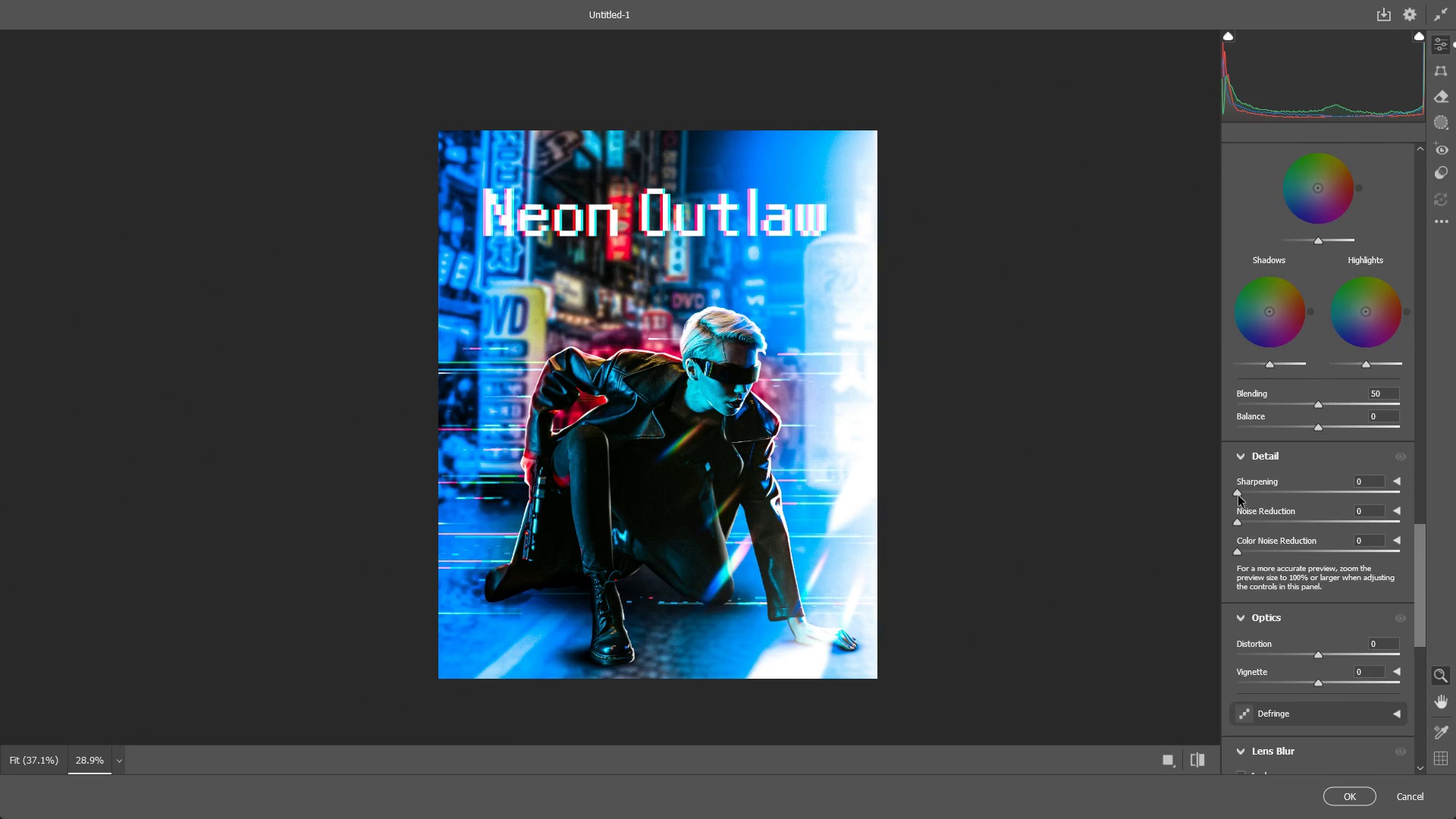 
left_click_drag(start_coordinate=[1238, 495], to_coordinate=[1272, 500])
 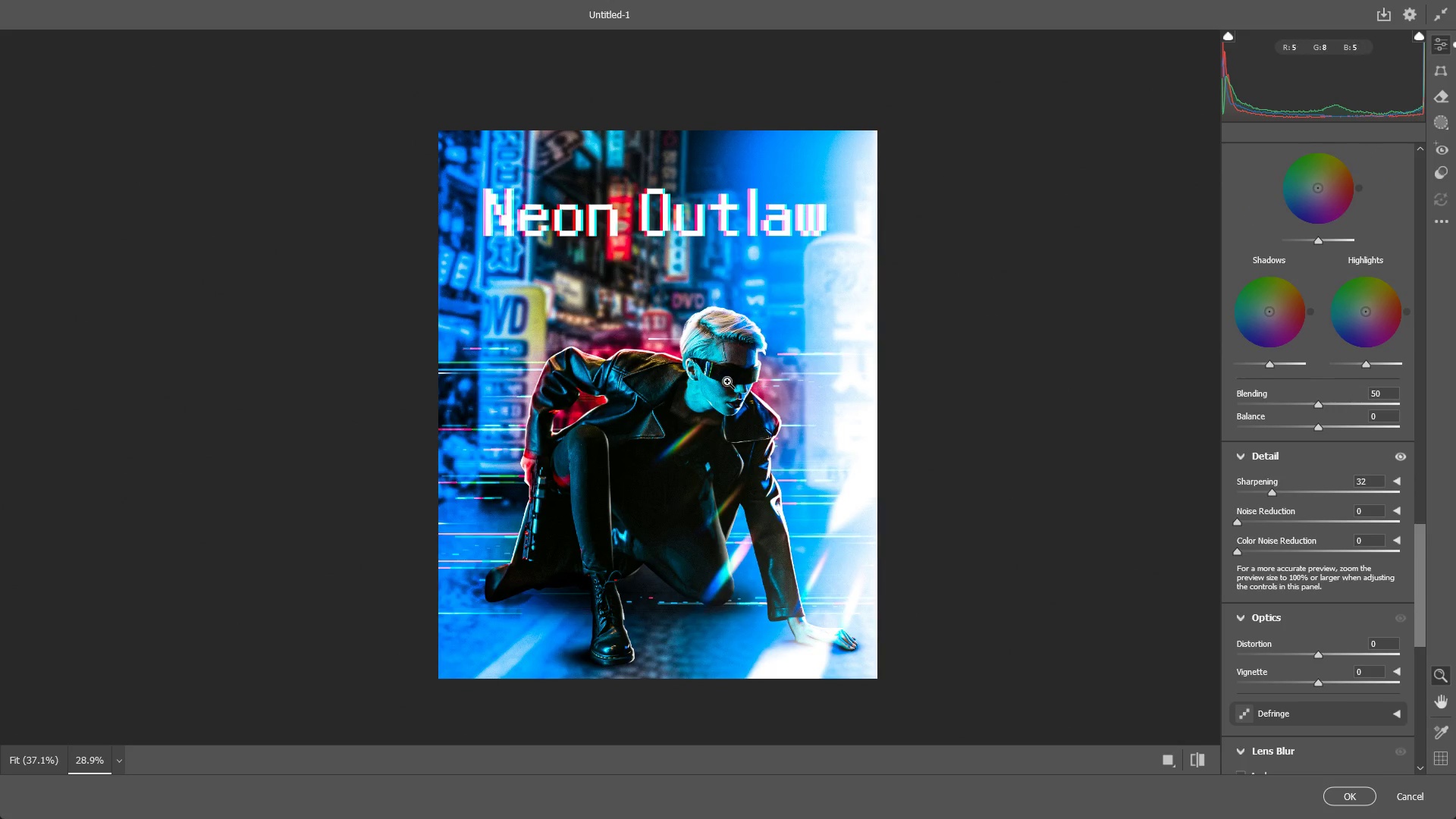 
left_click_drag(start_coordinate=[686, 377], to_coordinate=[872, 368])
 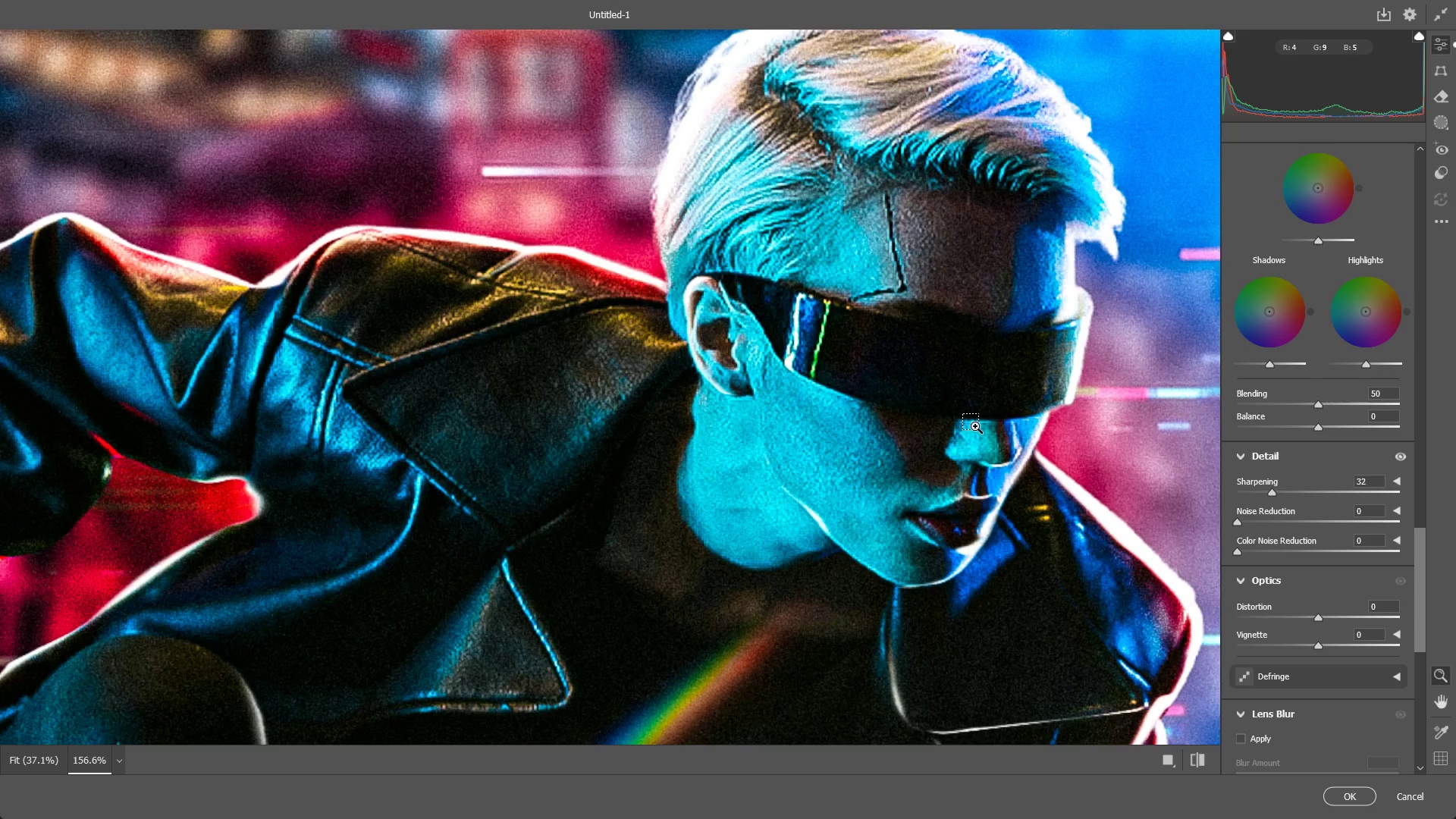 
key(Control+ControlLeft)
 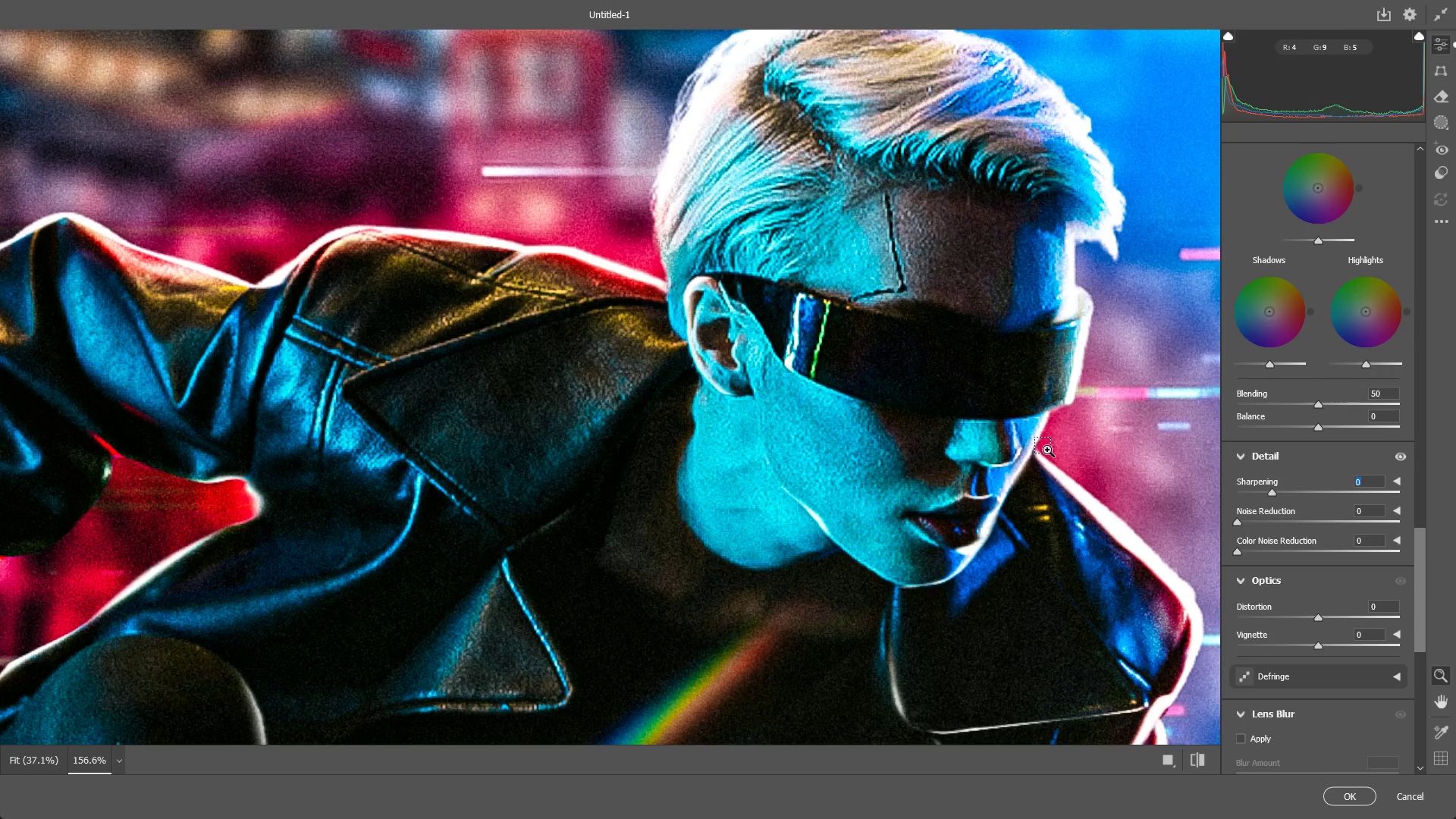 
key(Control+Z)
 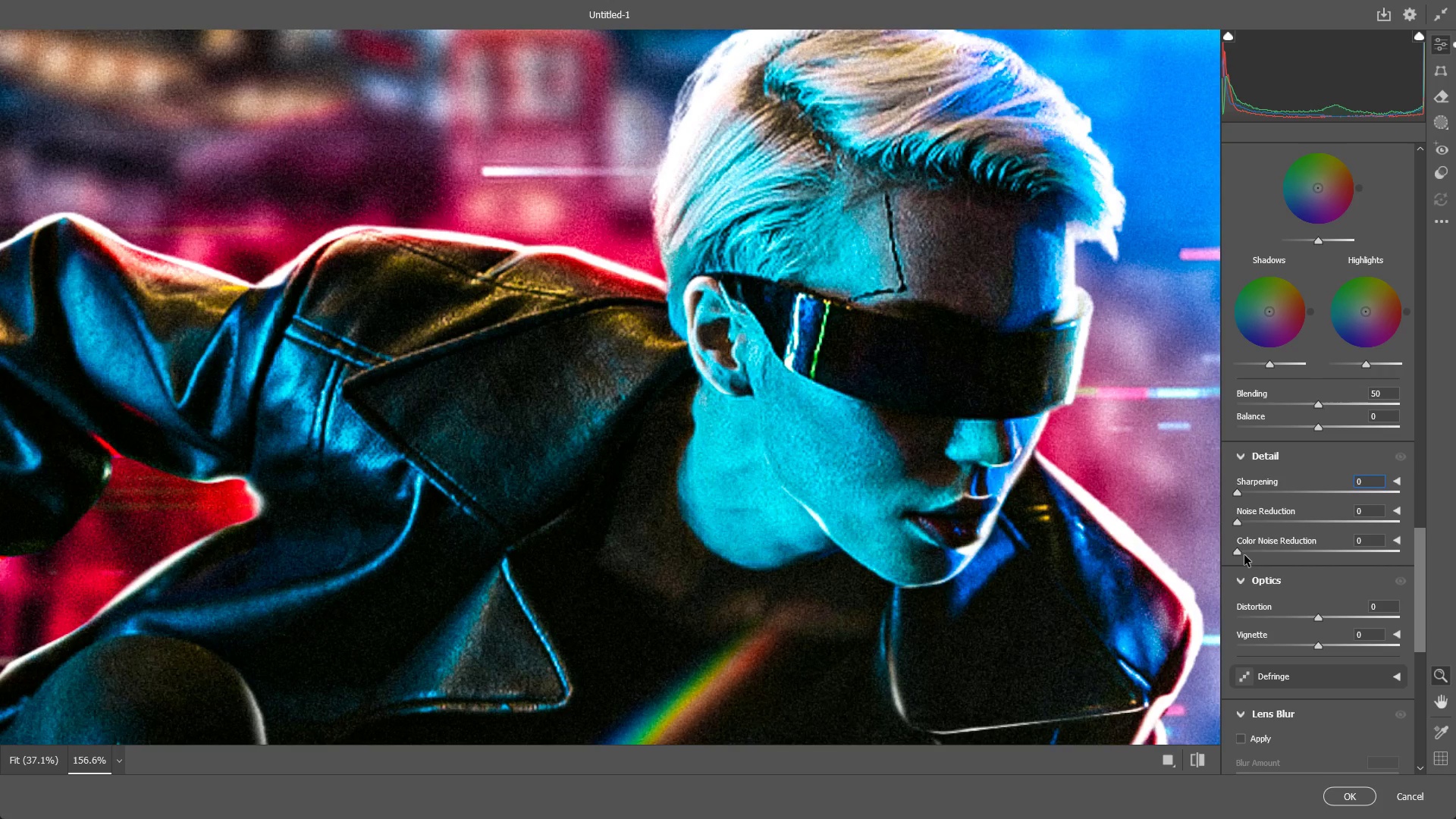 
left_click_drag(start_coordinate=[919, 588], to_coordinate=[708, 590])
 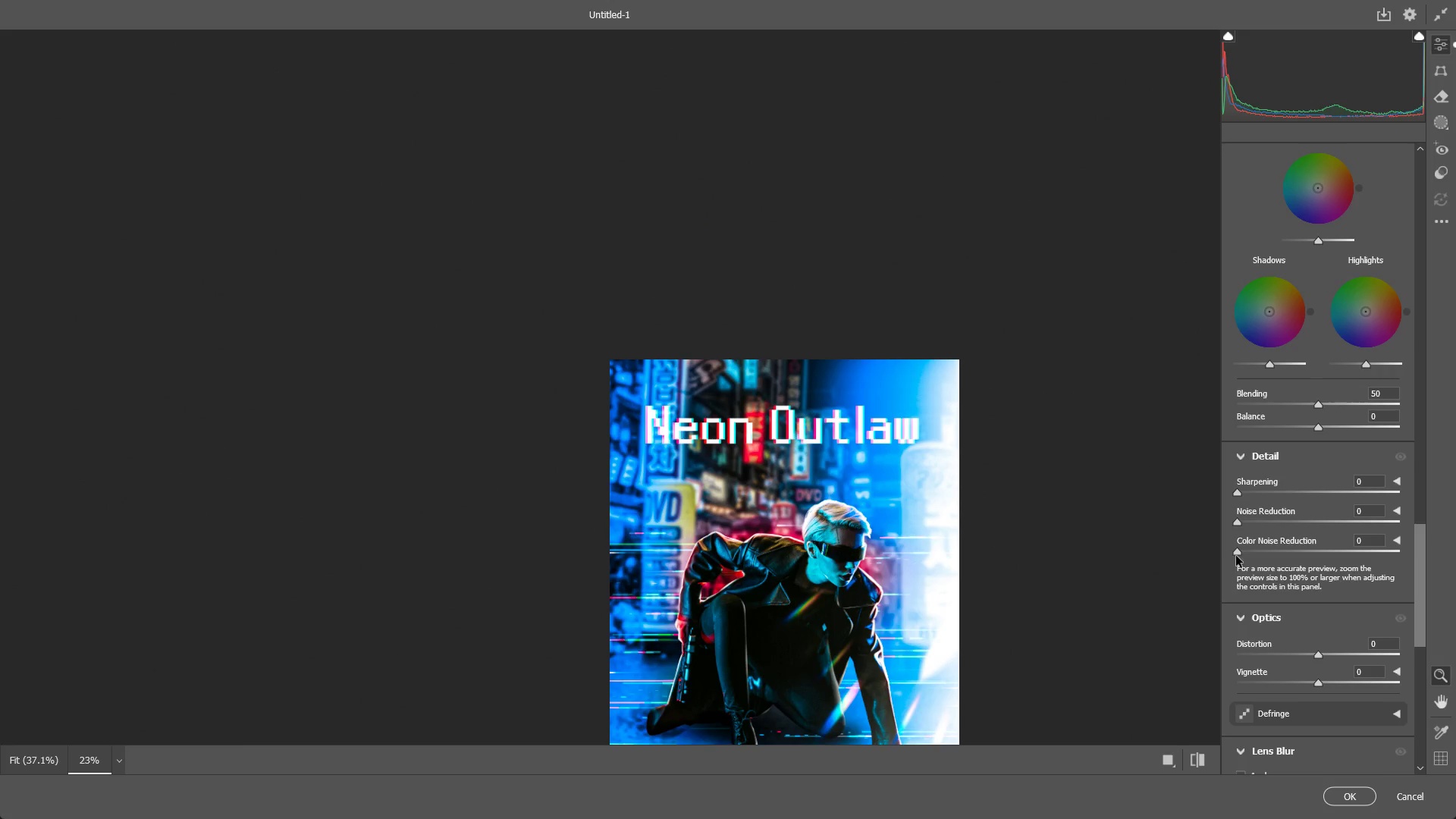 
left_click_drag(start_coordinate=[1241, 550], to_coordinate=[1421, 551])
 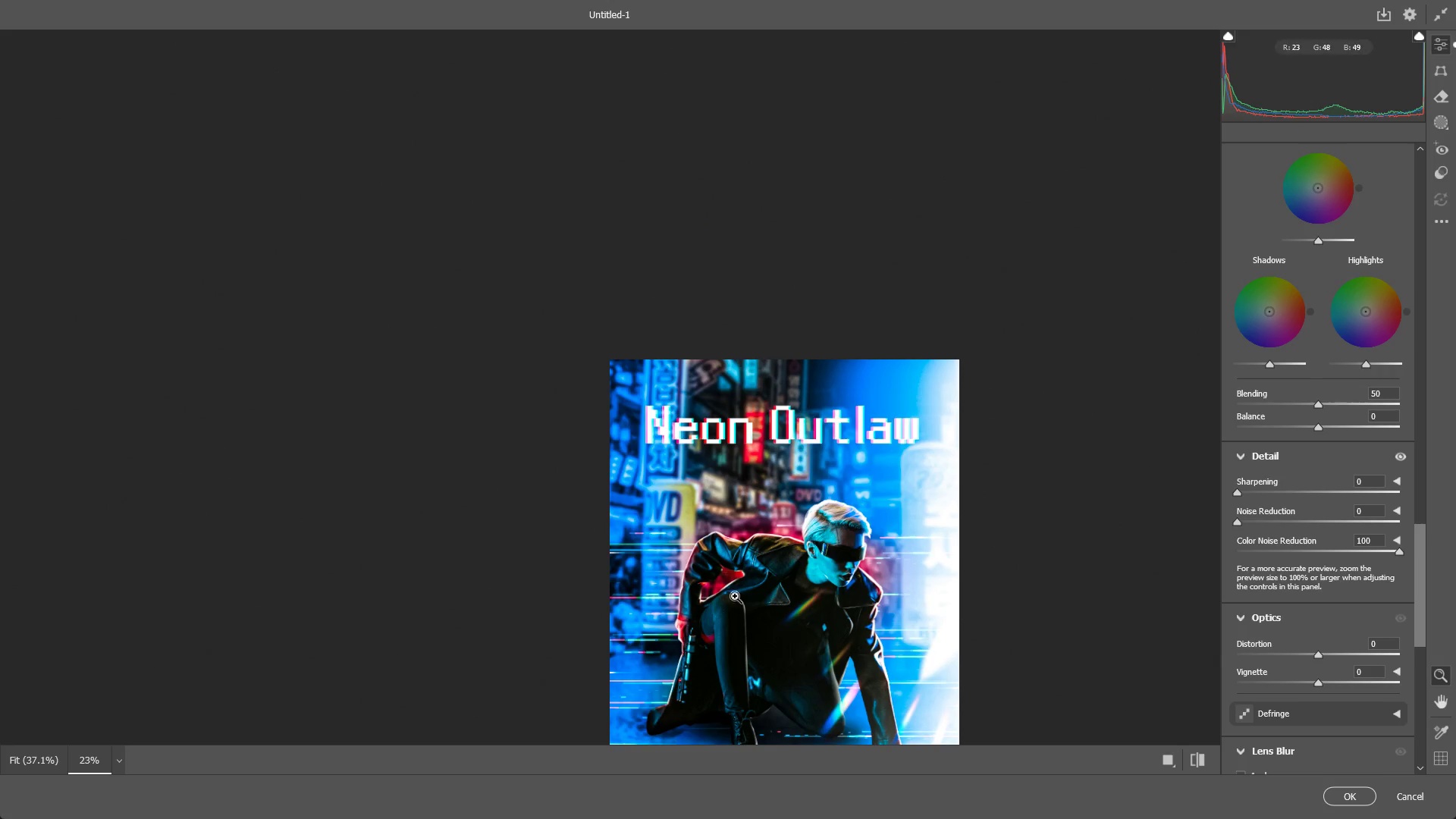 
left_click_drag(start_coordinate=[731, 591], to_coordinate=[782, 557])
 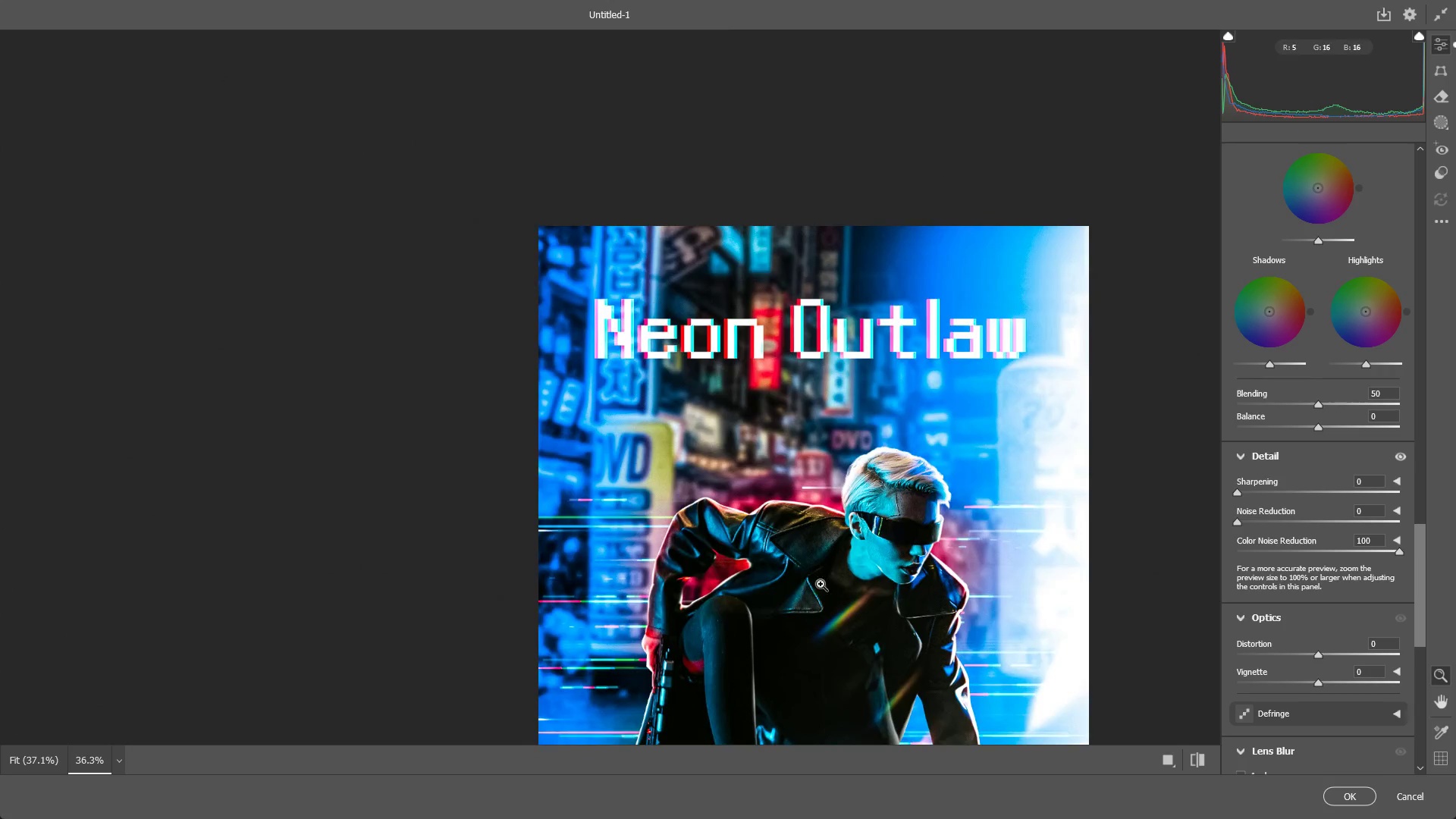 
hold_key(key=Space, duration=0.48)
 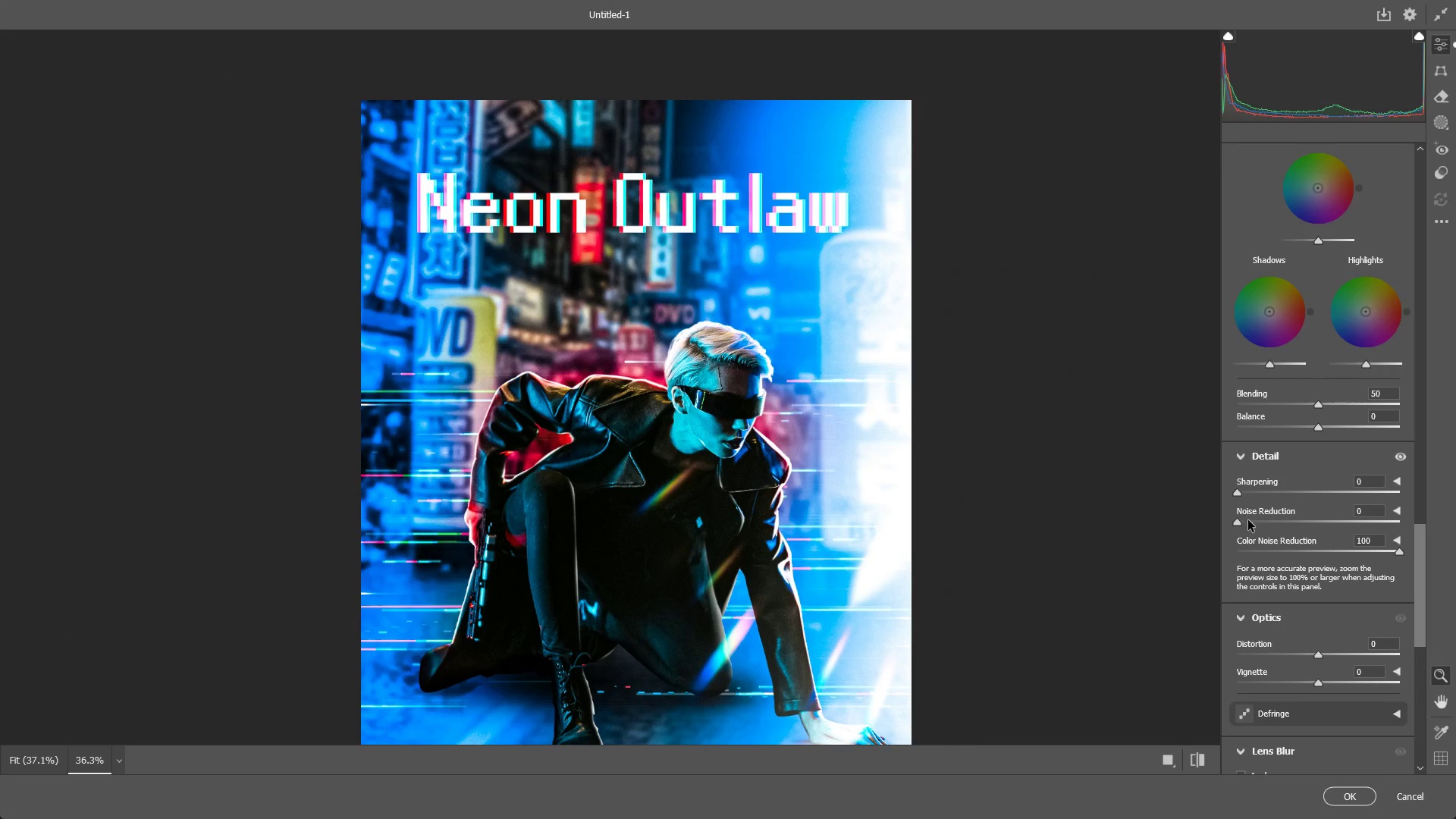 
left_click_drag(start_coordinate=[817, 592], to_coordinate=[640, 466])
 